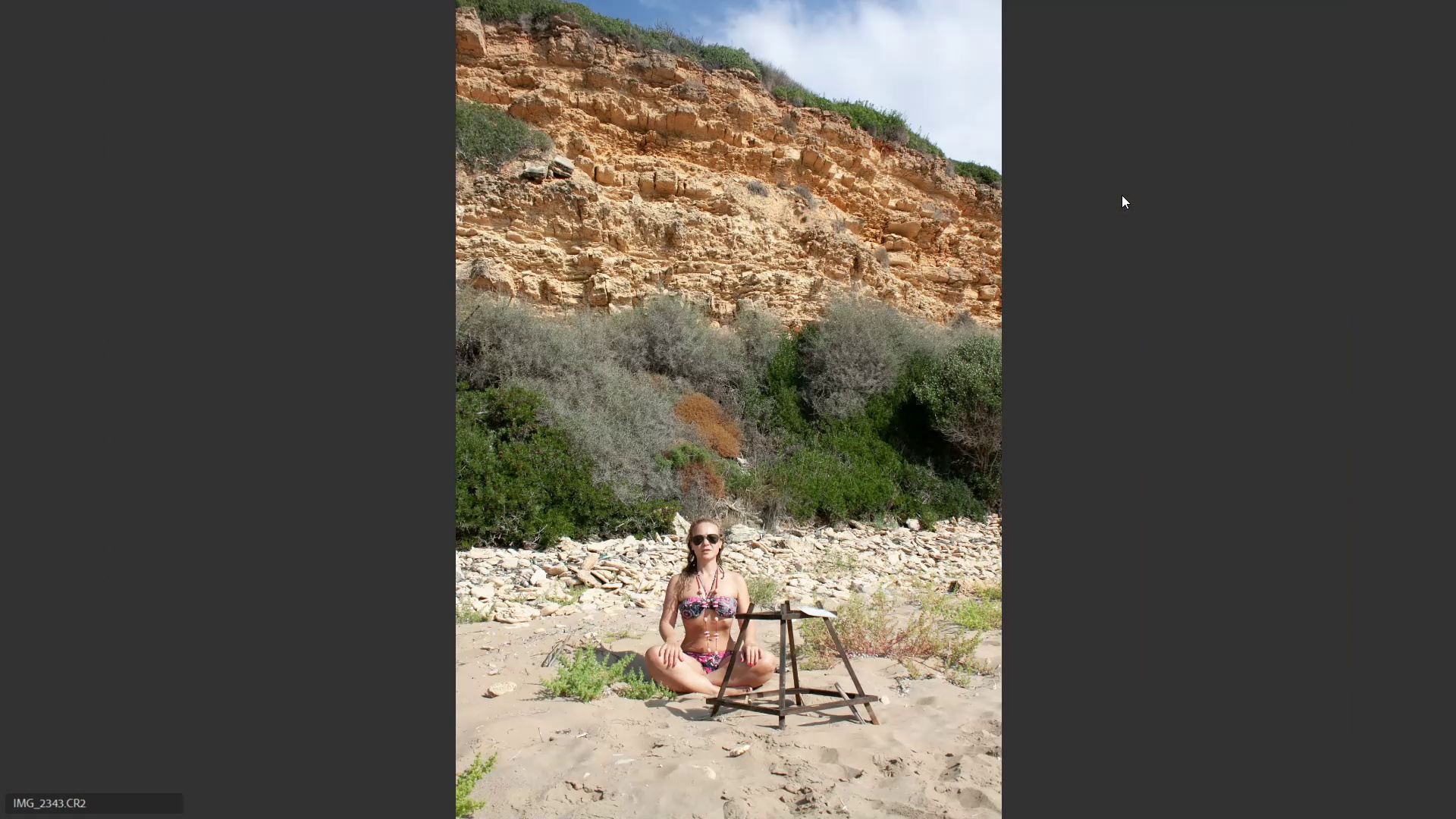 
key(ArrowLeft)
 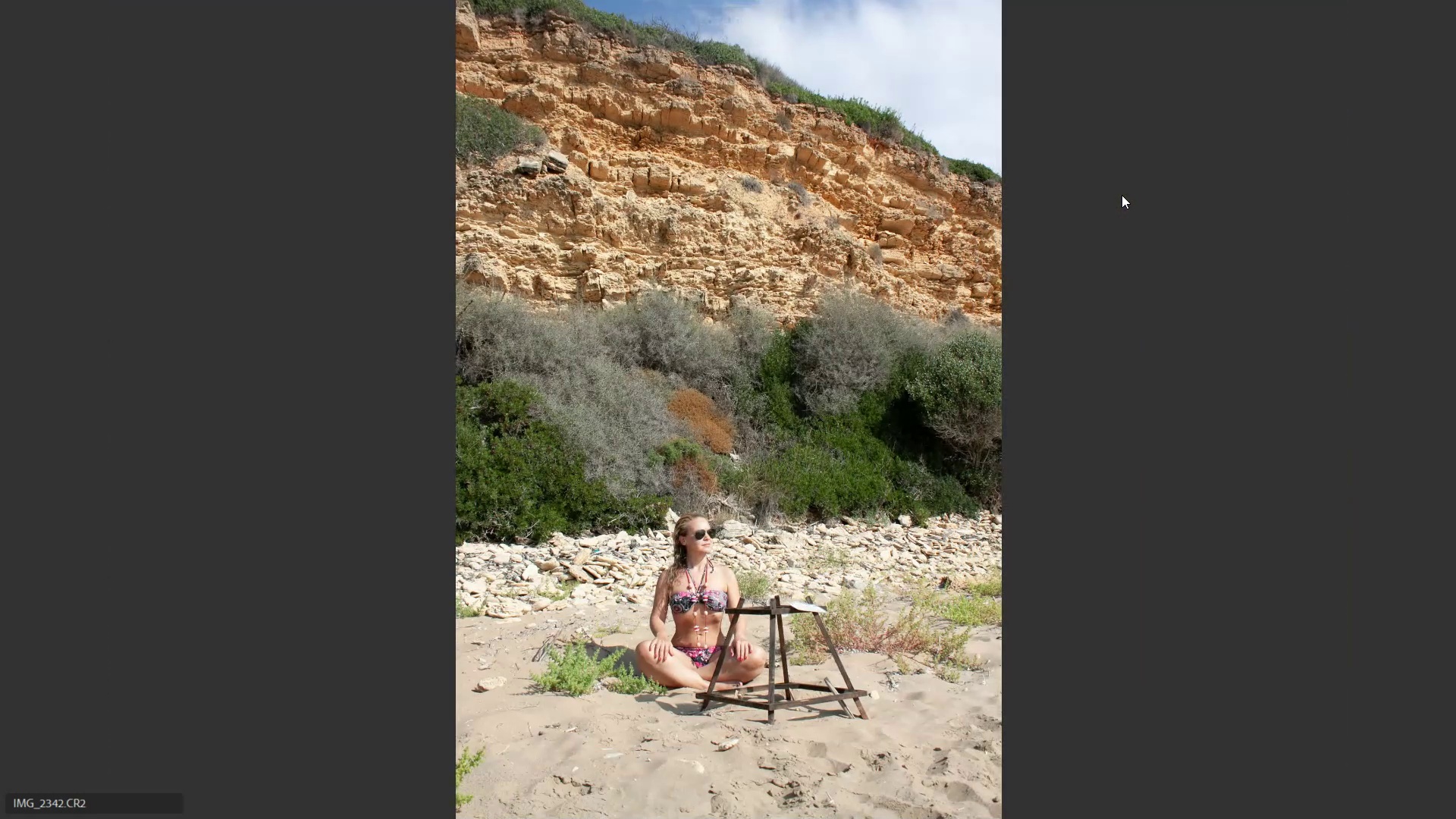 
key(6)
 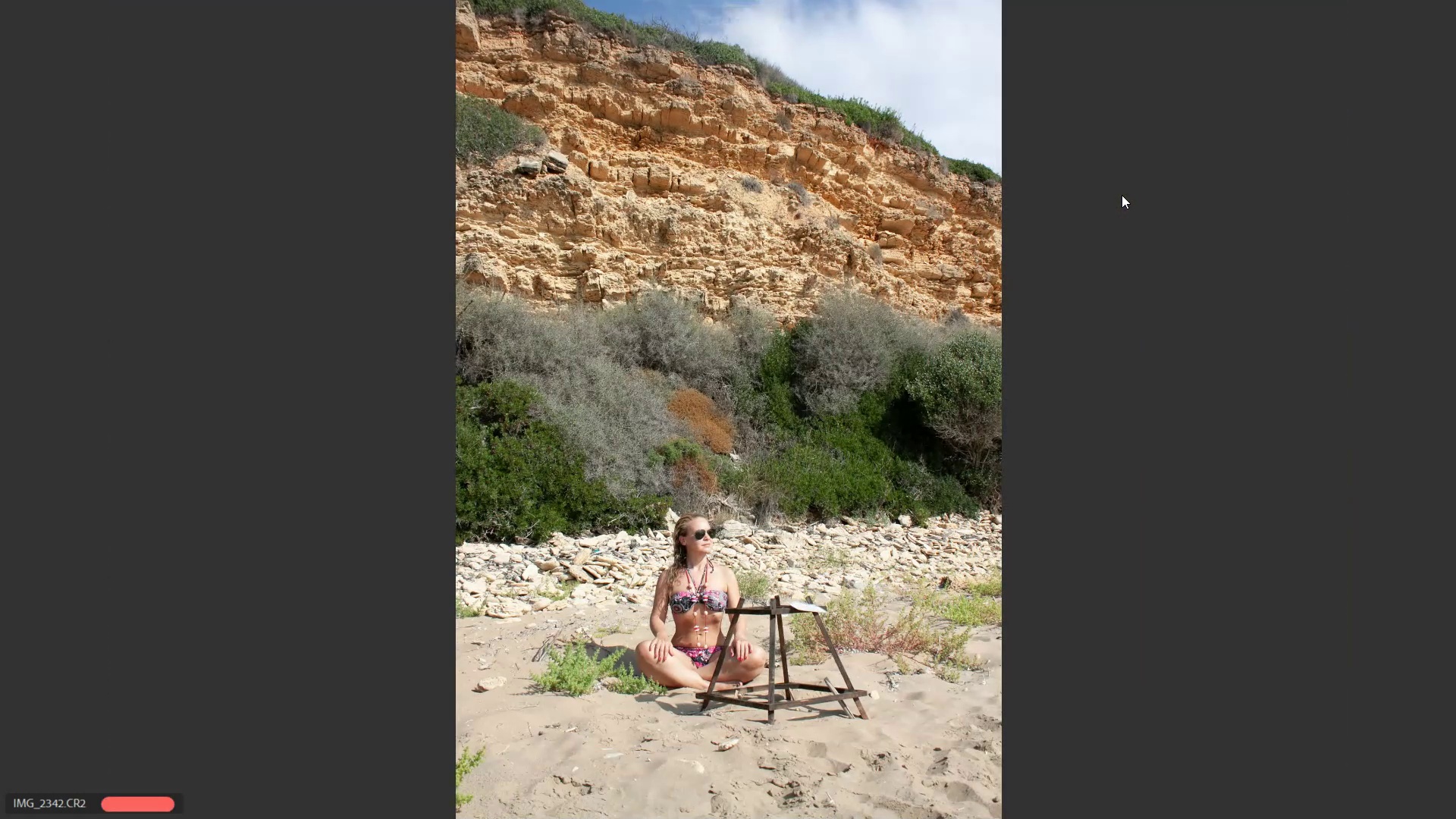 
key(ArrowRight)
 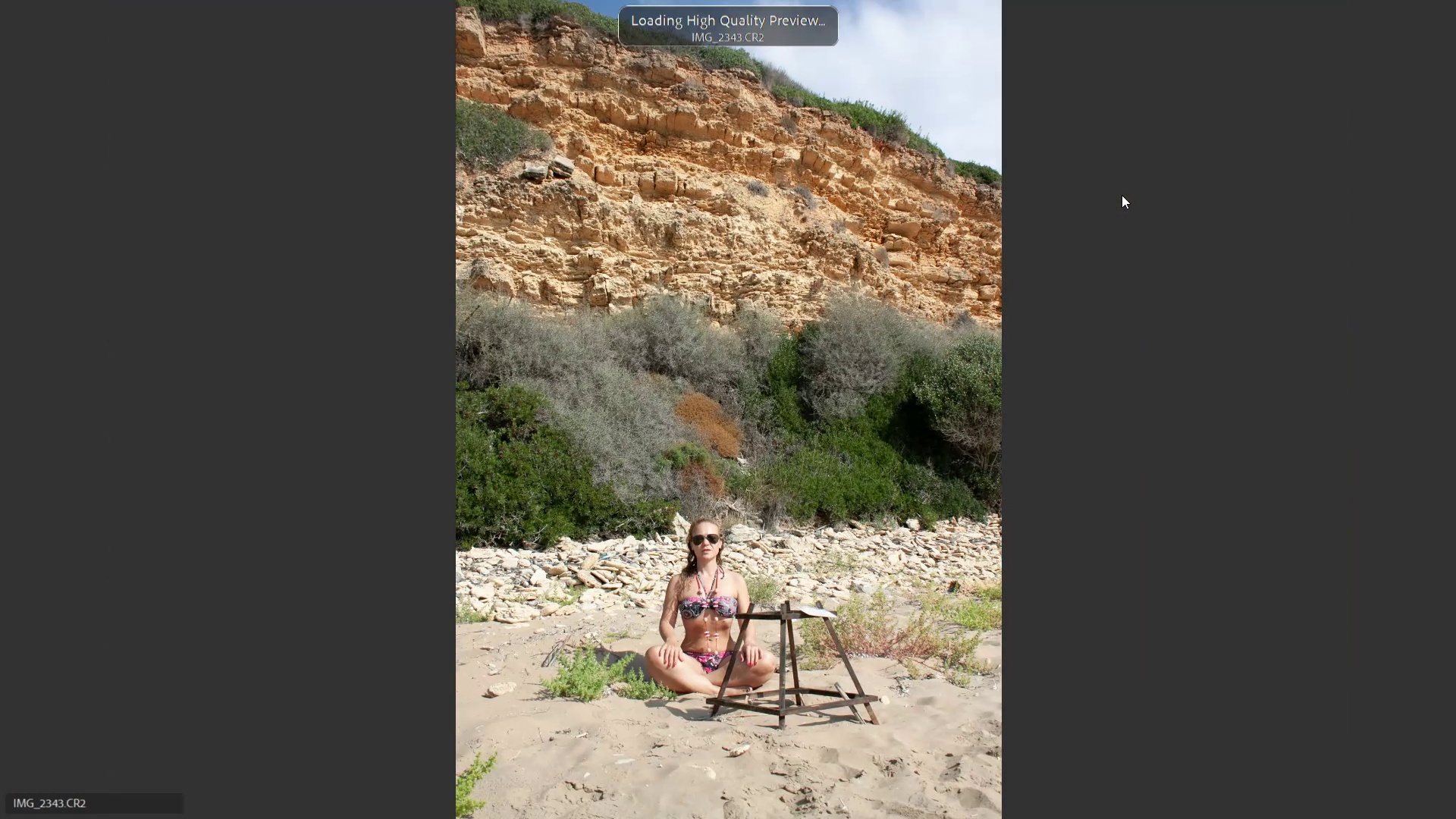 
key(ArrowRight)
 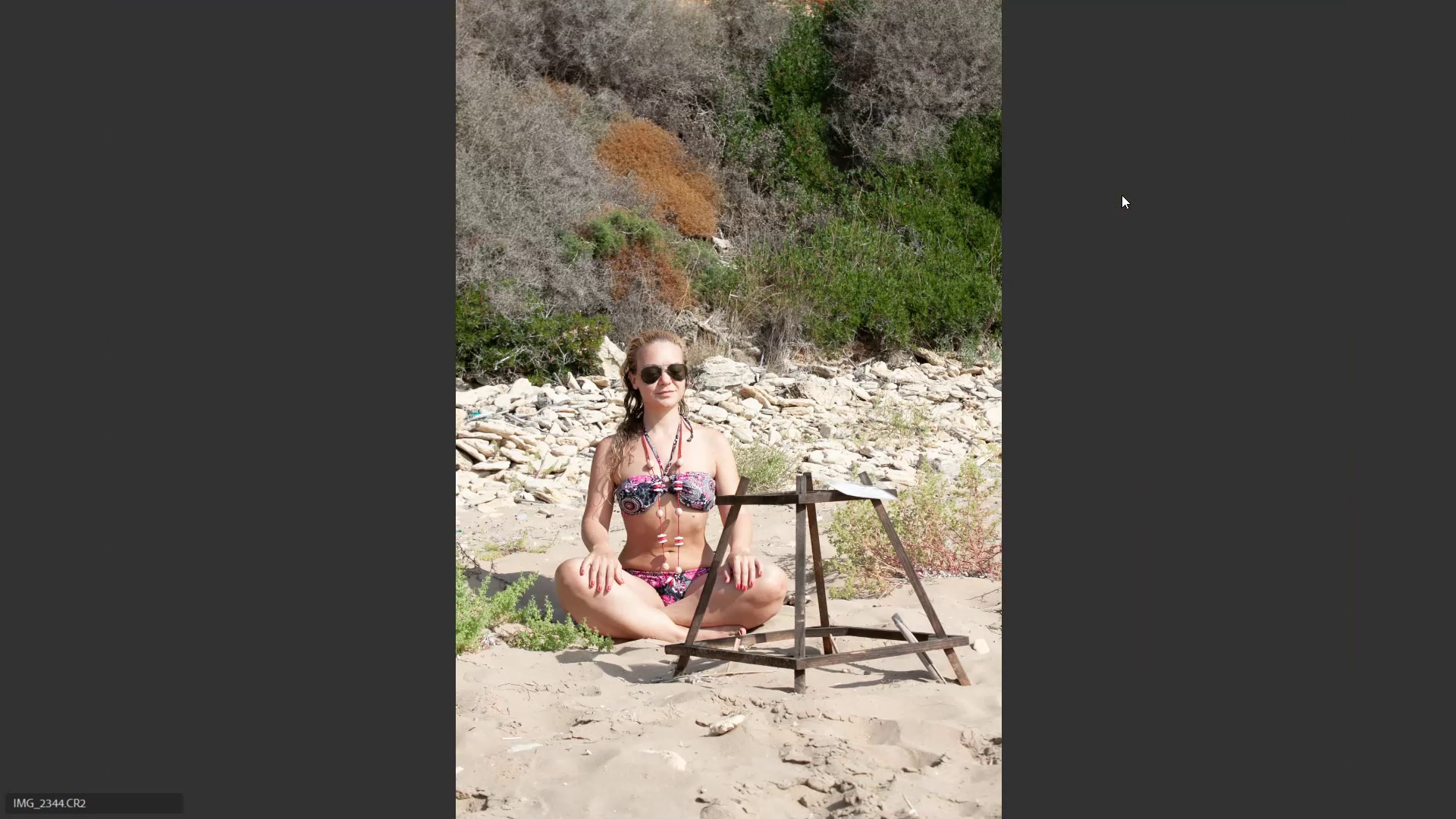 
key(ArrowRight)
 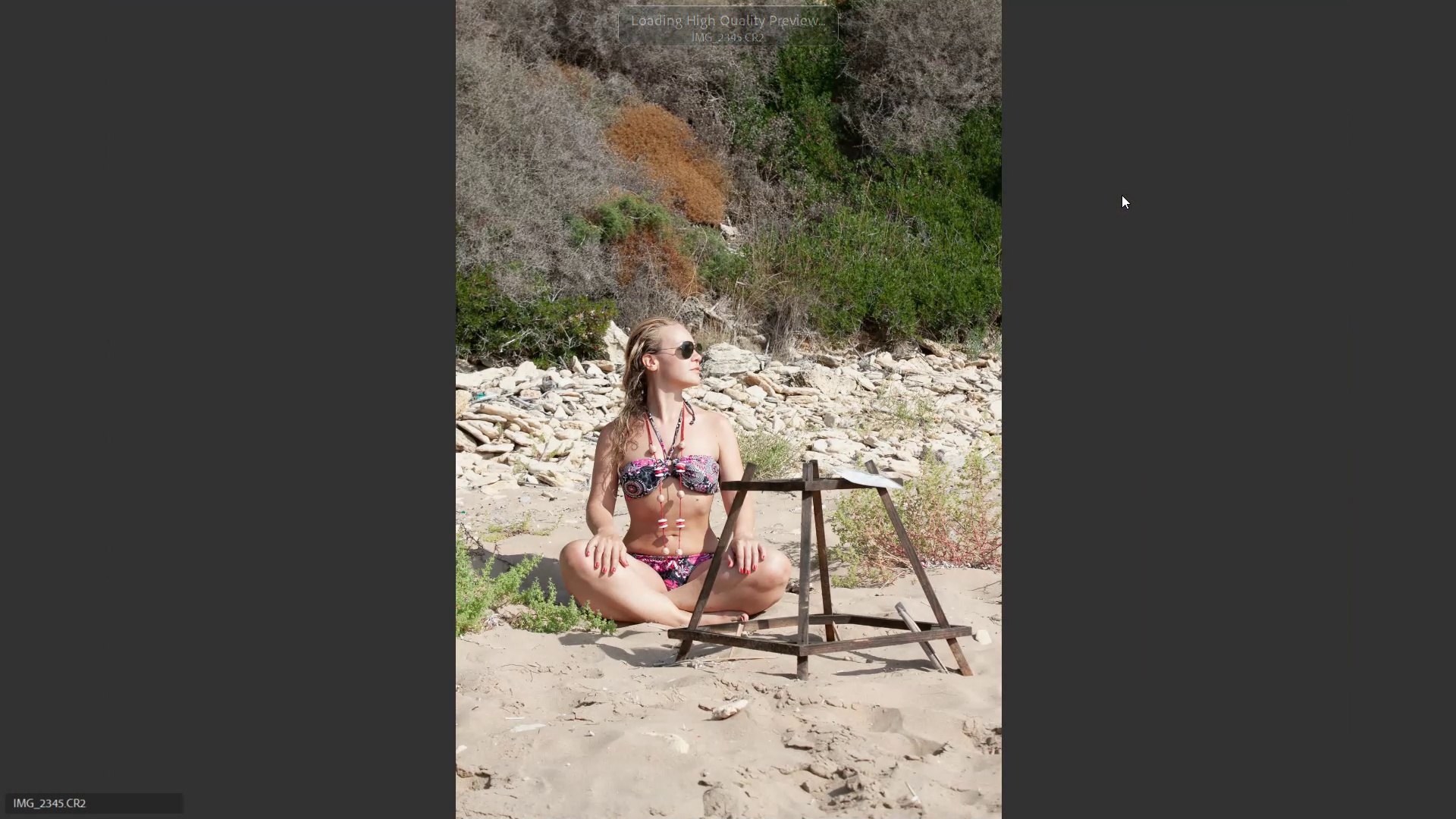 
key(ArrowLeft)
 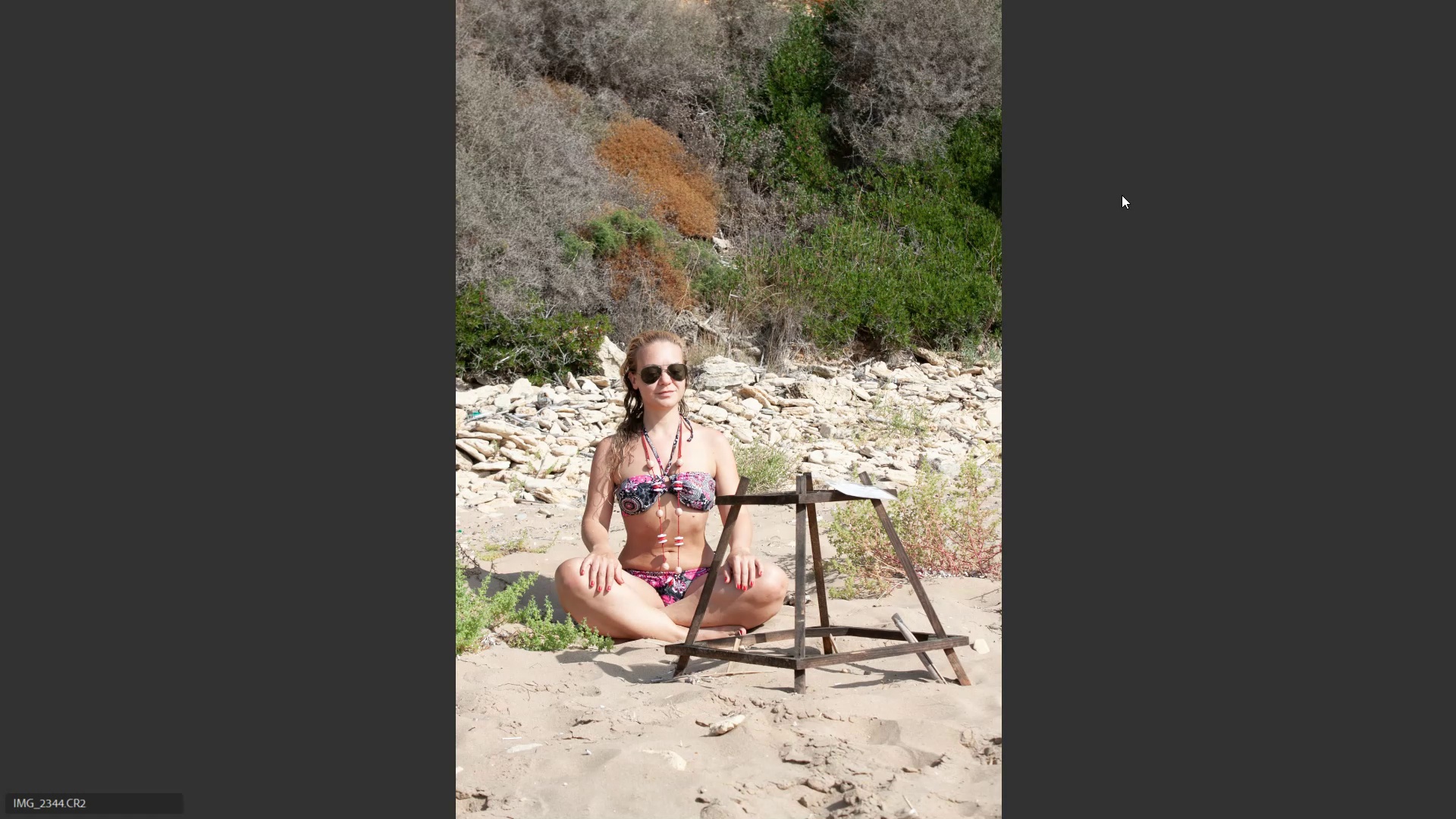 
key(6)
 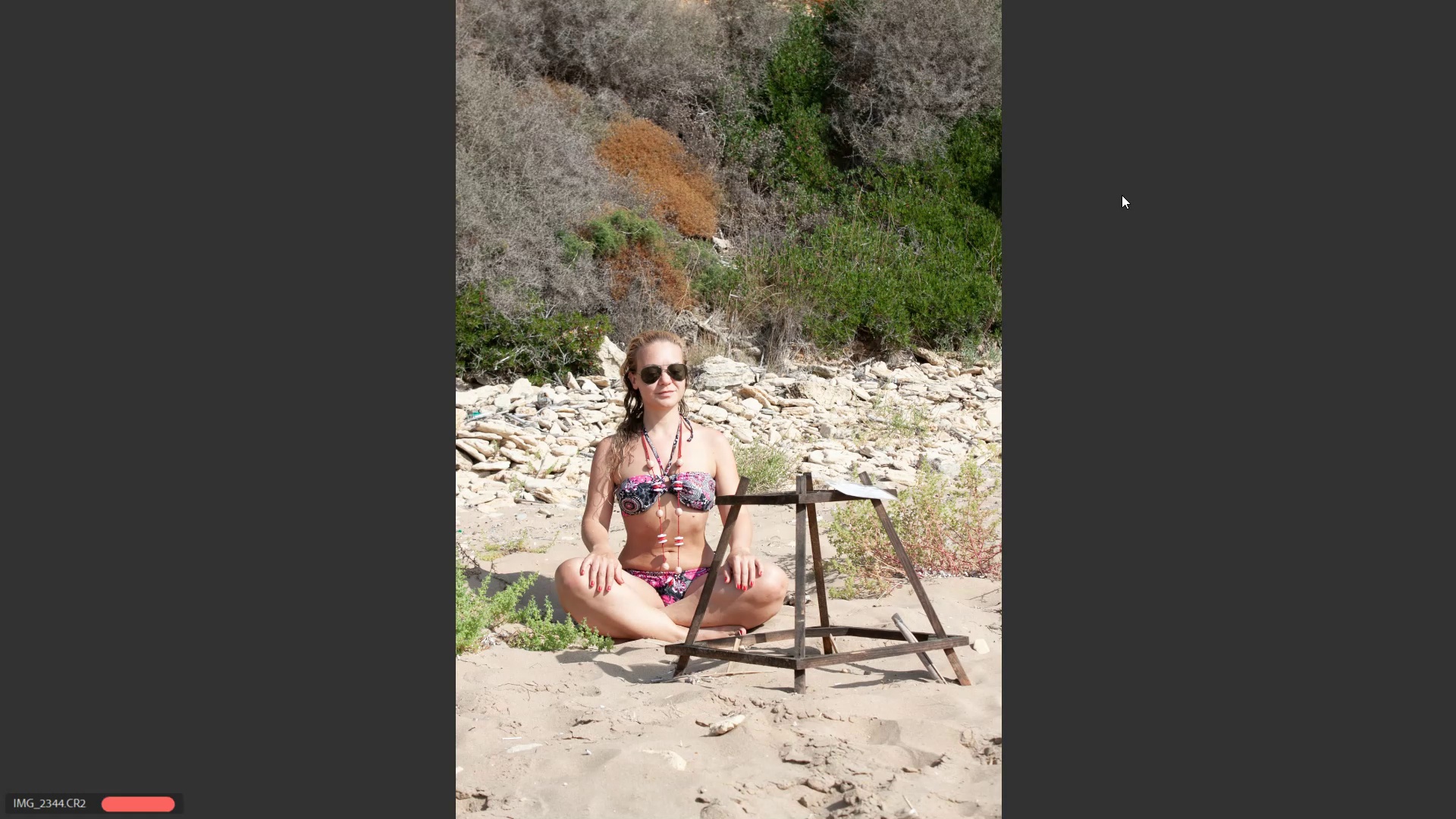 
key(ArrowRight)
 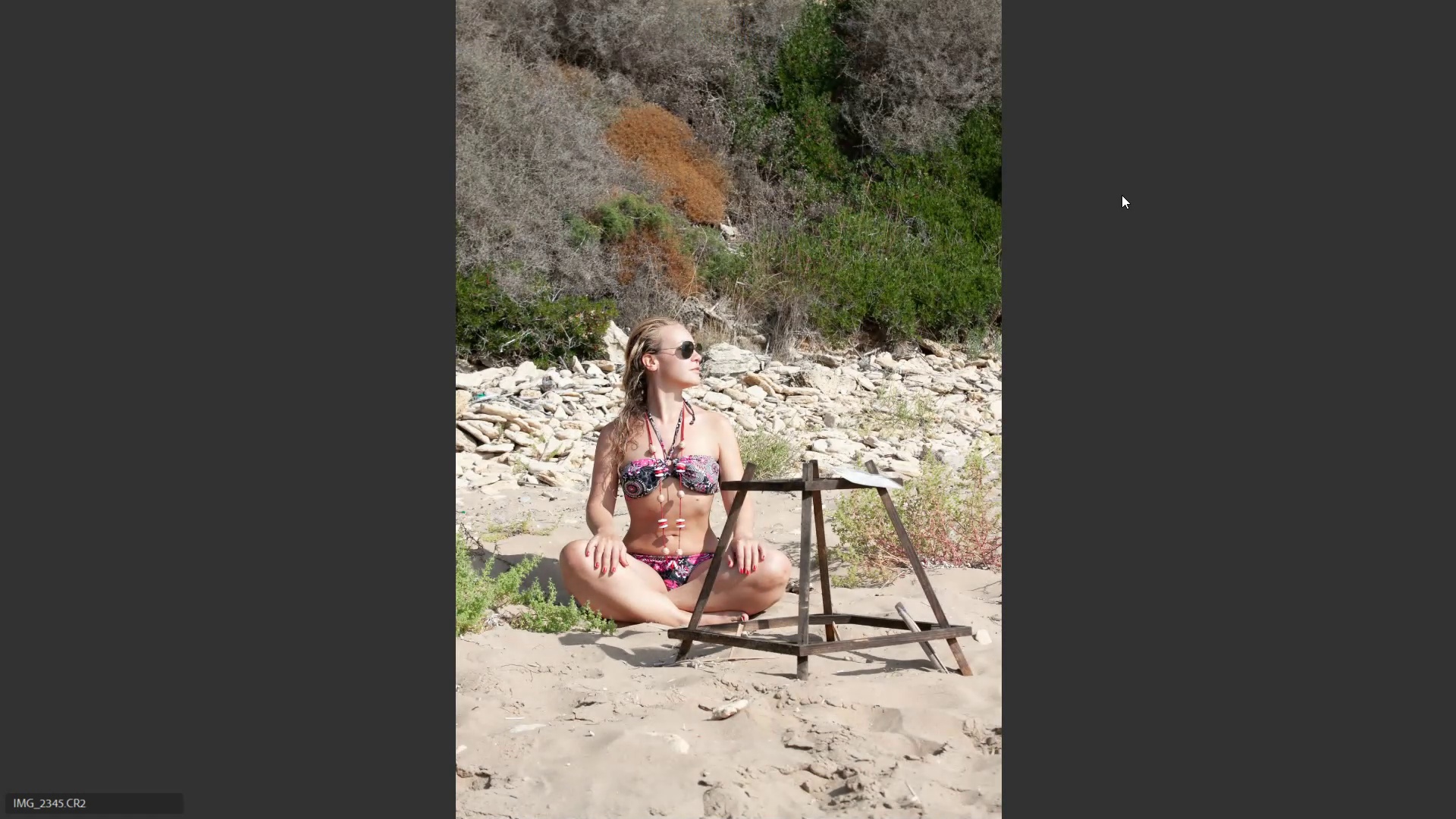 
key(6)
 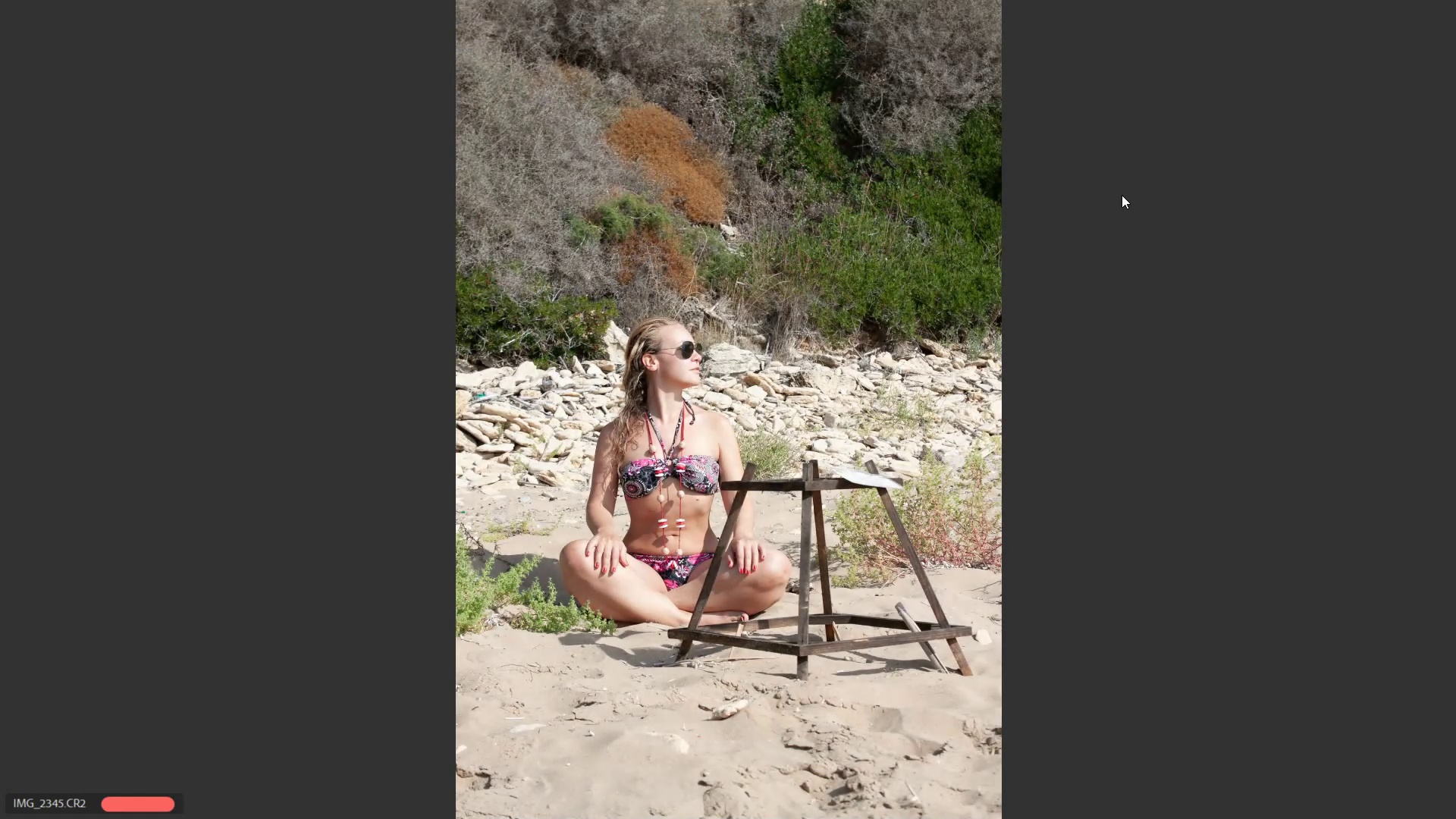 
key(ArrowRight)
 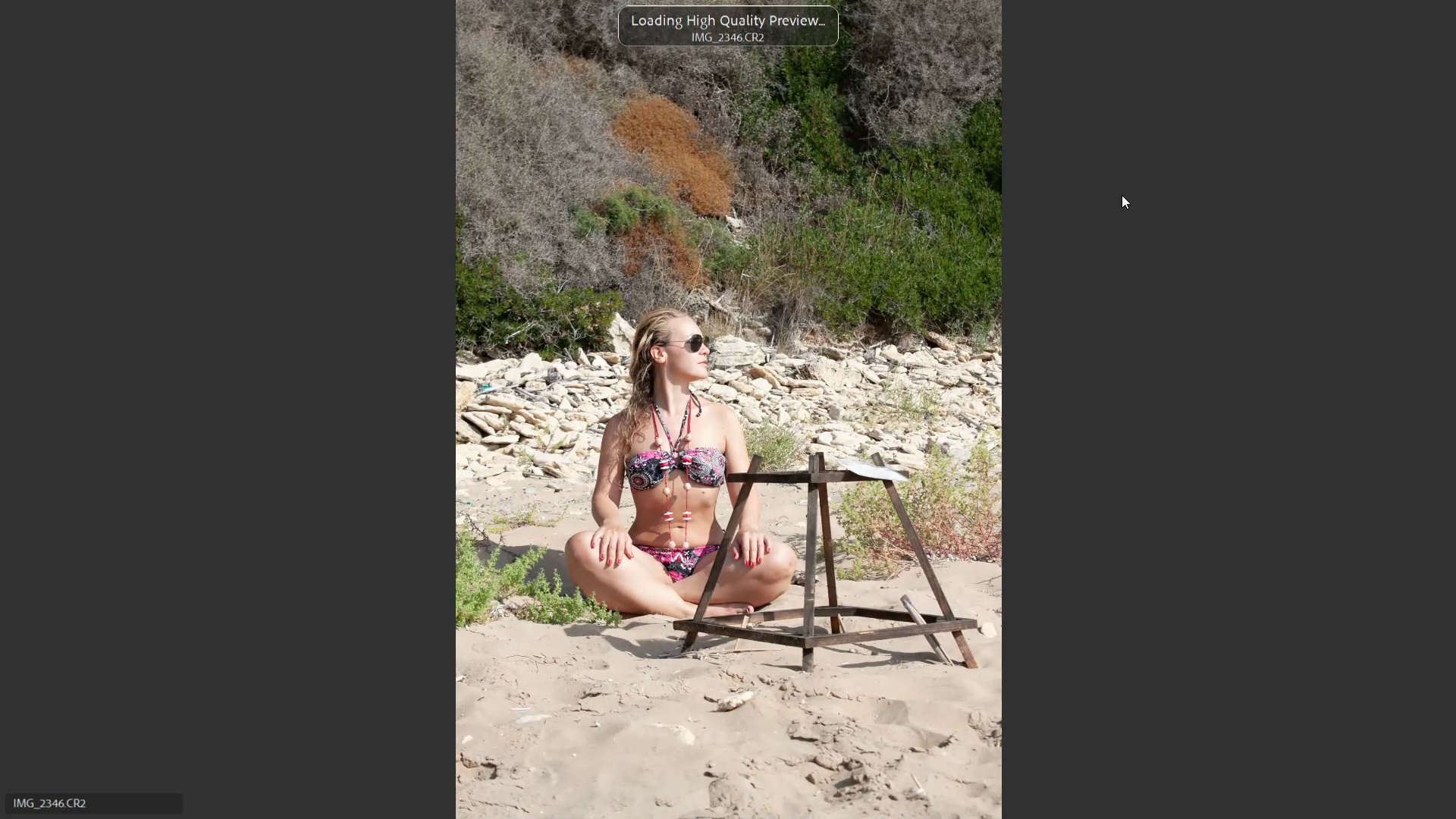 
key(ArrowRight)
 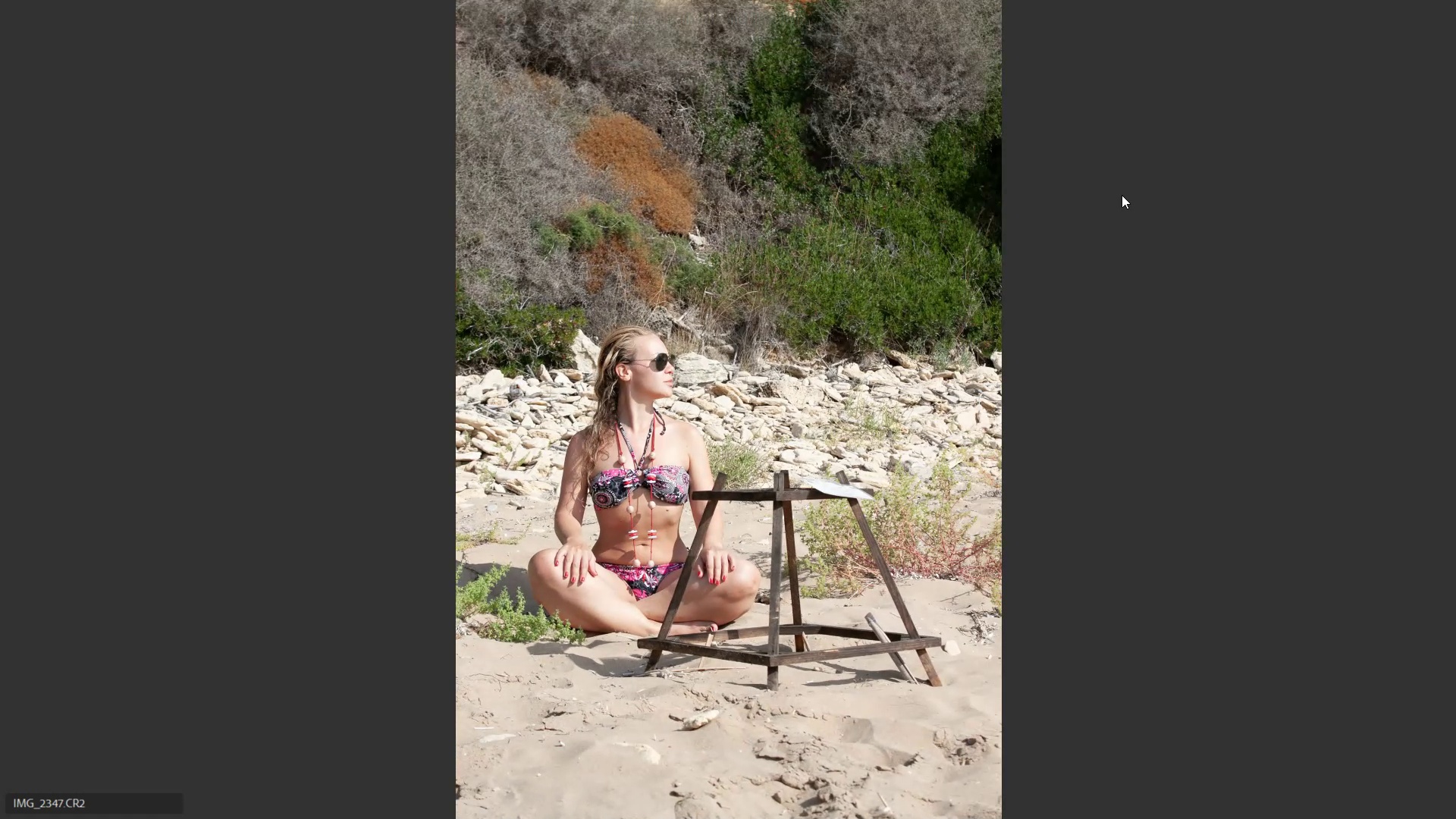 
key(ArrowRight)
 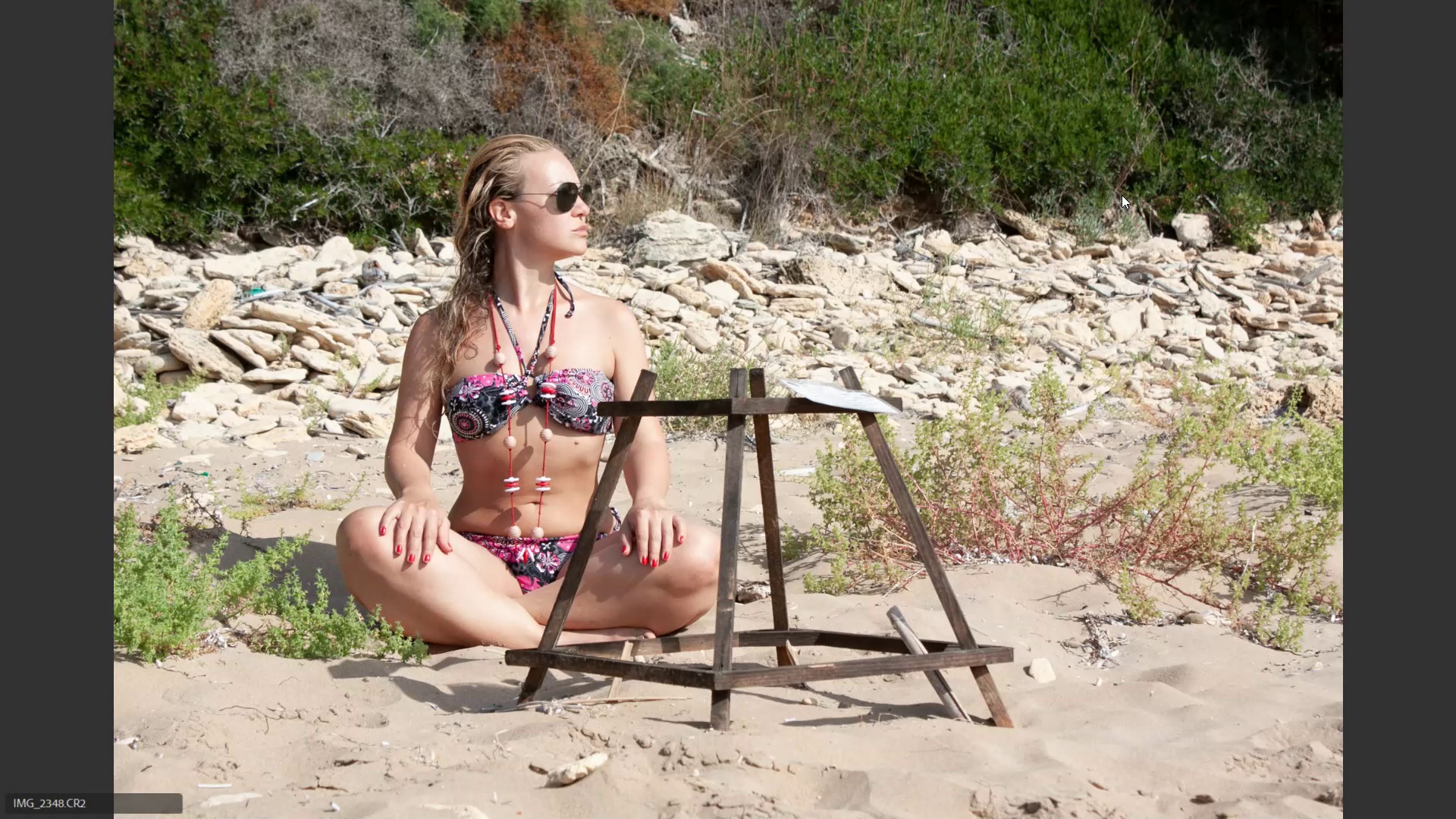 
key(ArrowLeft)
 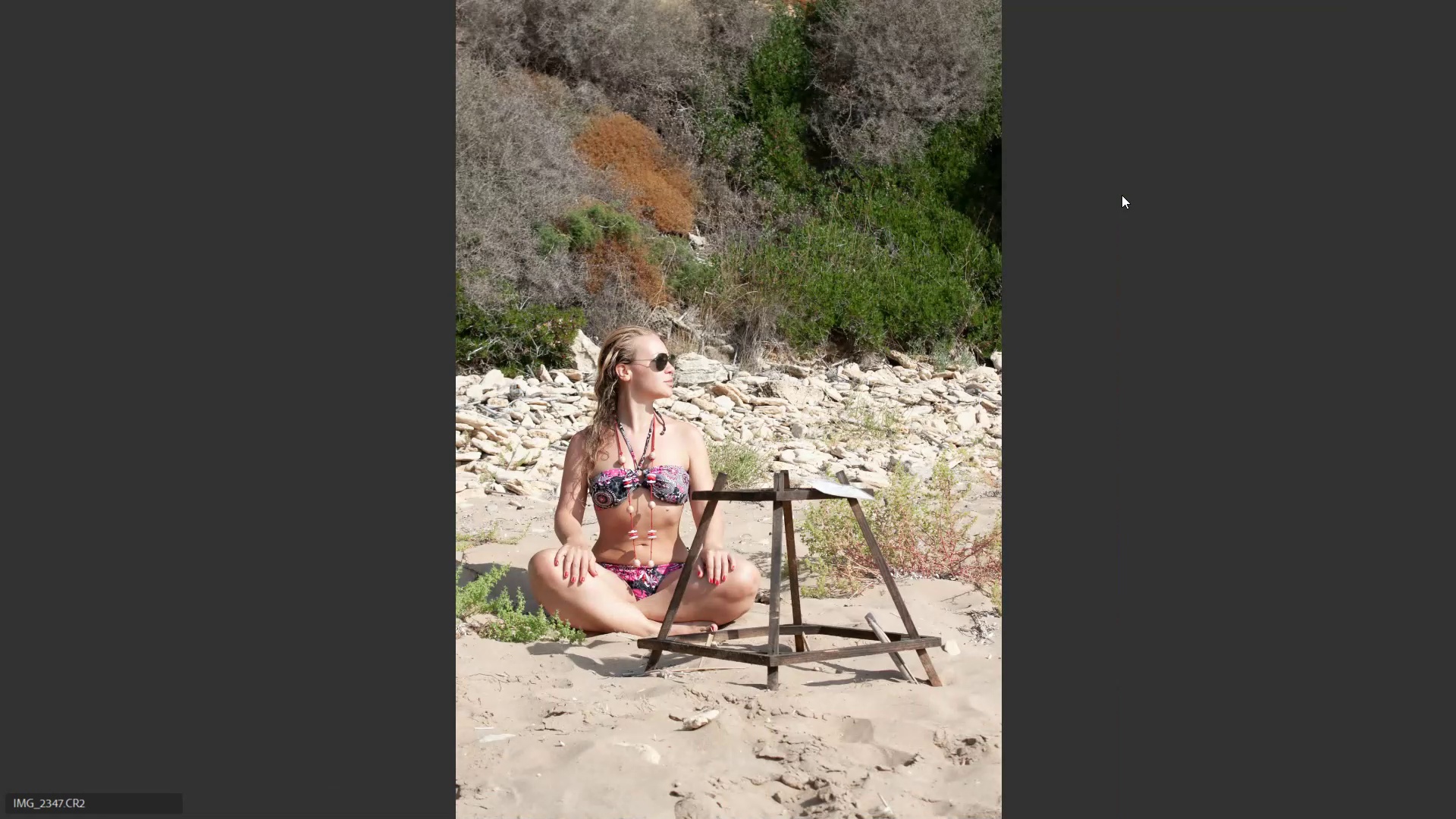 
key(ArrowRight)
 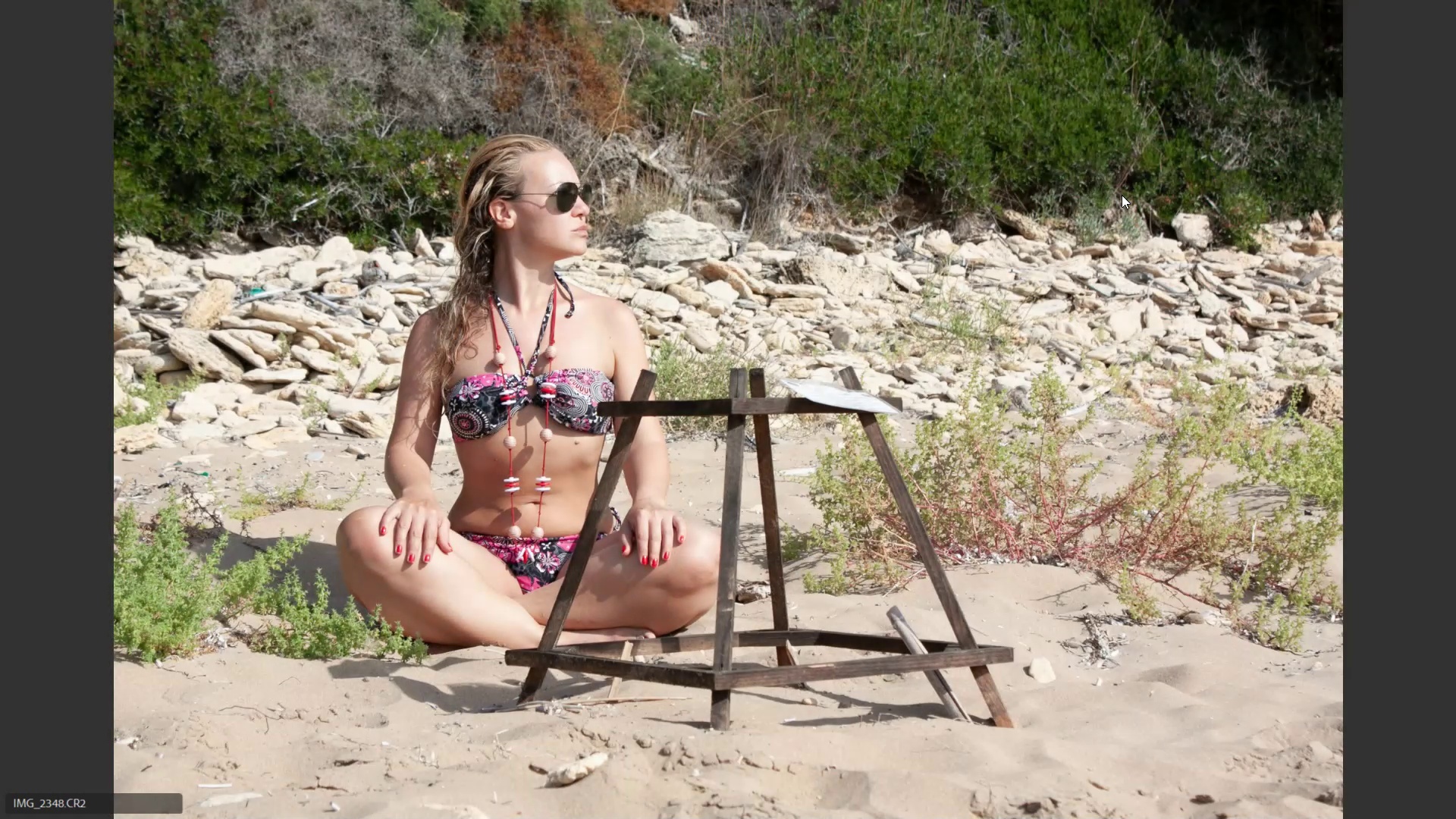 
key(ArrowRight)
 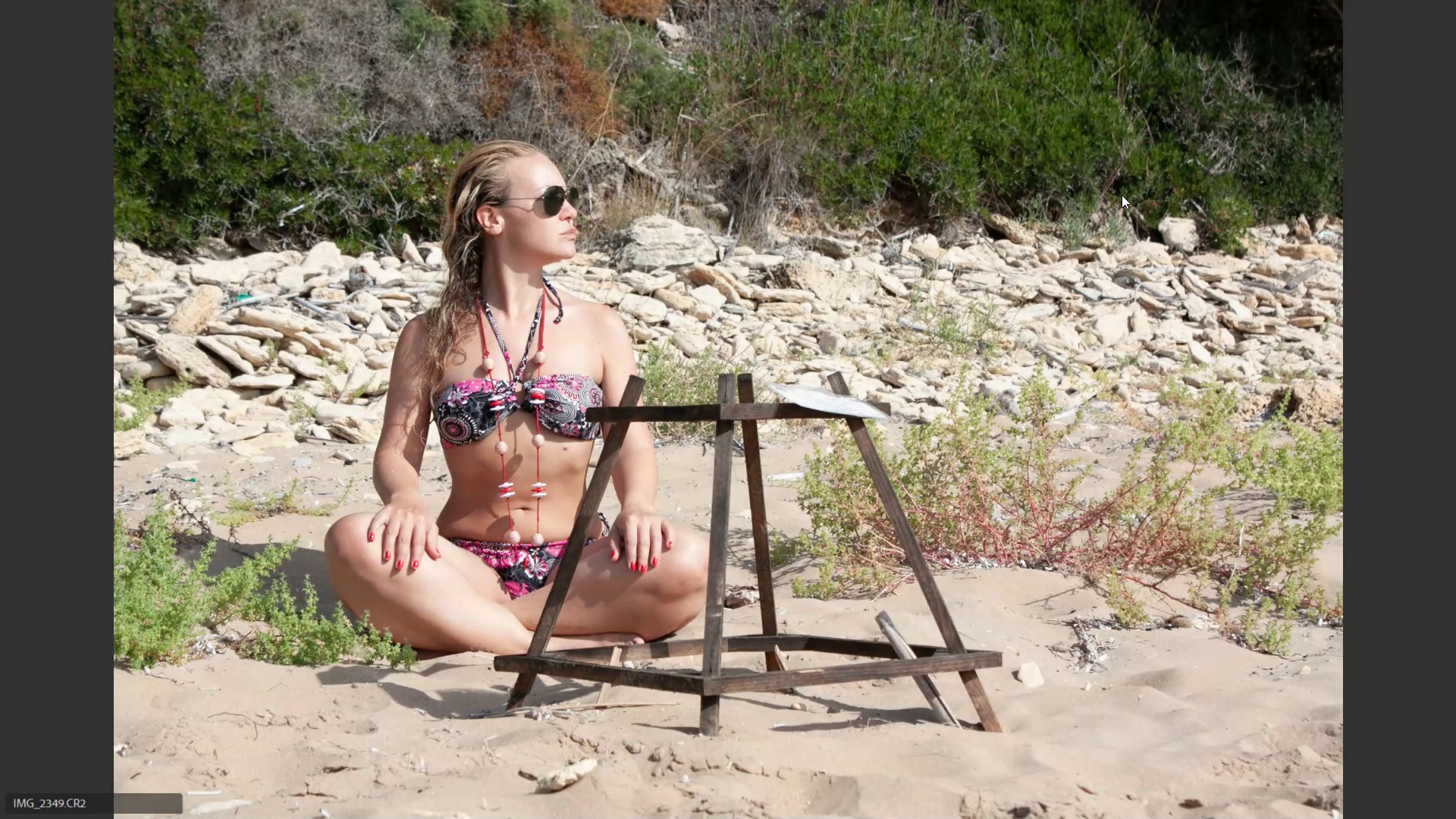 
key(6)
 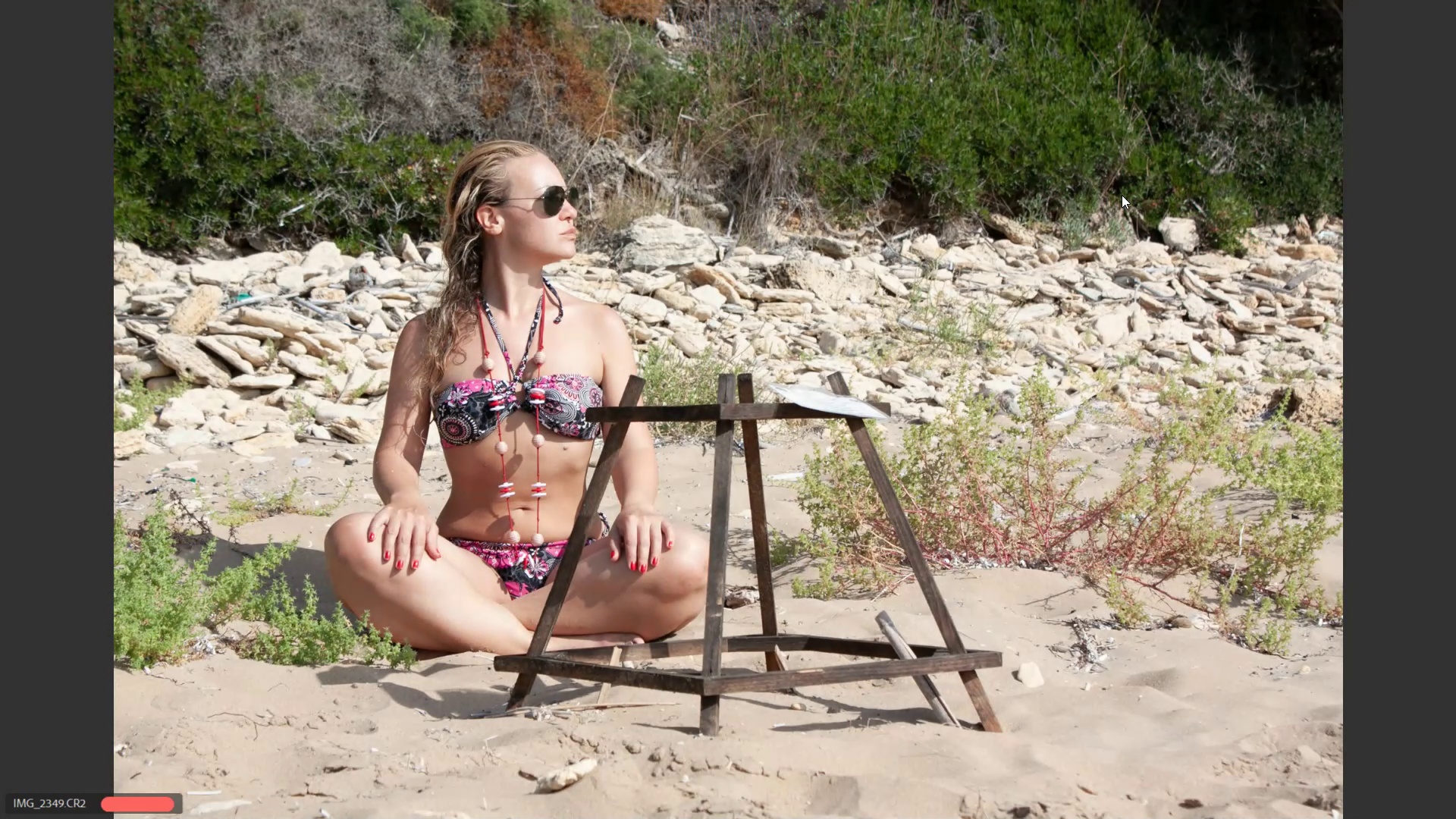 
key(ArrowRight)
 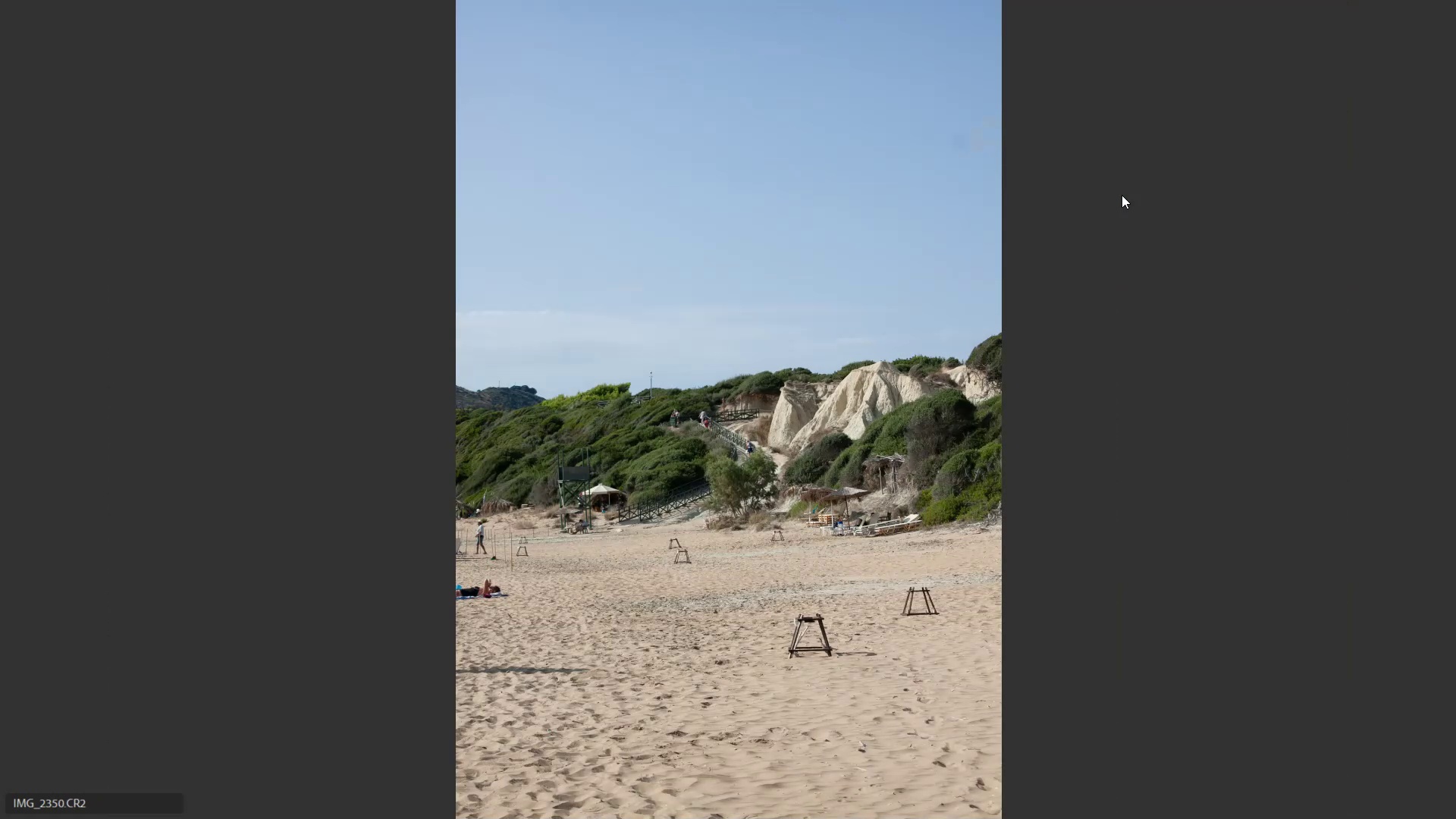 
key(ArrowRight)
 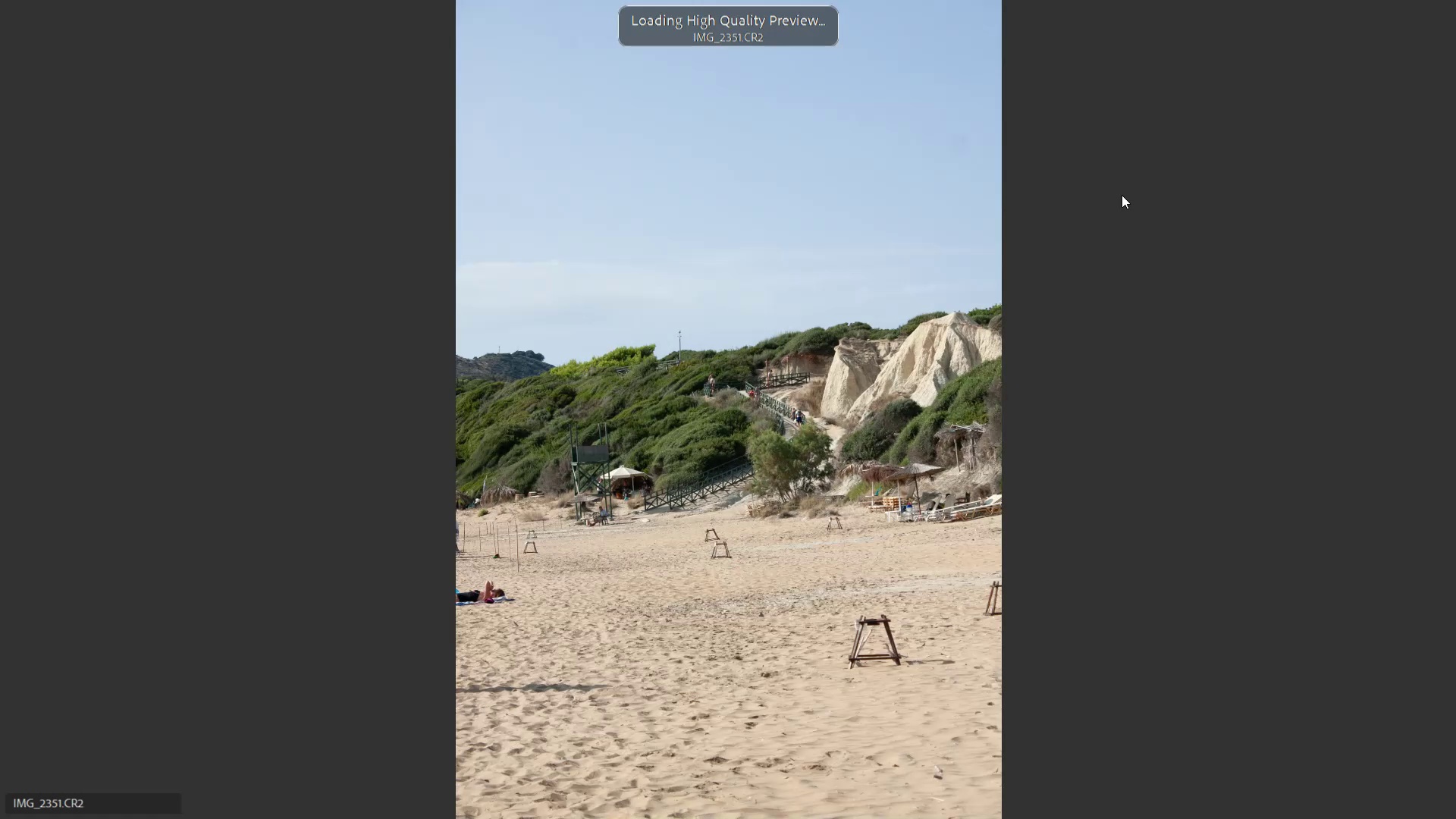 
key(ArrowRight)
 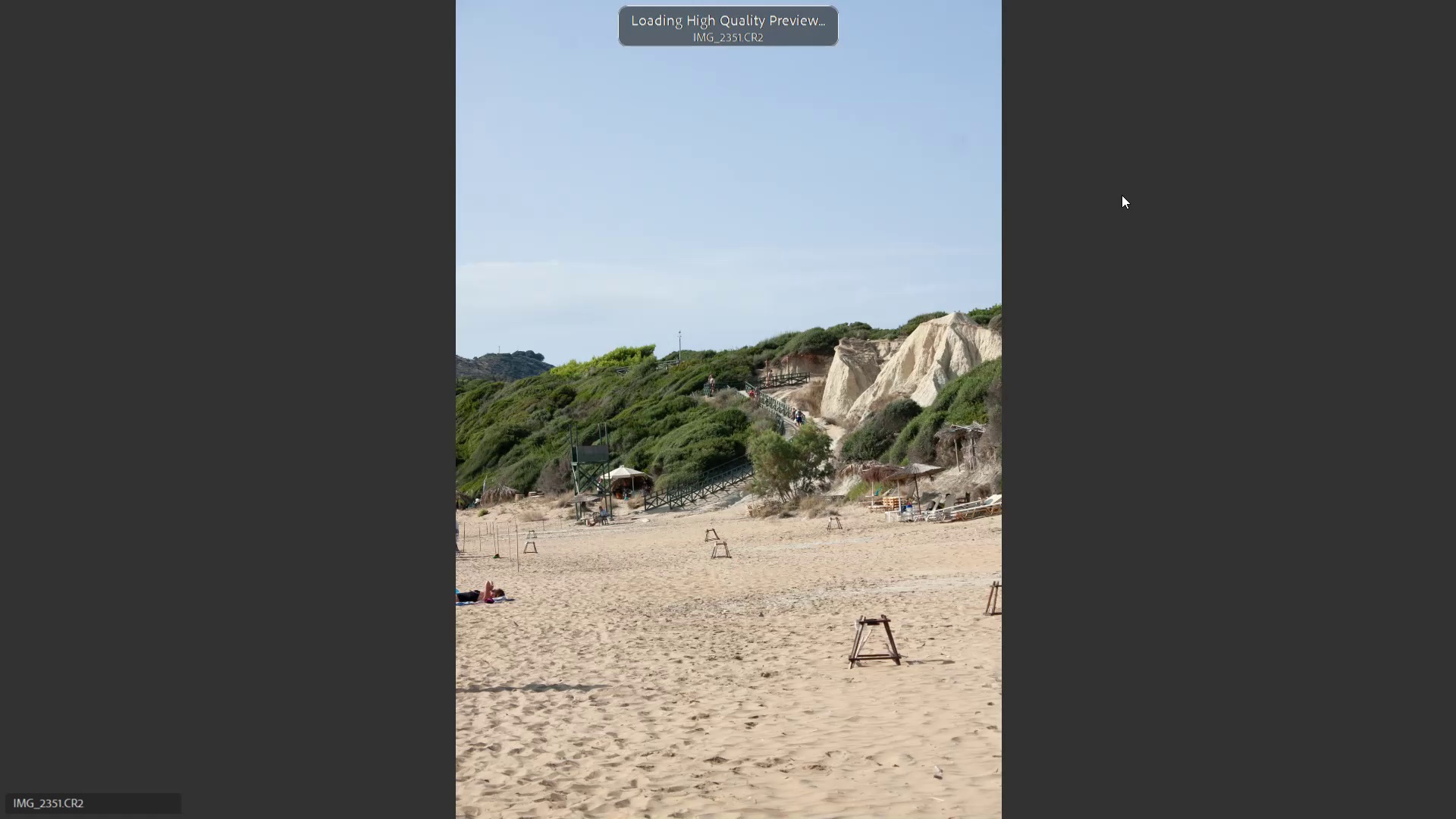 
key(ArrowRight)
 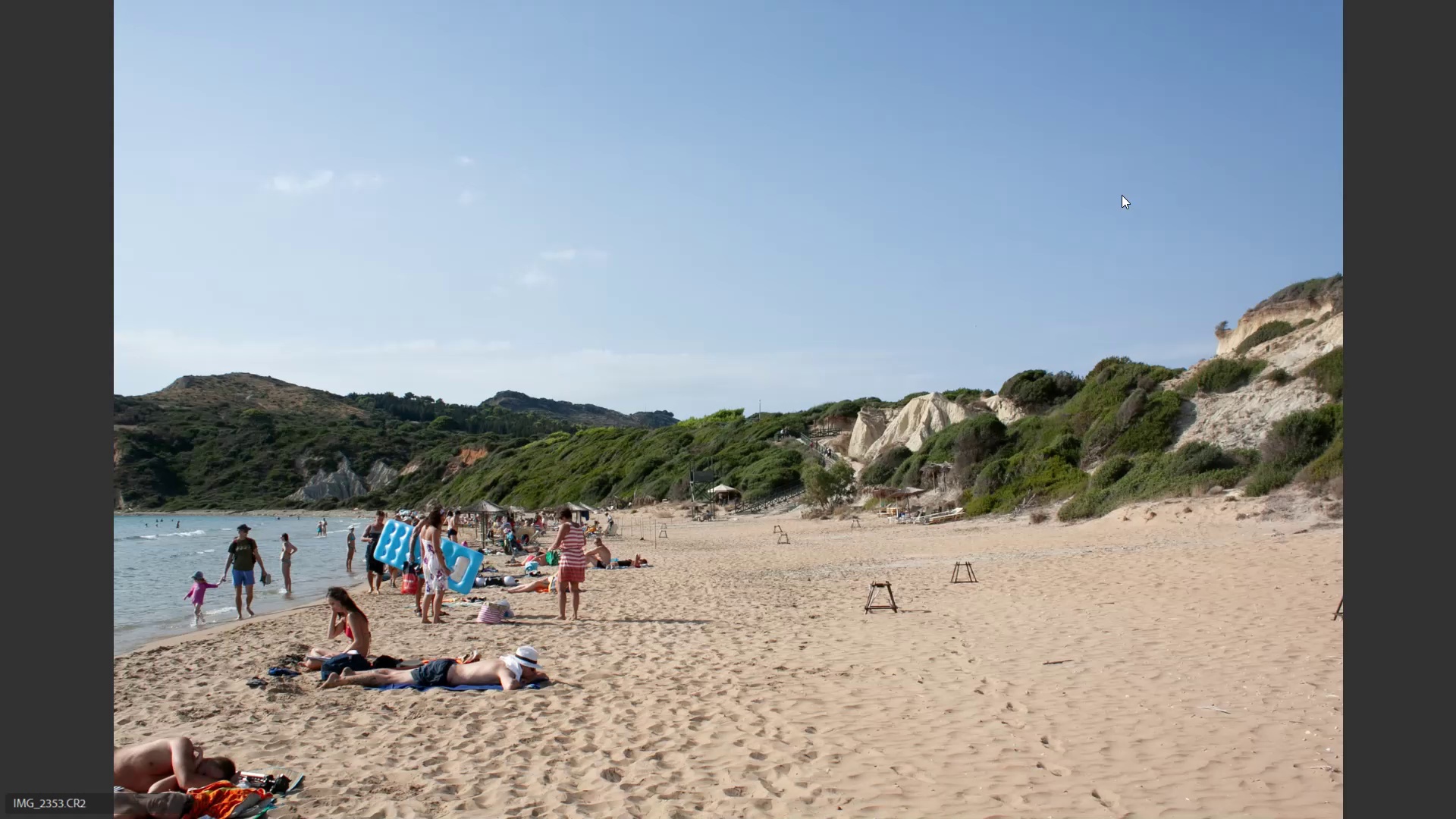 
key(Escape)
 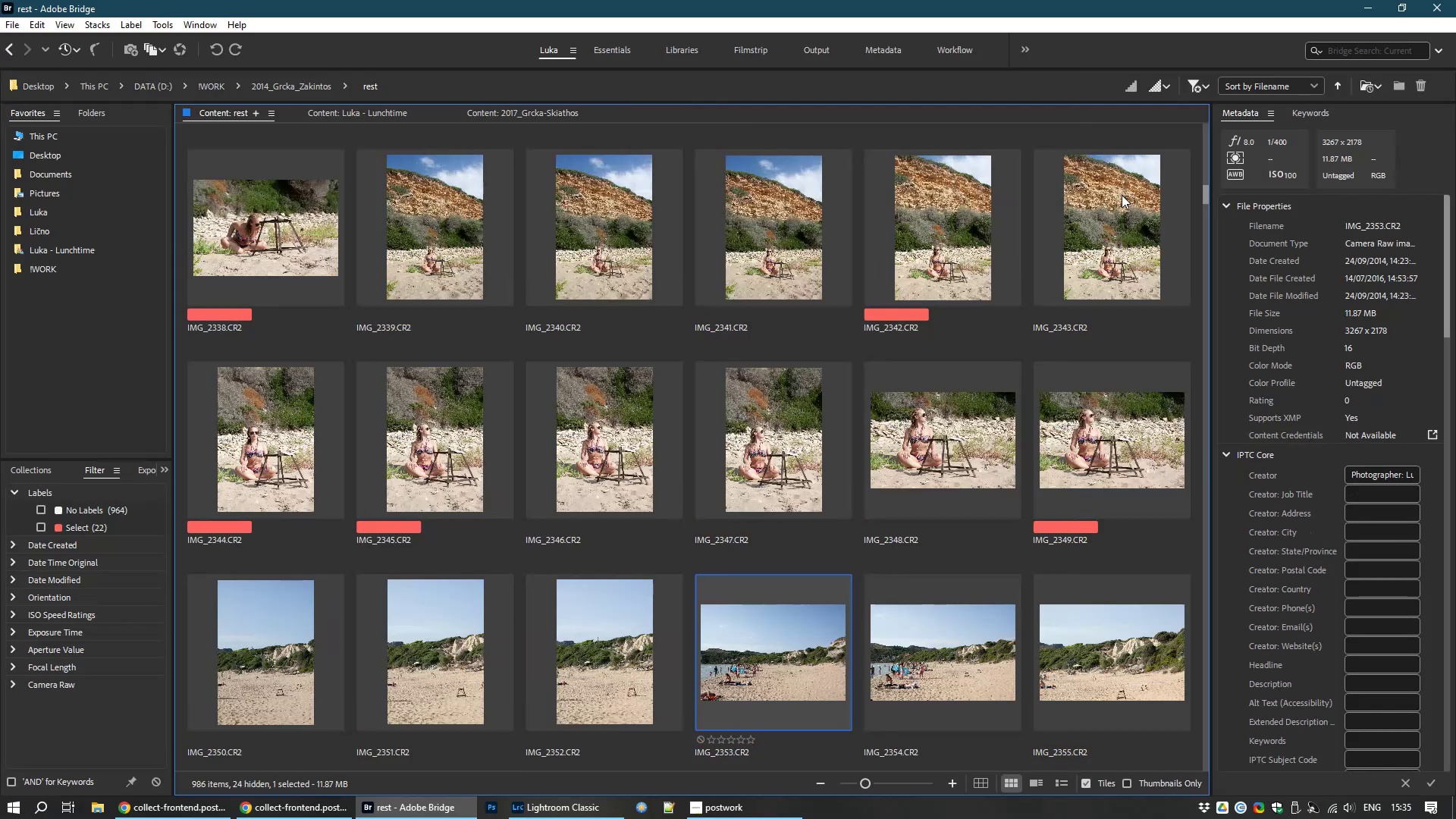 
key(ArrowLeft)
 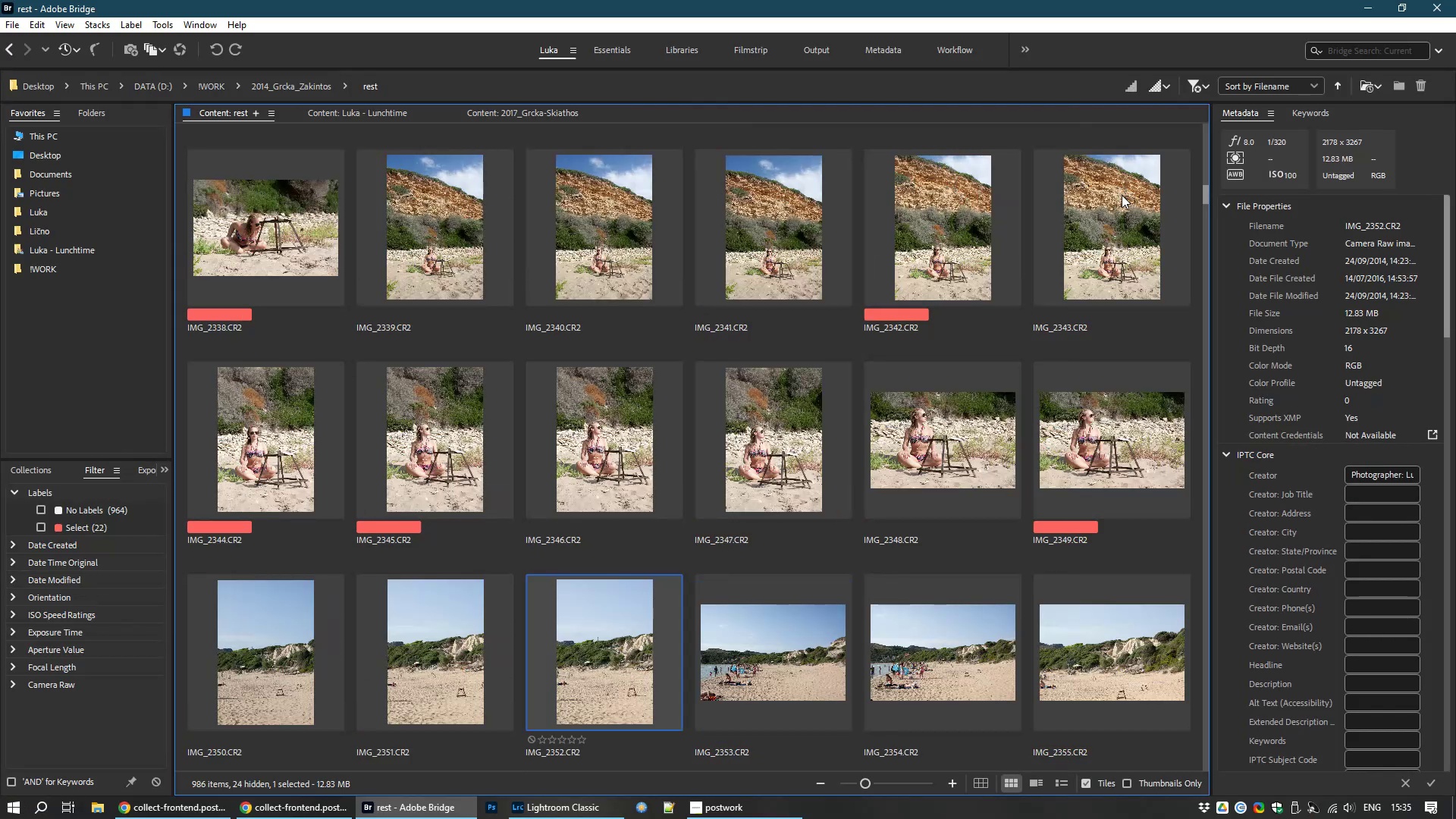 
key(ArrowLeft)
 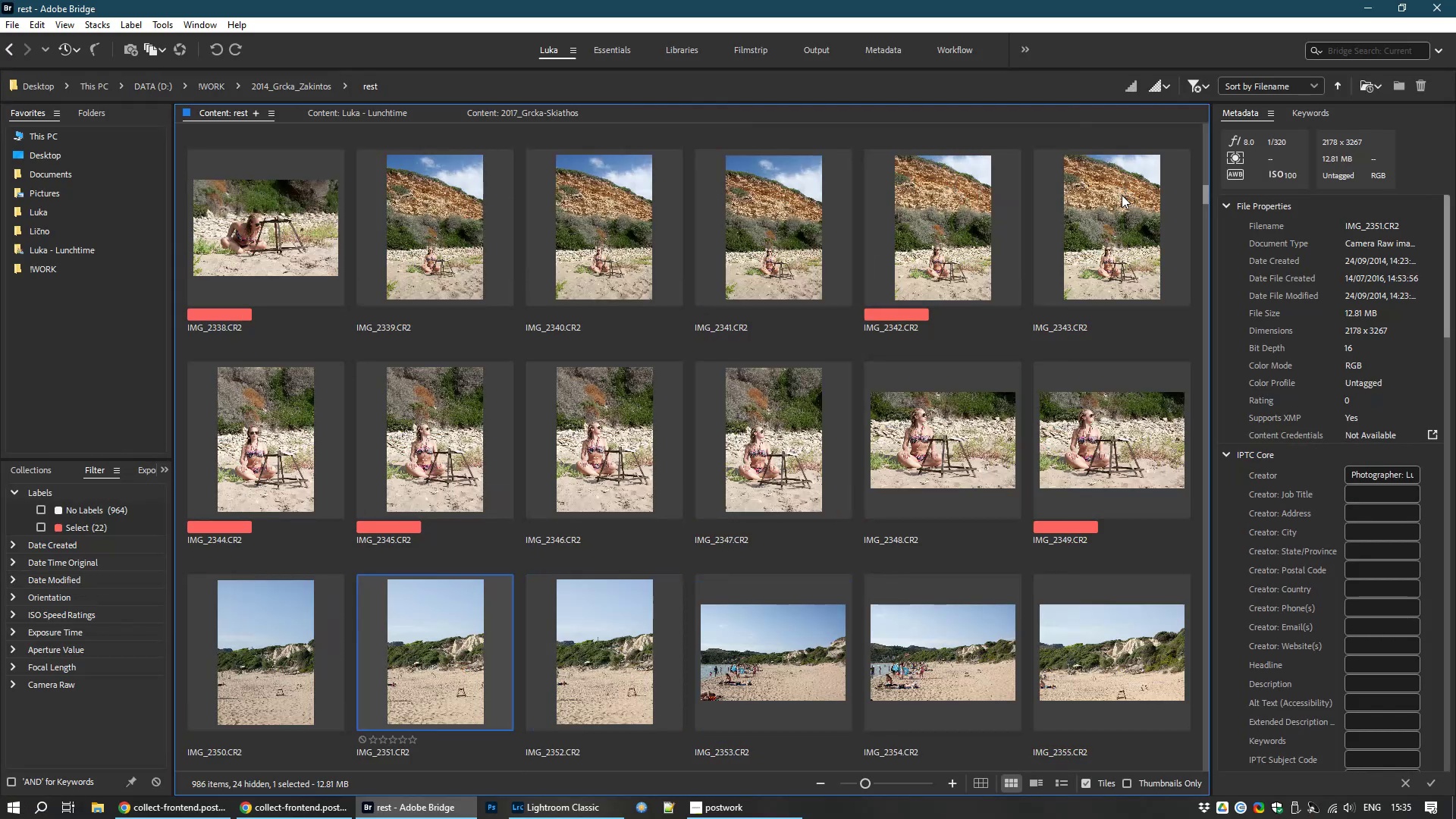 
key(ArrowLeft)
 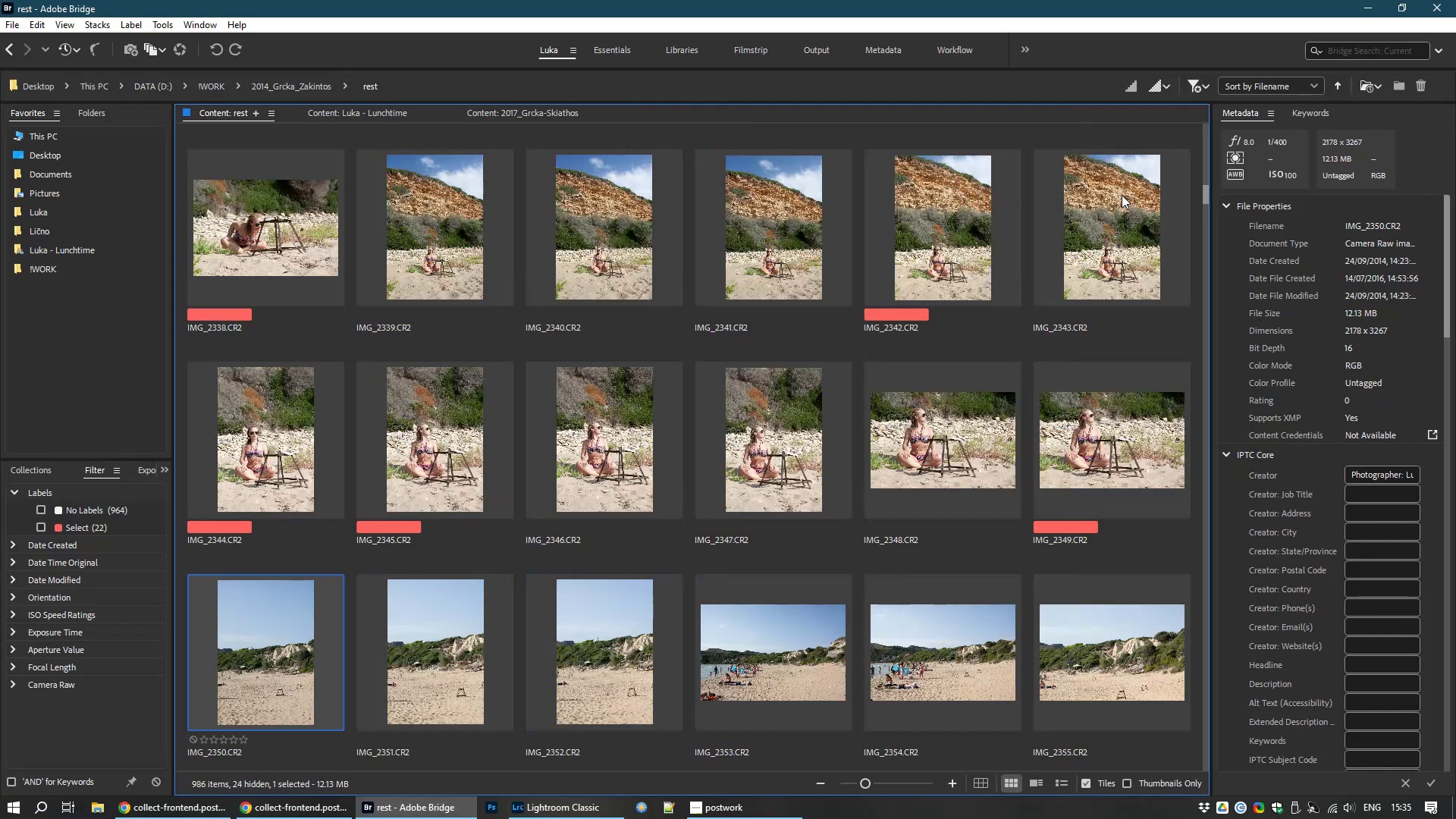 
key(ArrowRight)
 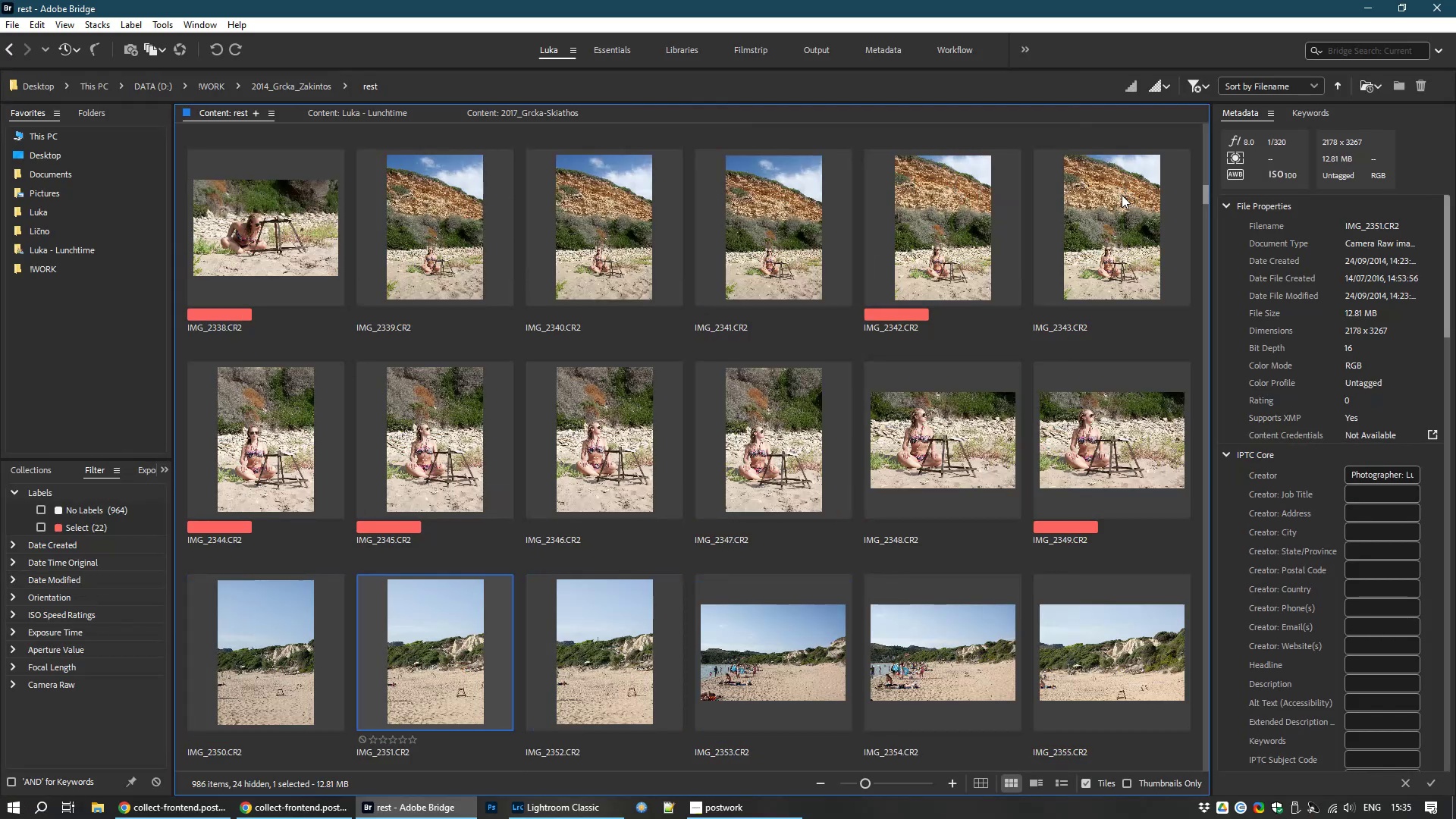 
key(ArrowRight)
 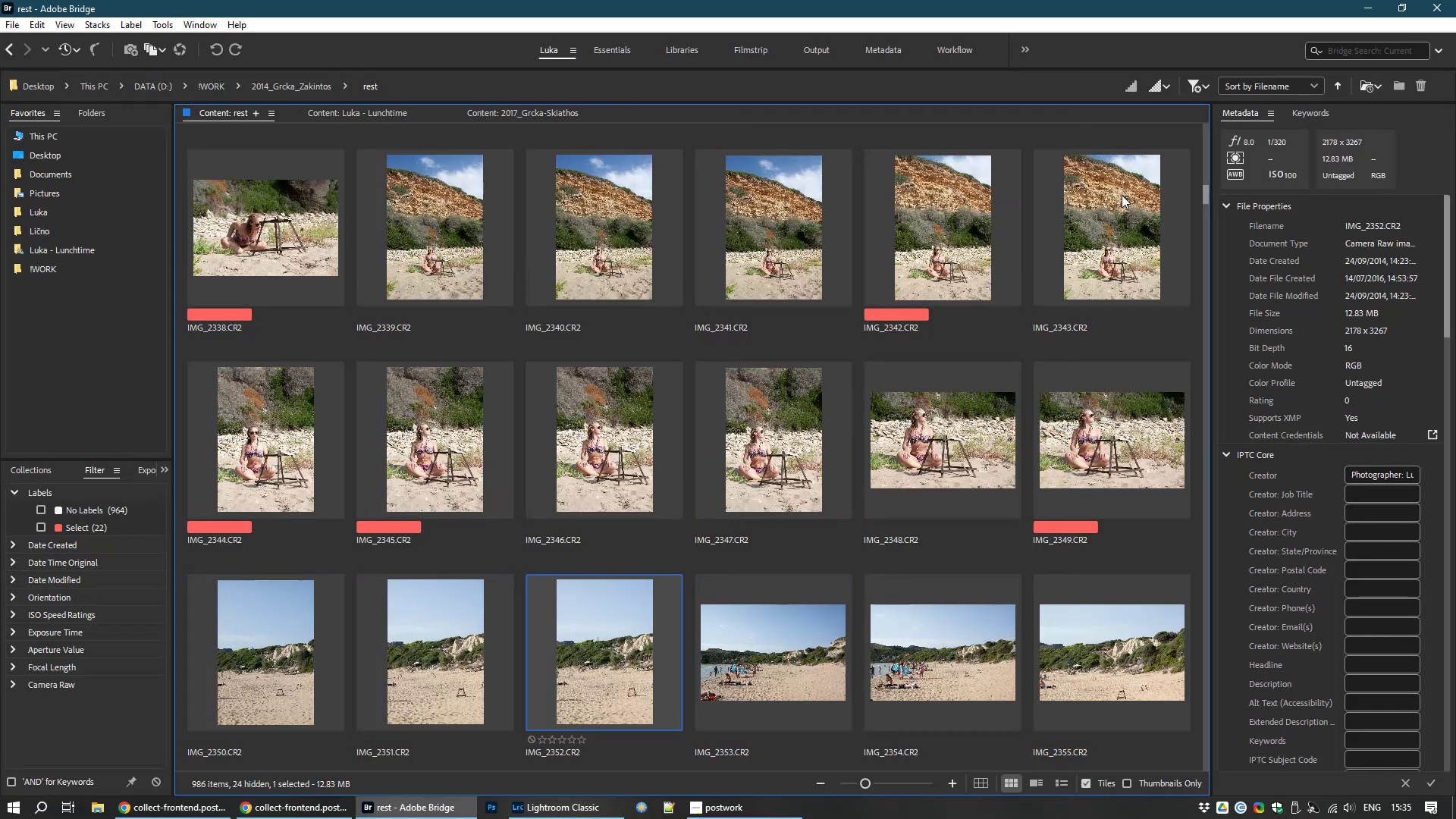 
key(ArrowRight)
 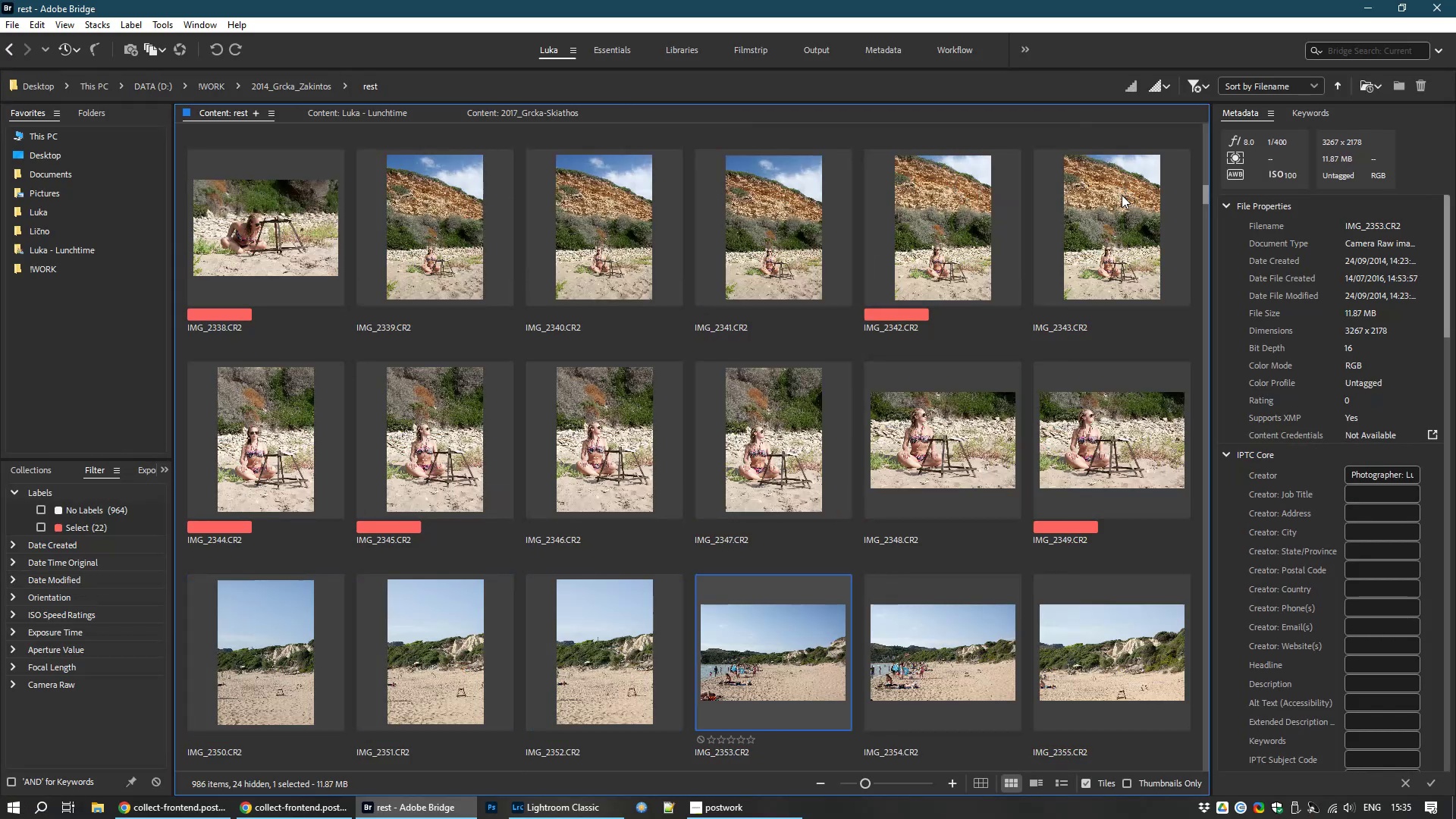 
key(Space)
 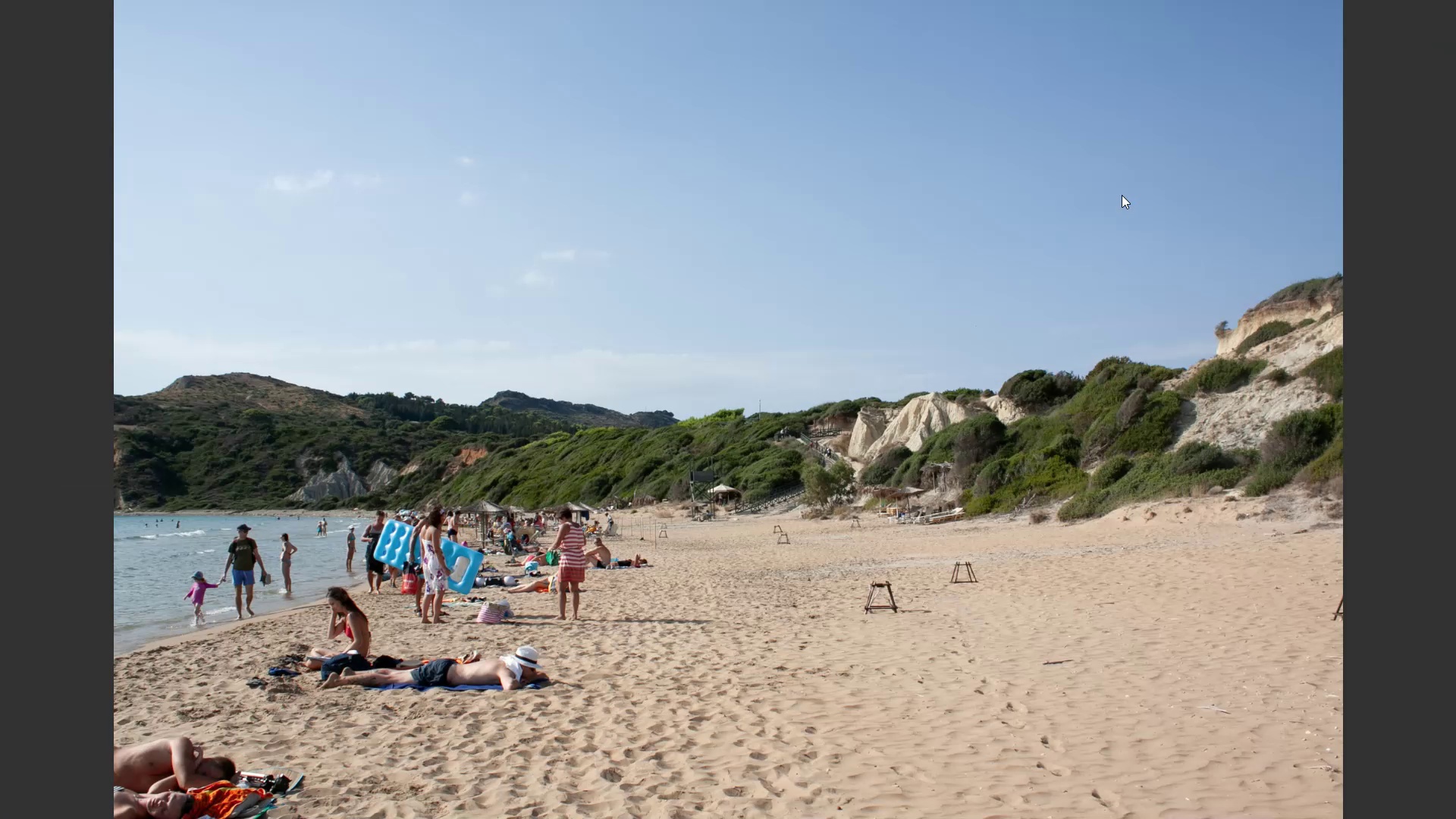 
key(ArrowRight)
 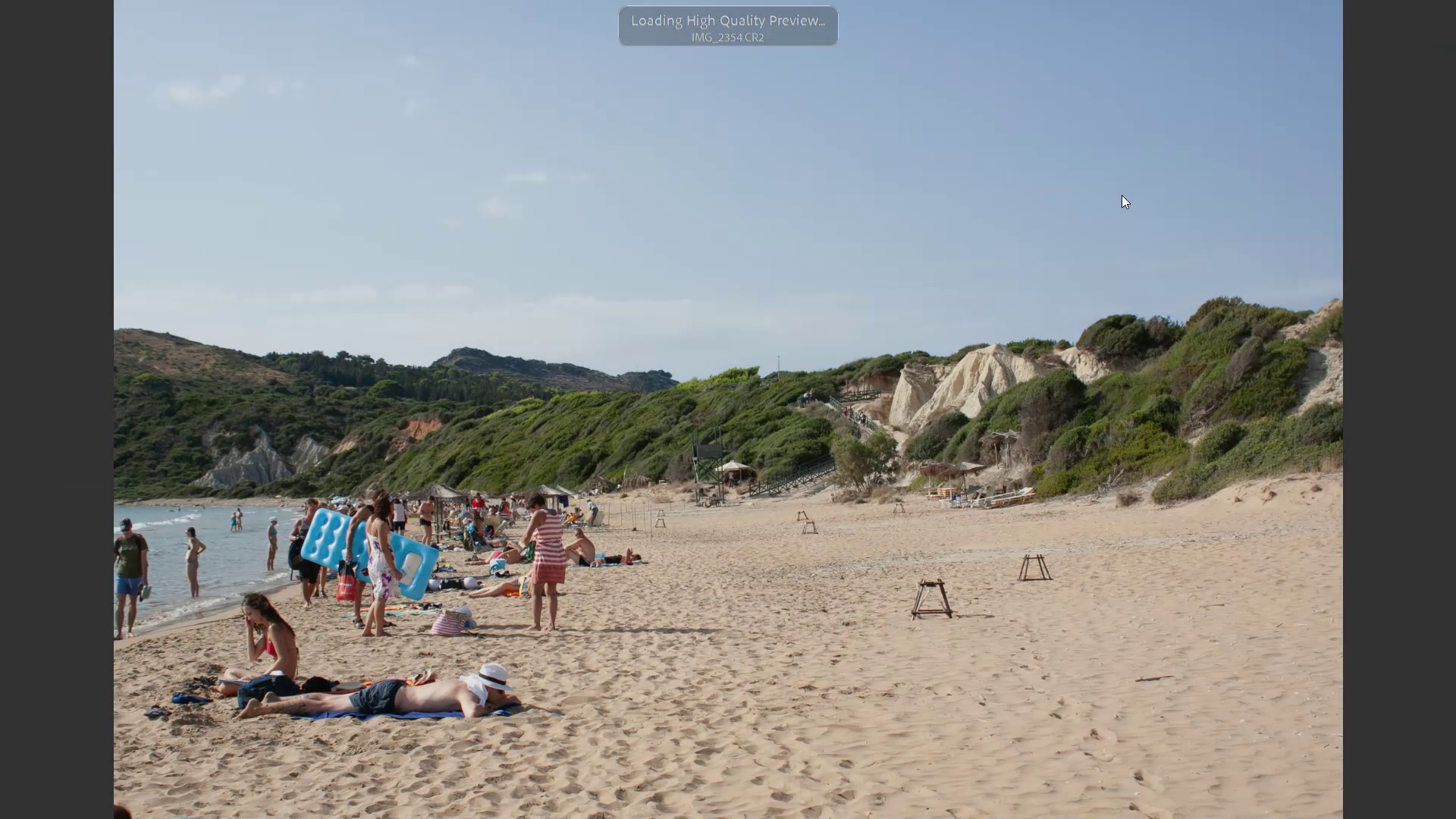 
key(ArrowRight)
 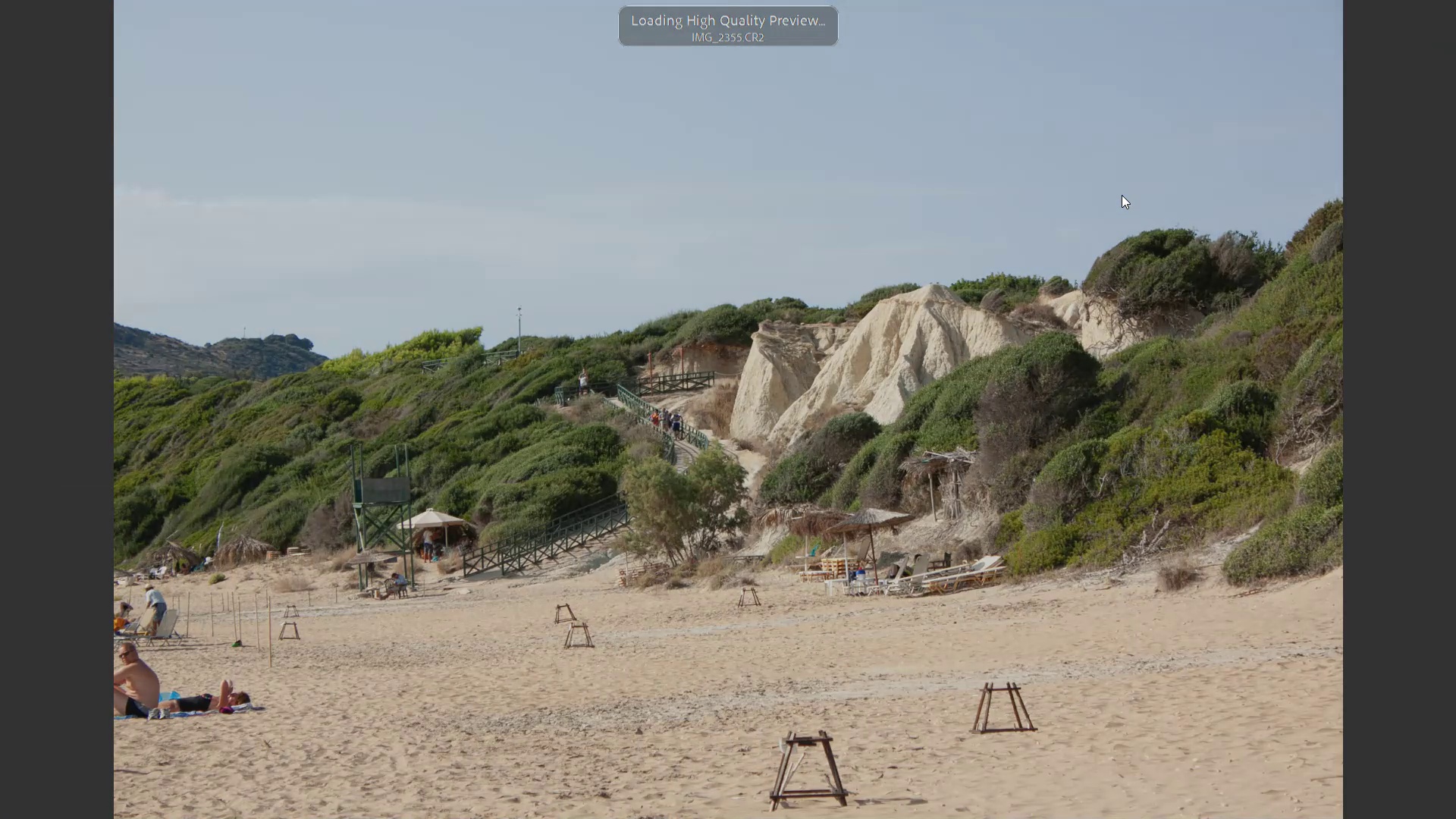 
key(ArrowLeft)
 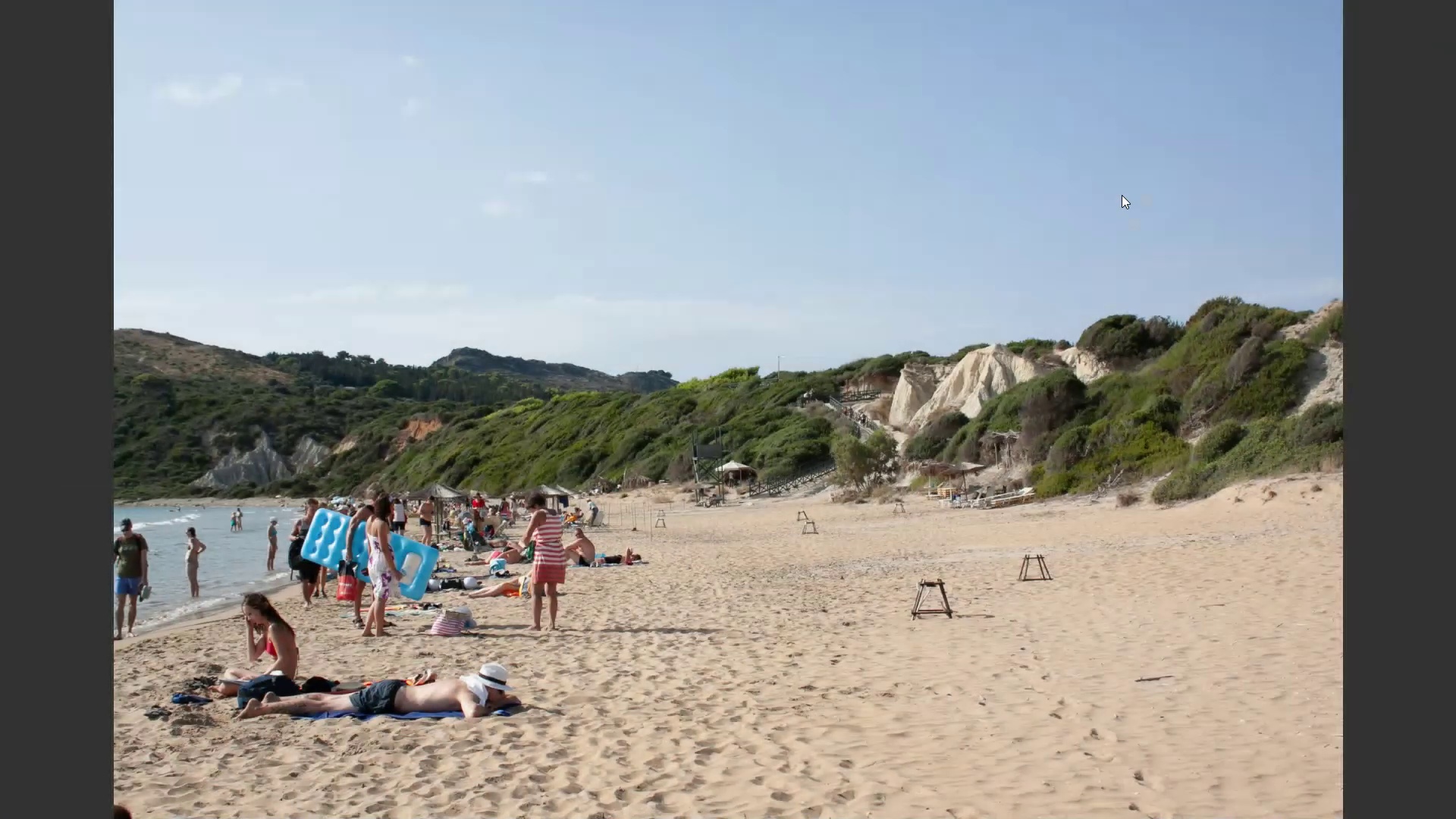 
key(ArrowLeft)
 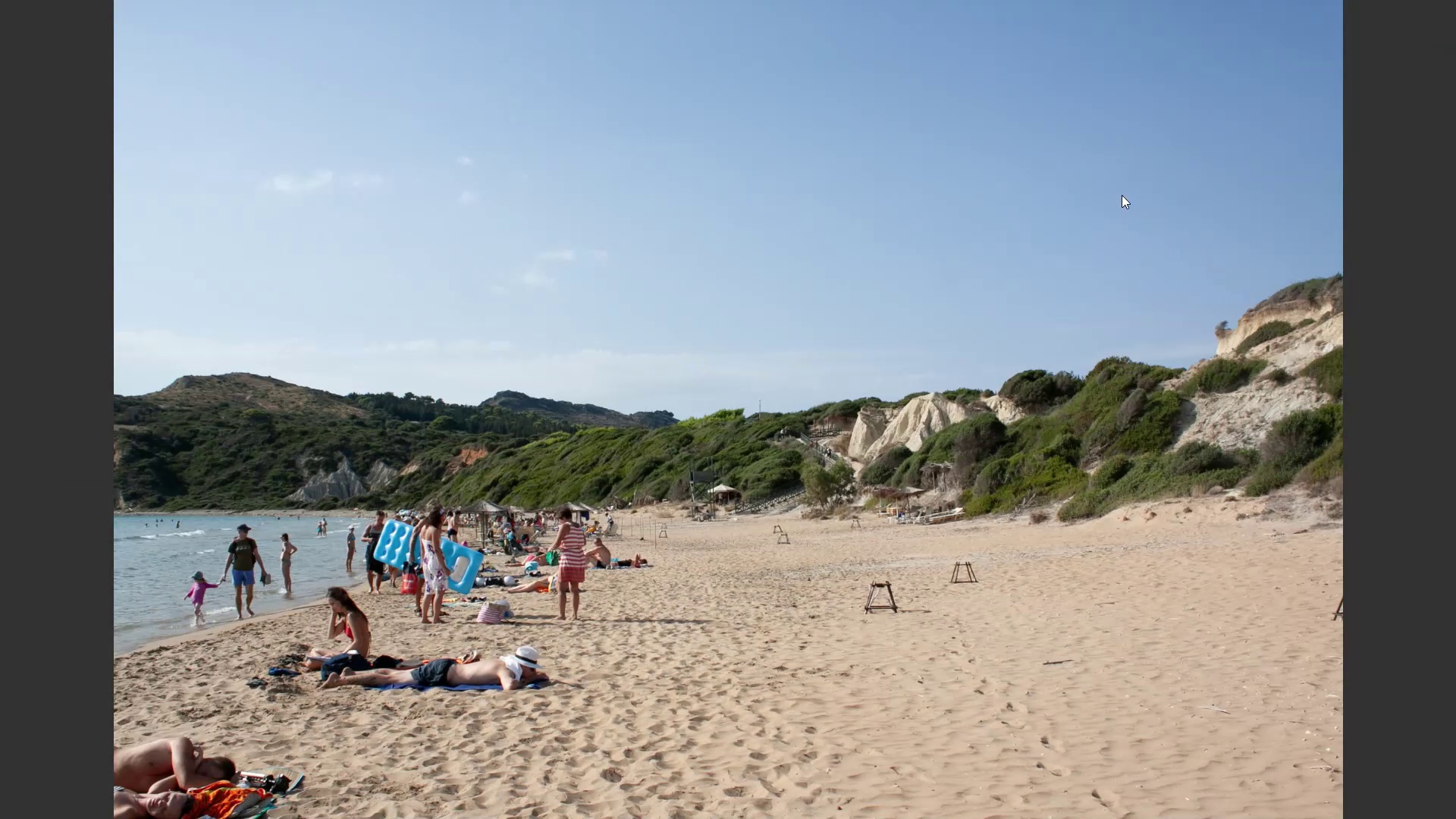 
key(ArrowLeft)
 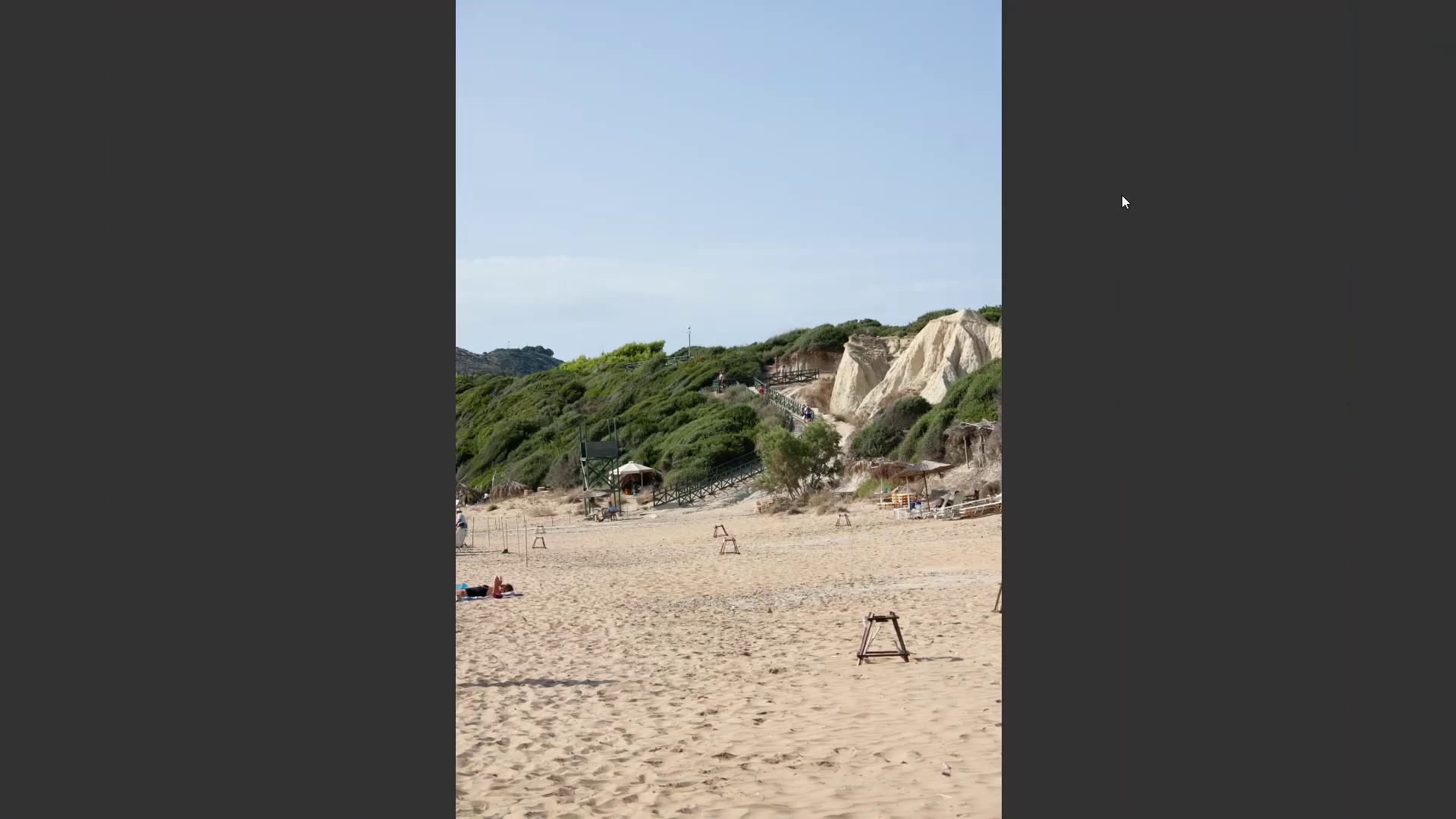 
key(ArrowRight)
 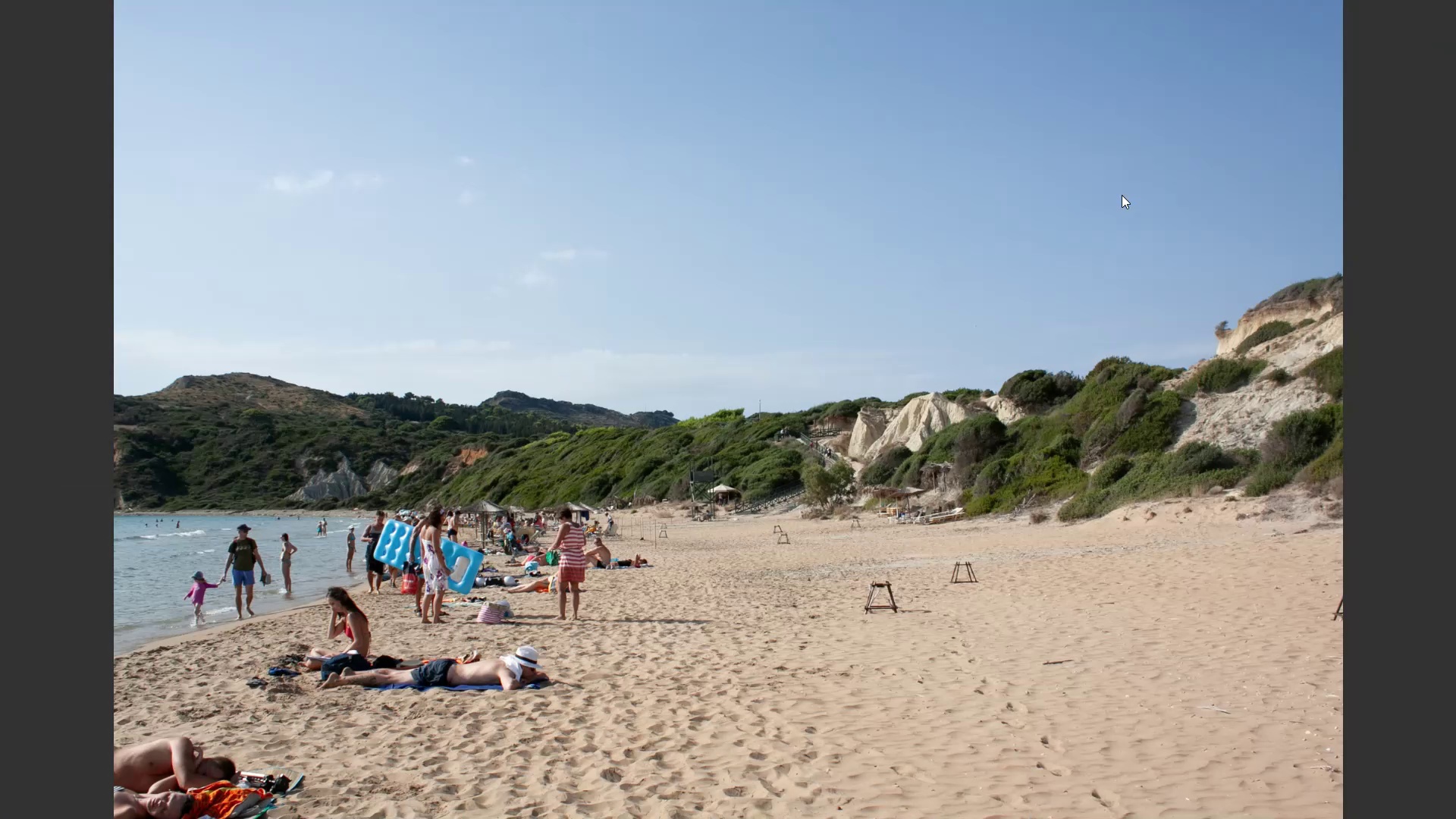 
key(6)
 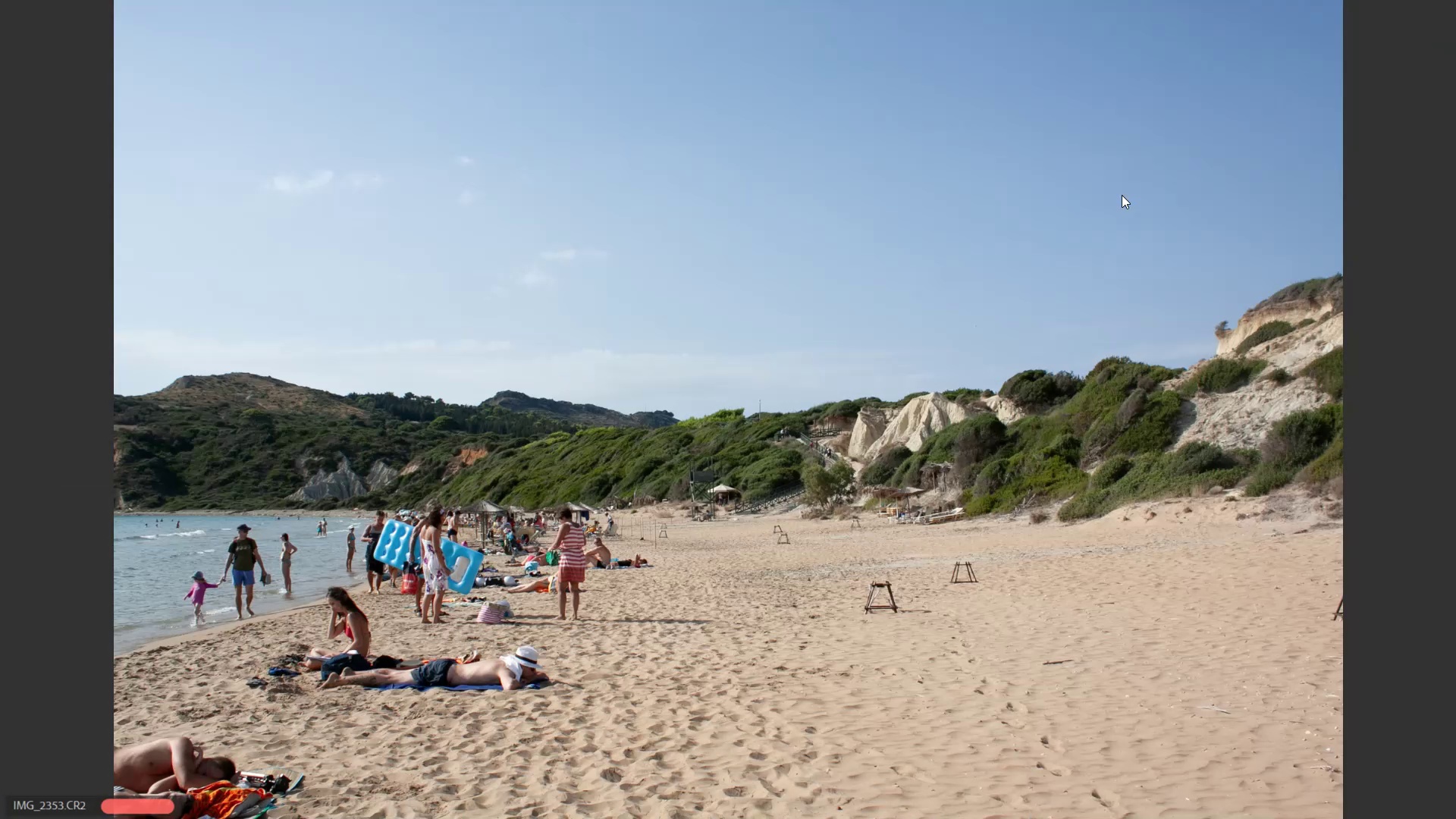 
key(ArrowRight)
 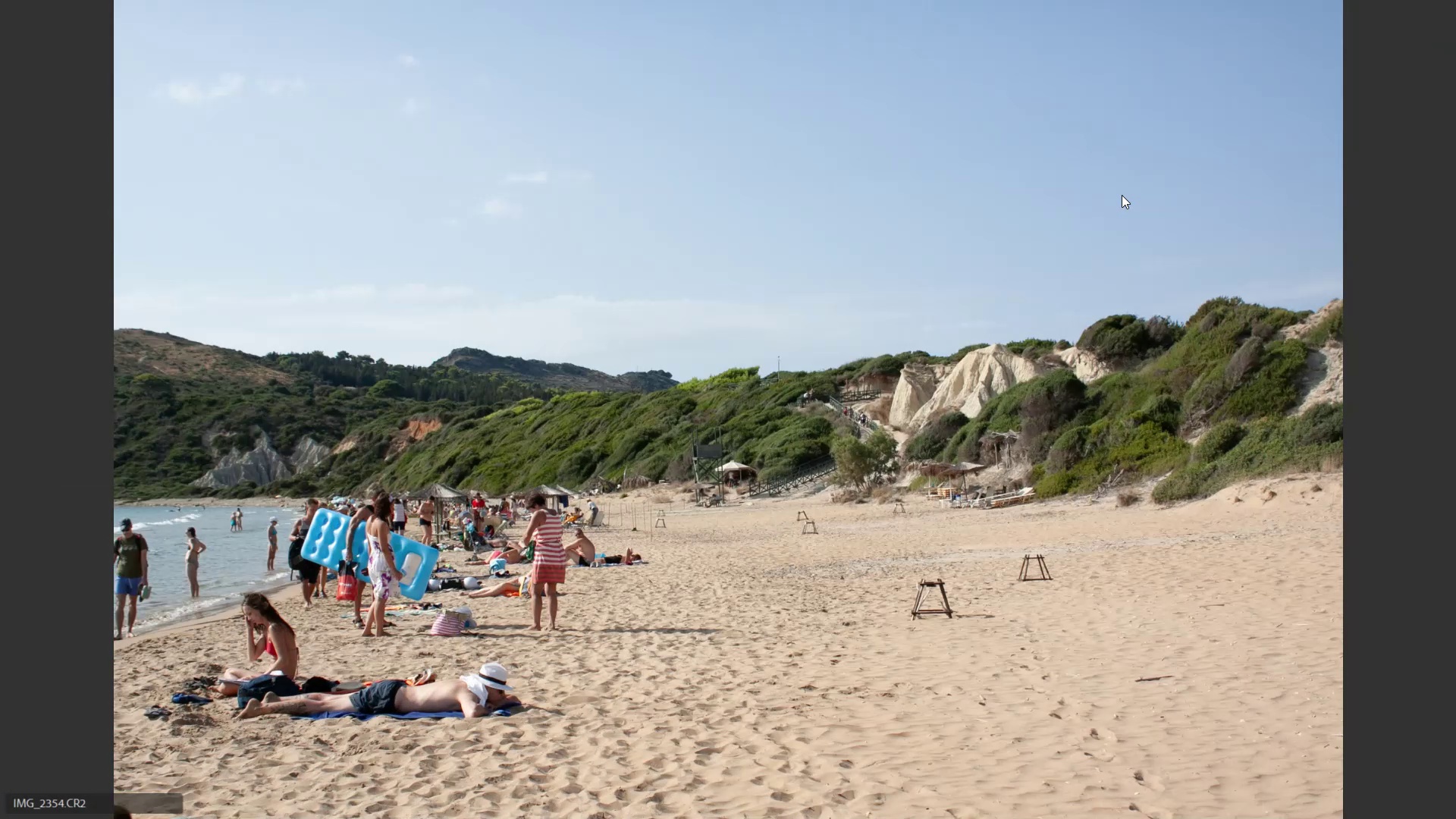 
key(ArrowRight)
 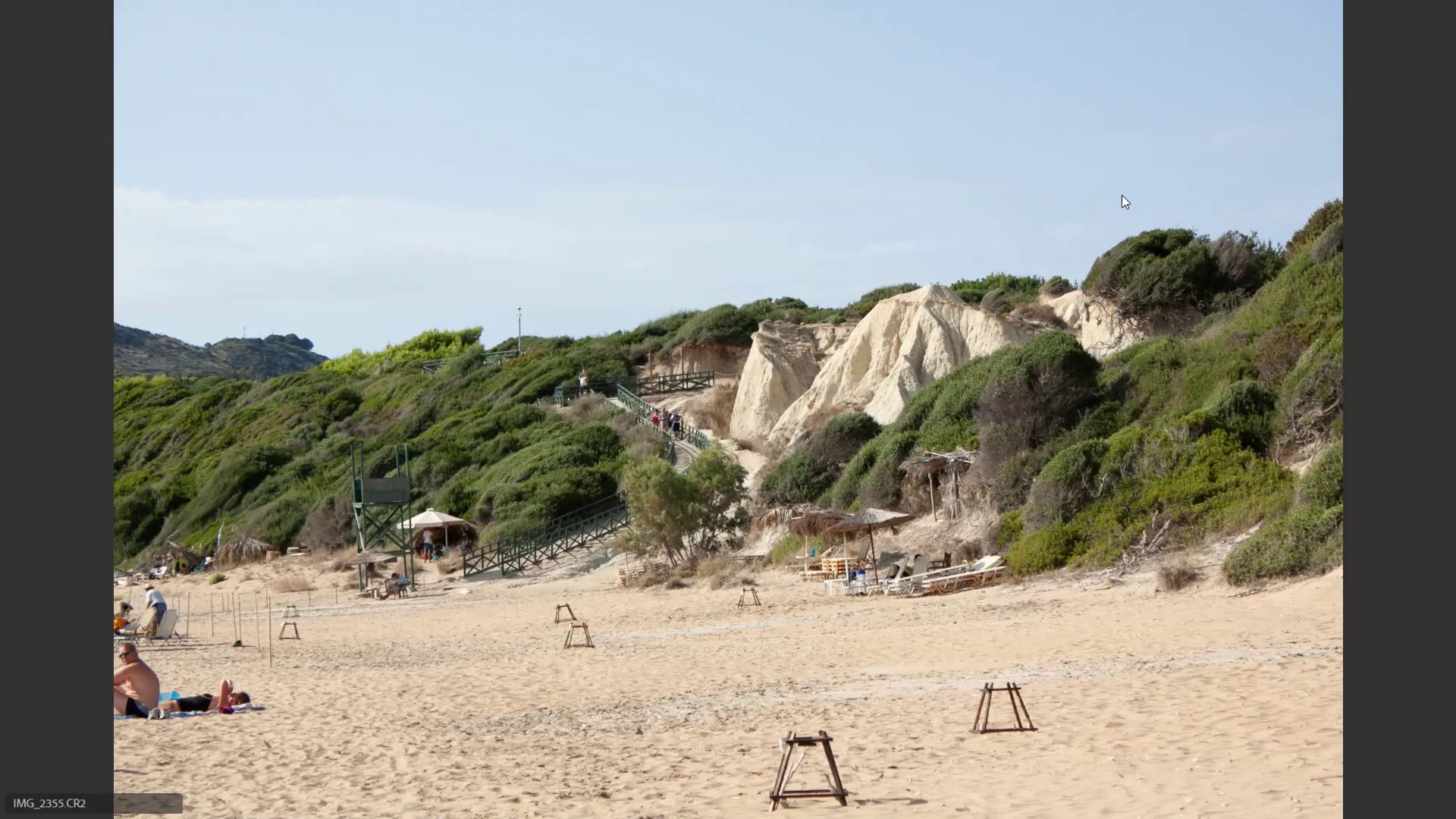 
key(ArrowRight)
 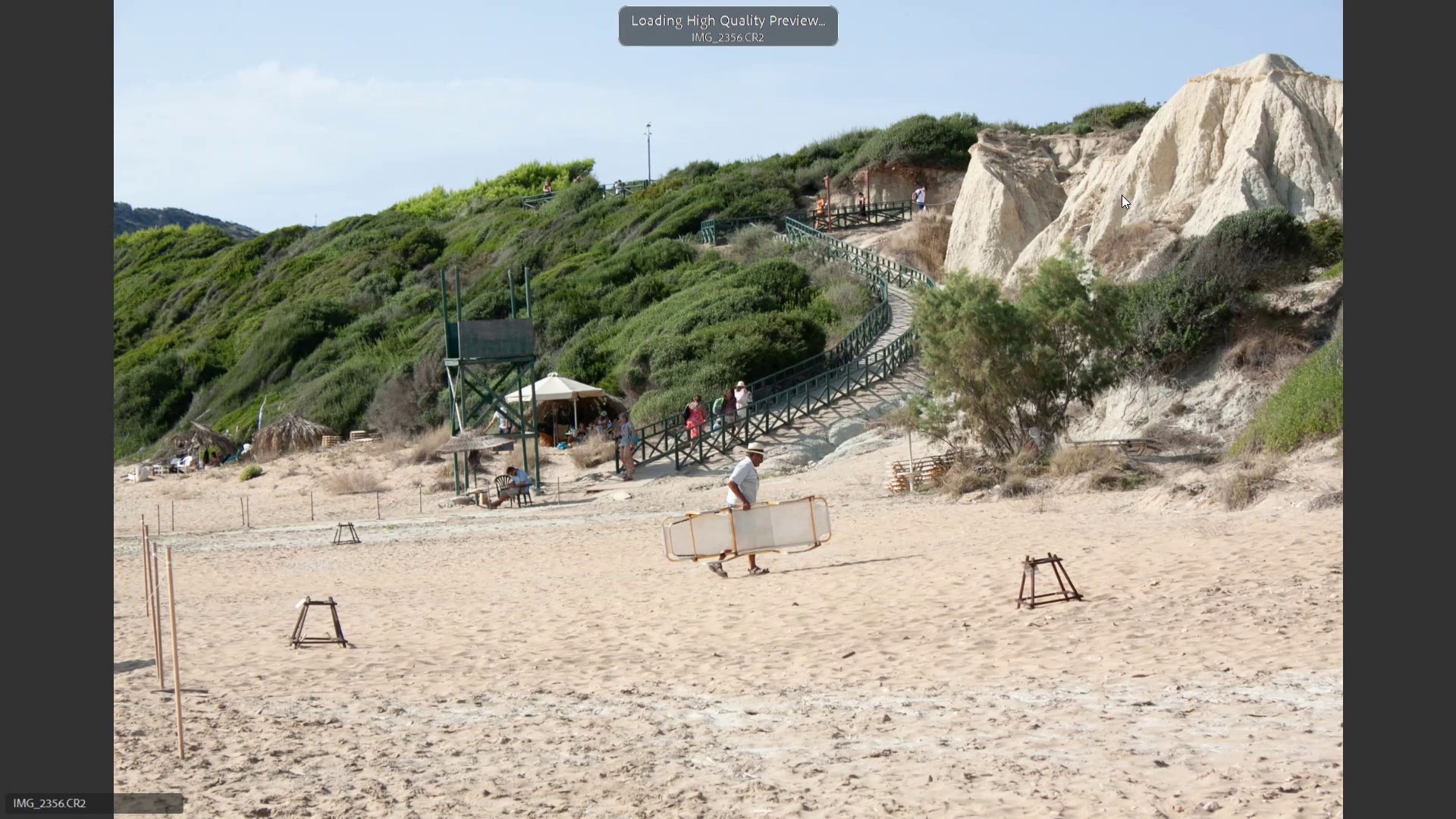 
key(ArrowRight)
 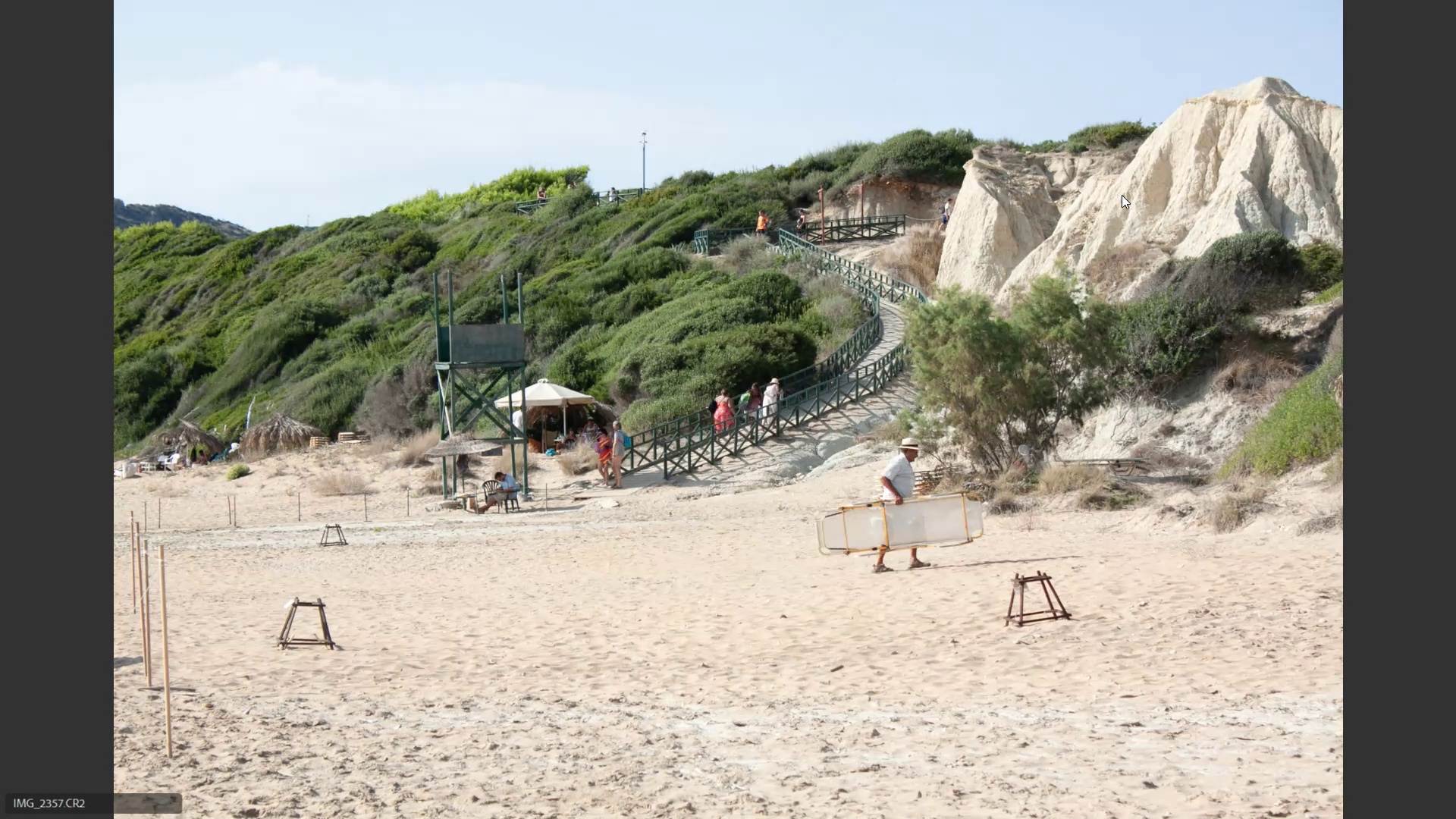 
key(ArrowRight)
 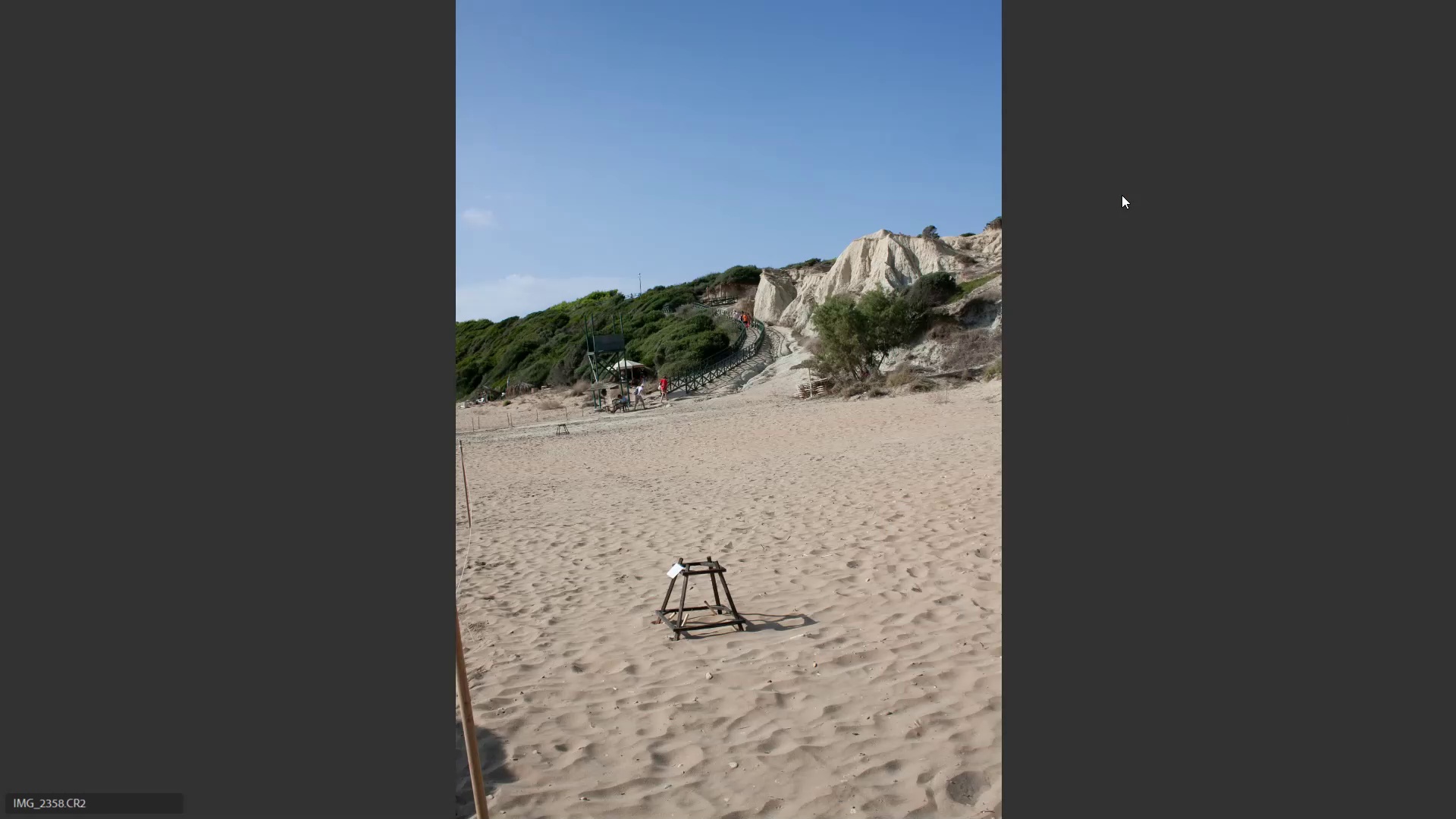 
key(ArrowRight)
 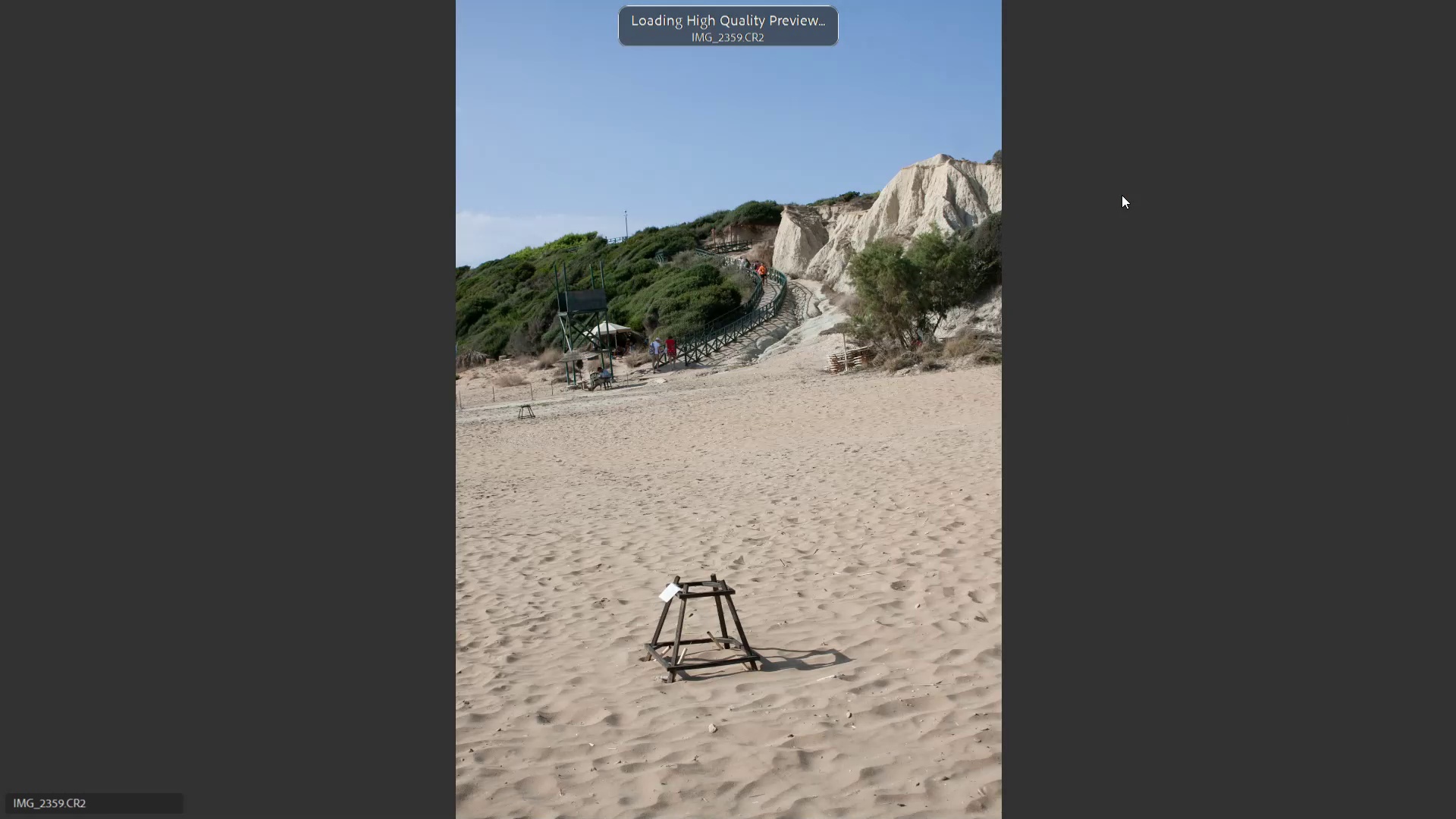 
key(ArrowRight)
 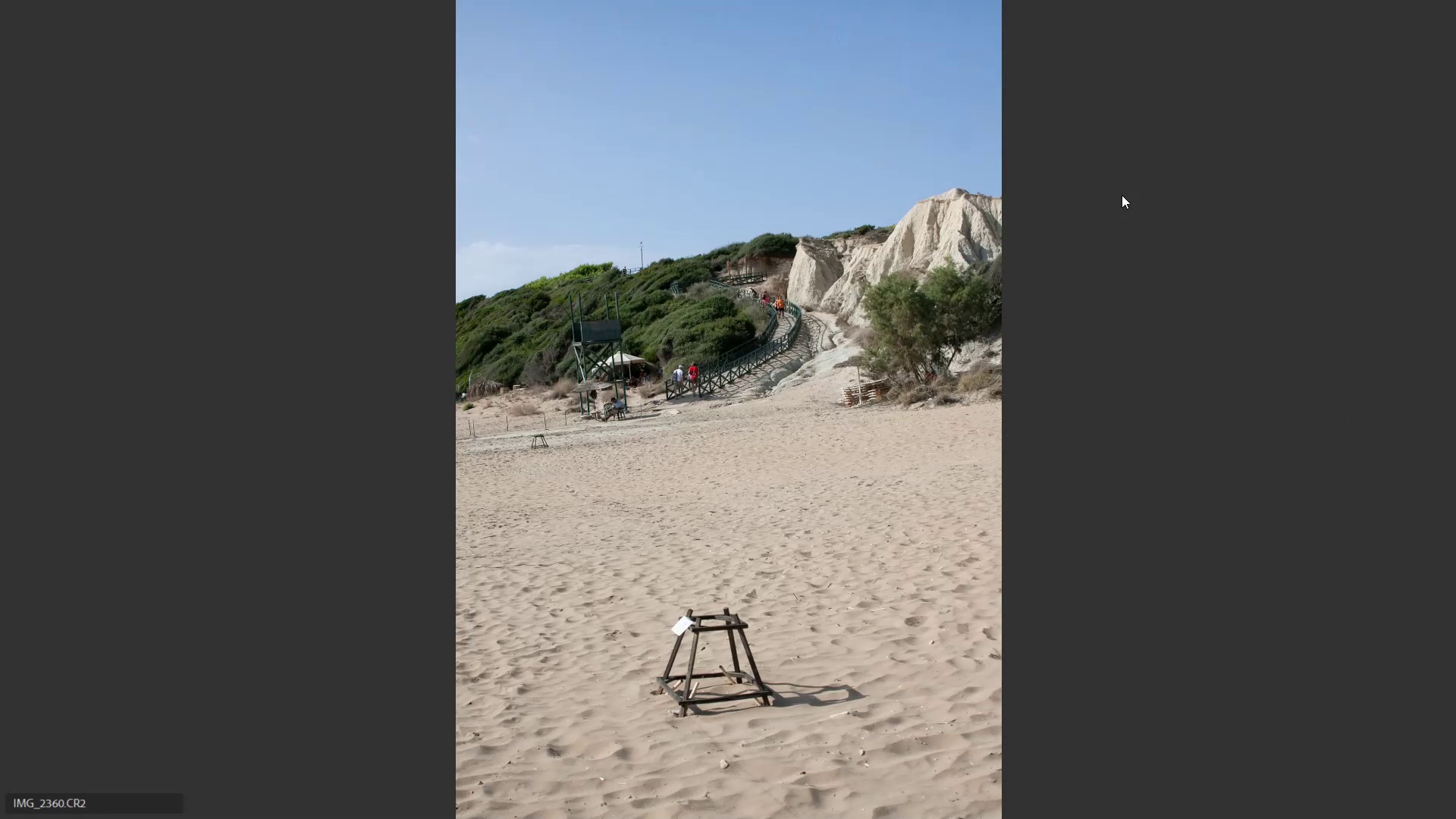 
key(ArrowRight)
 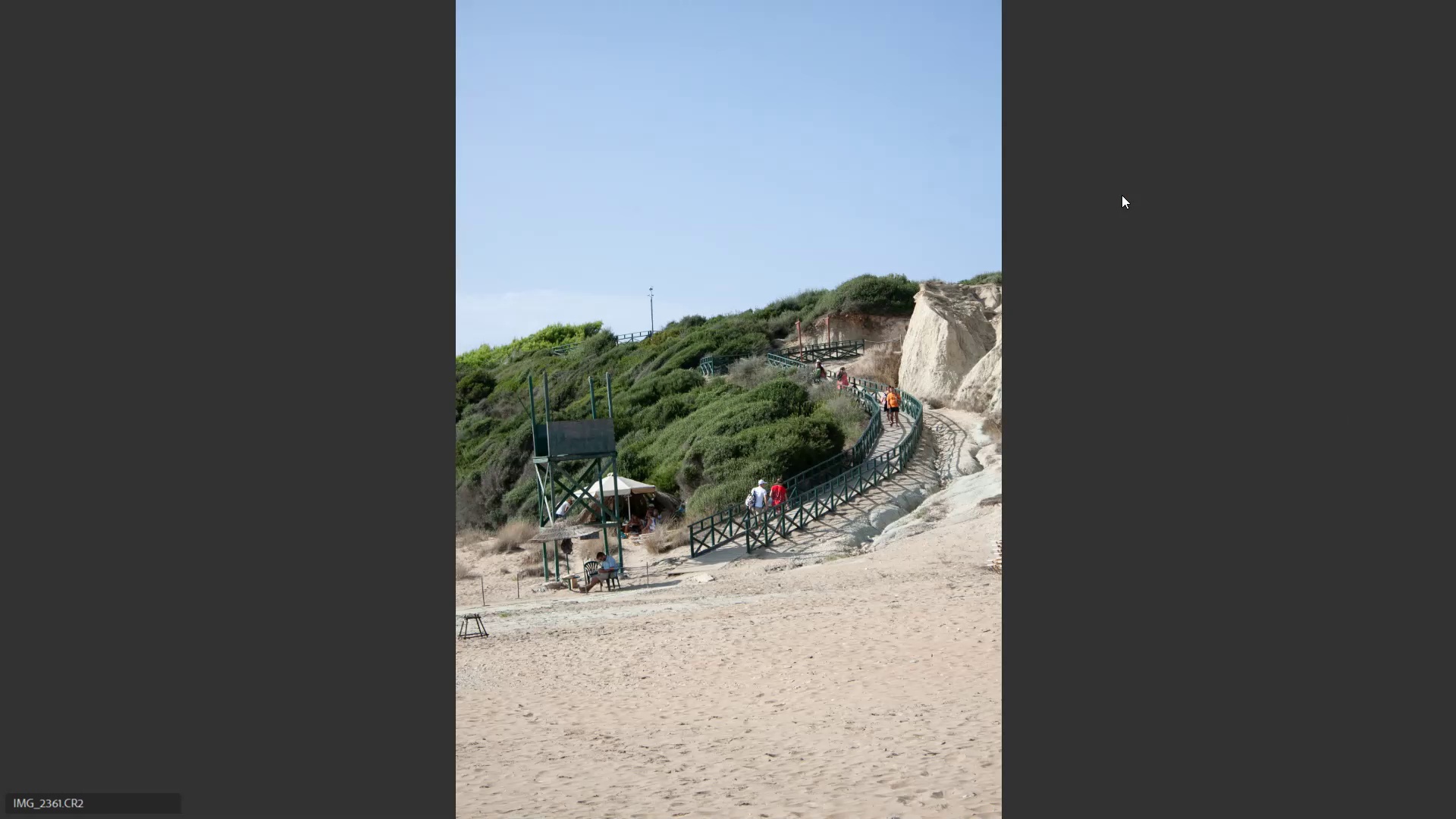 
key(ArrowDown)
 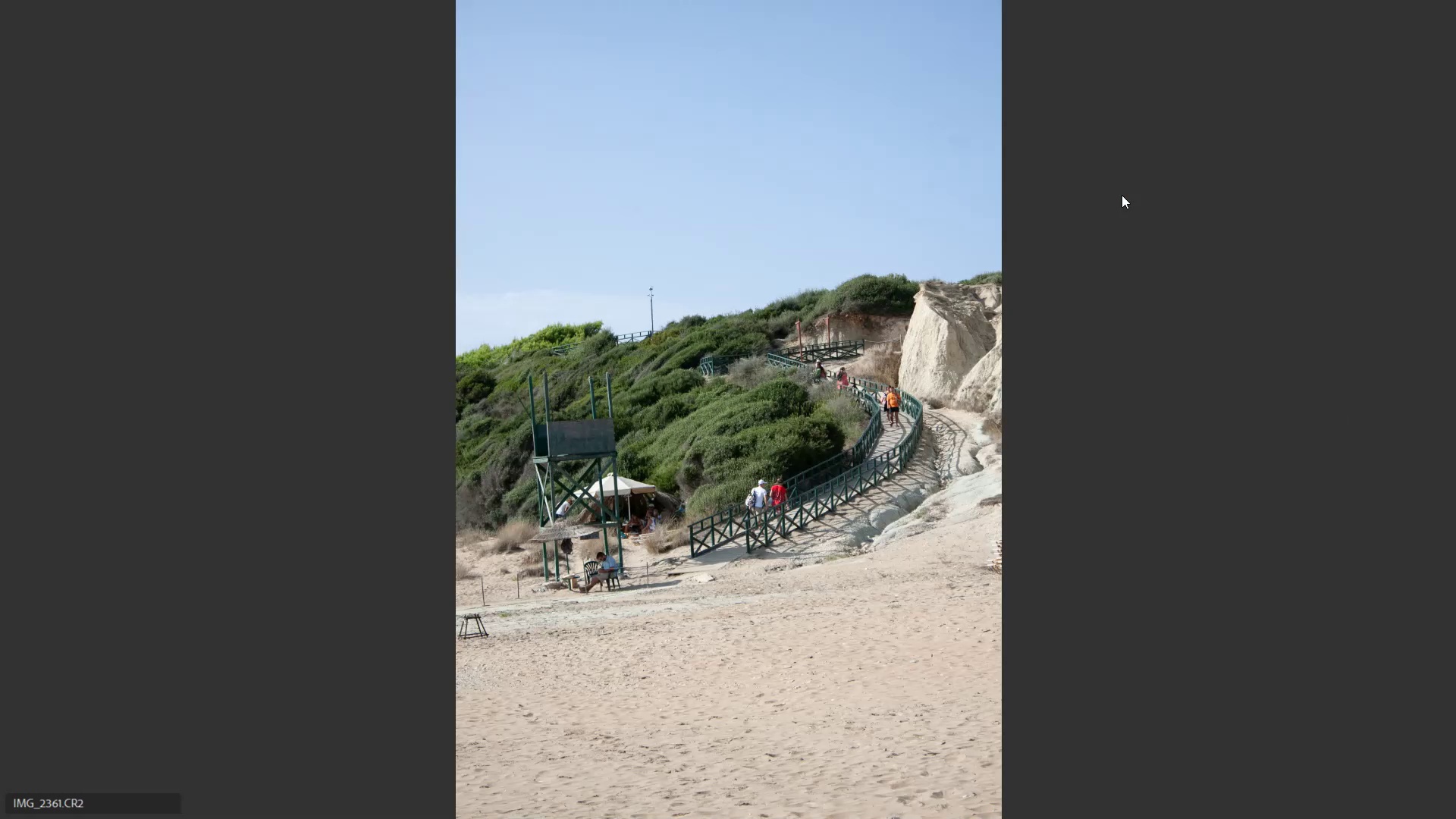 
hold_key(key=ArrowLeft, duration=0.73)
 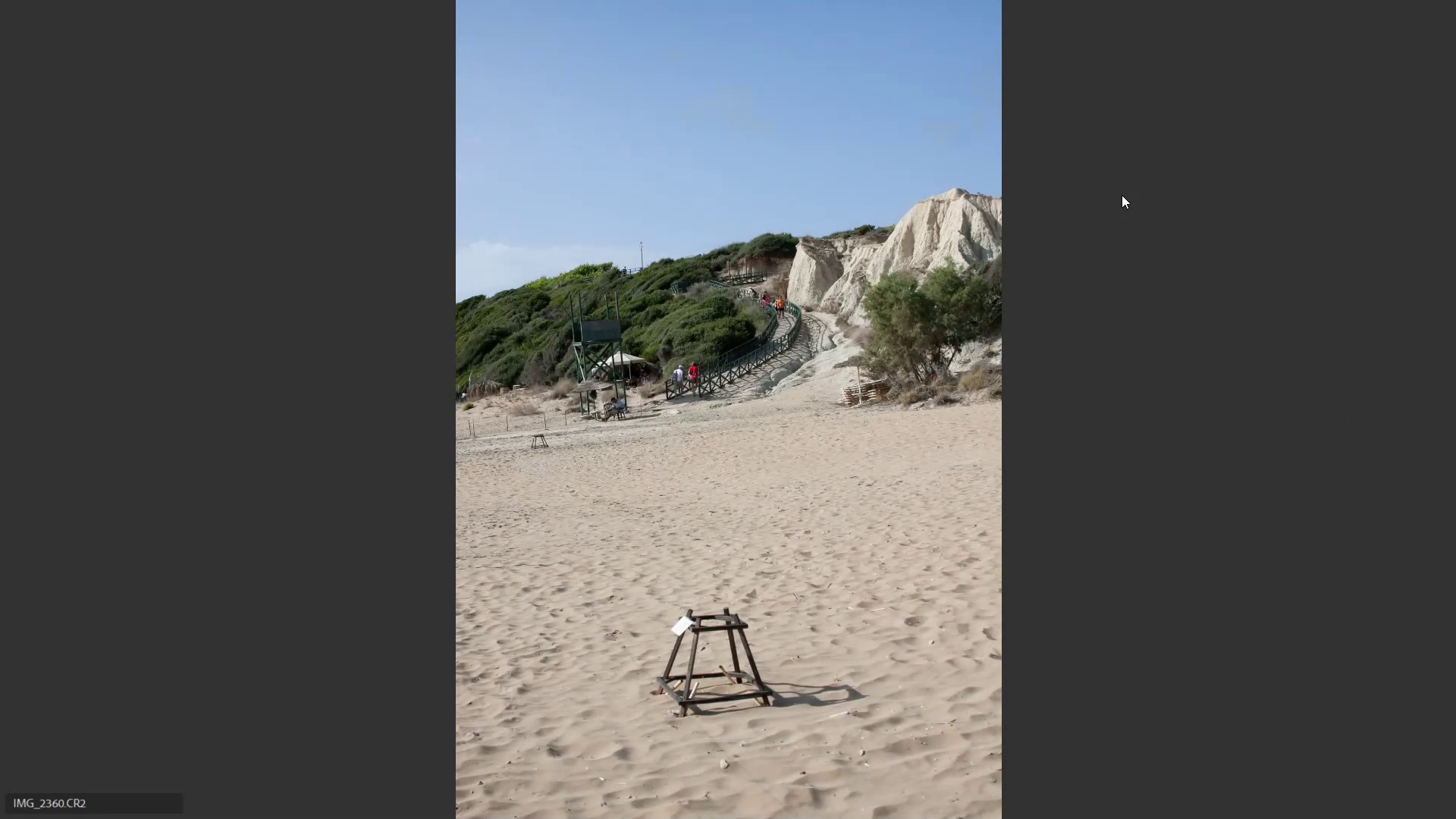 
key(6)
 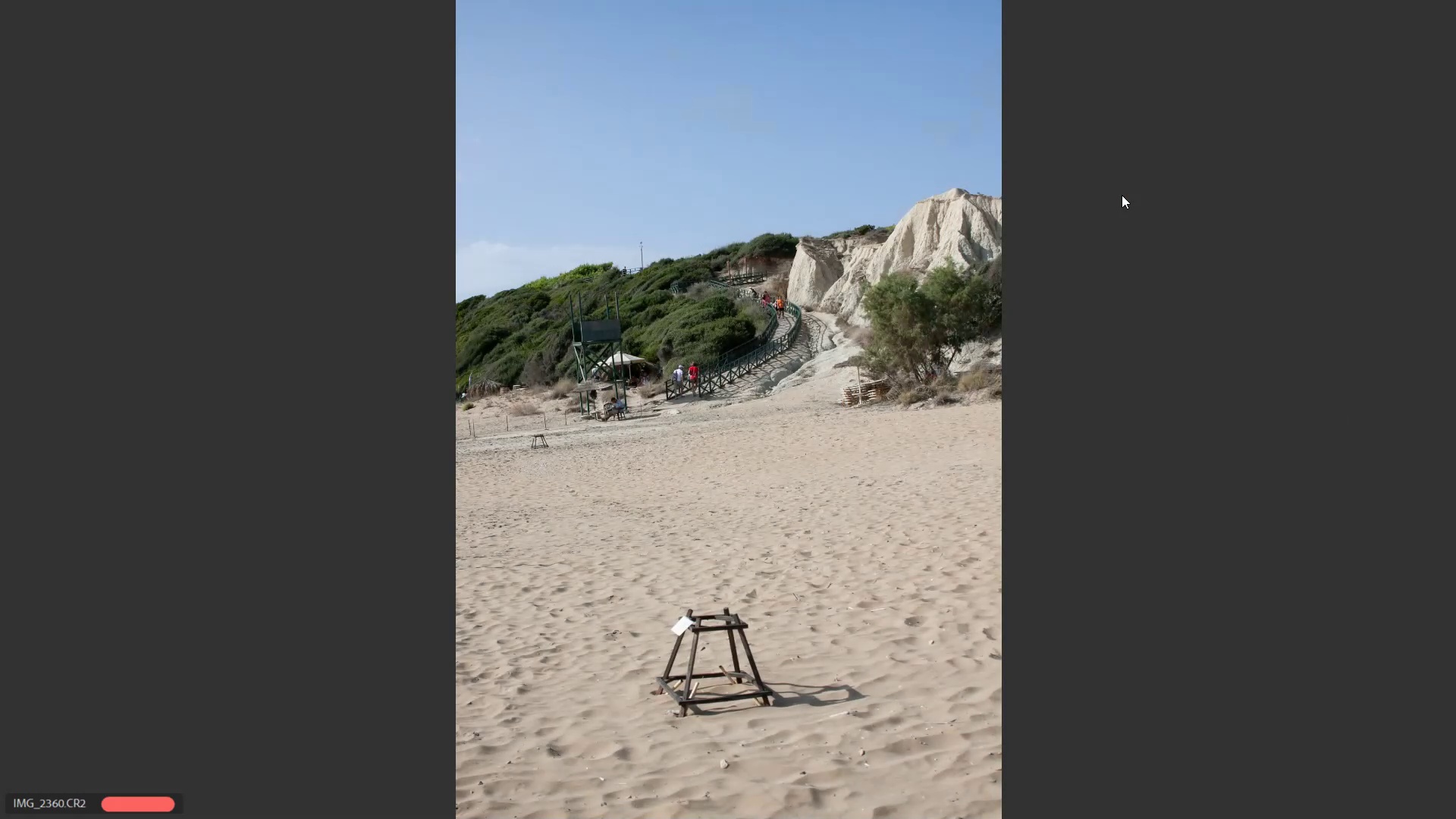 
key(ArrowRight)
 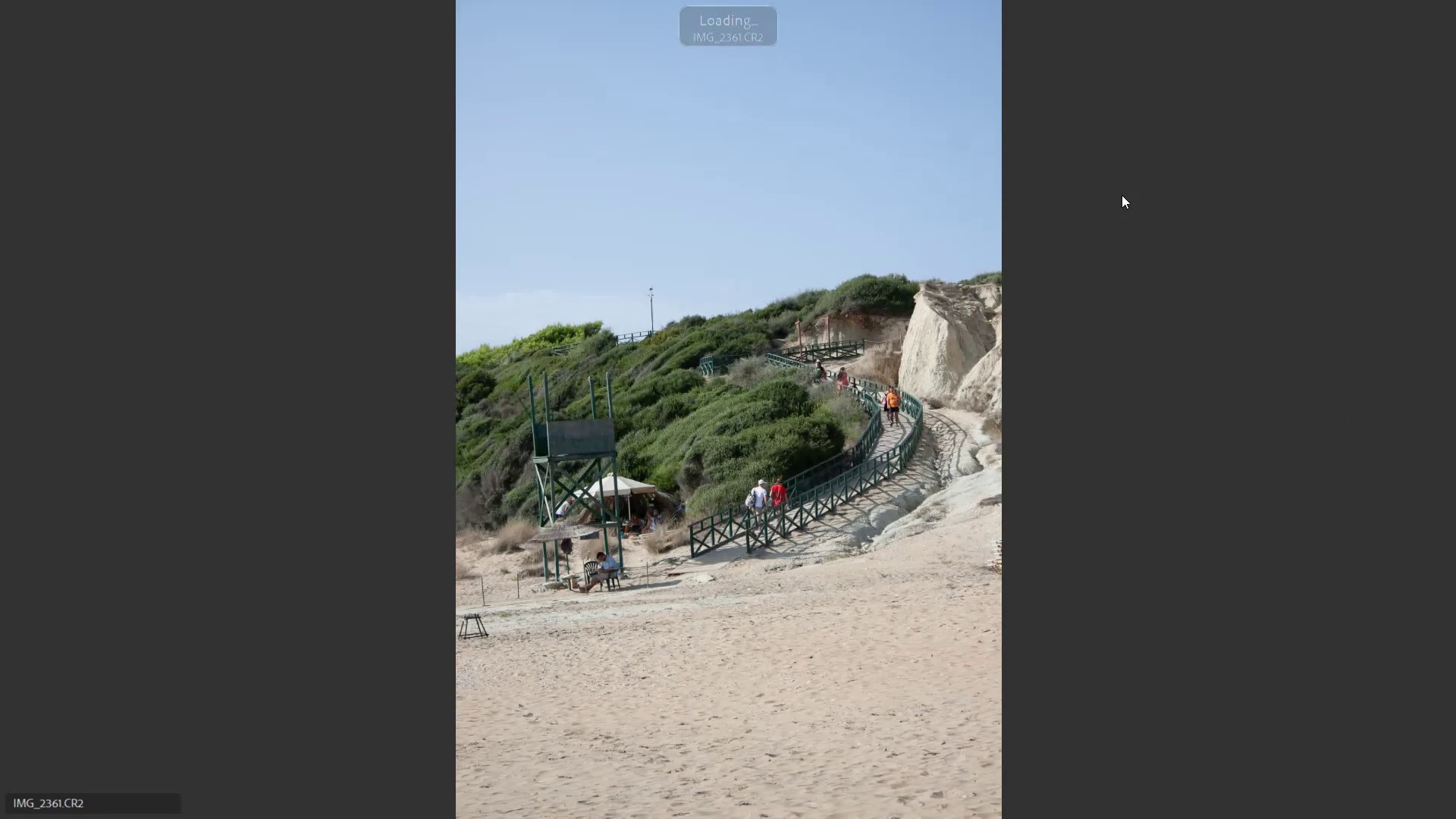 
key(ArrowRight)
 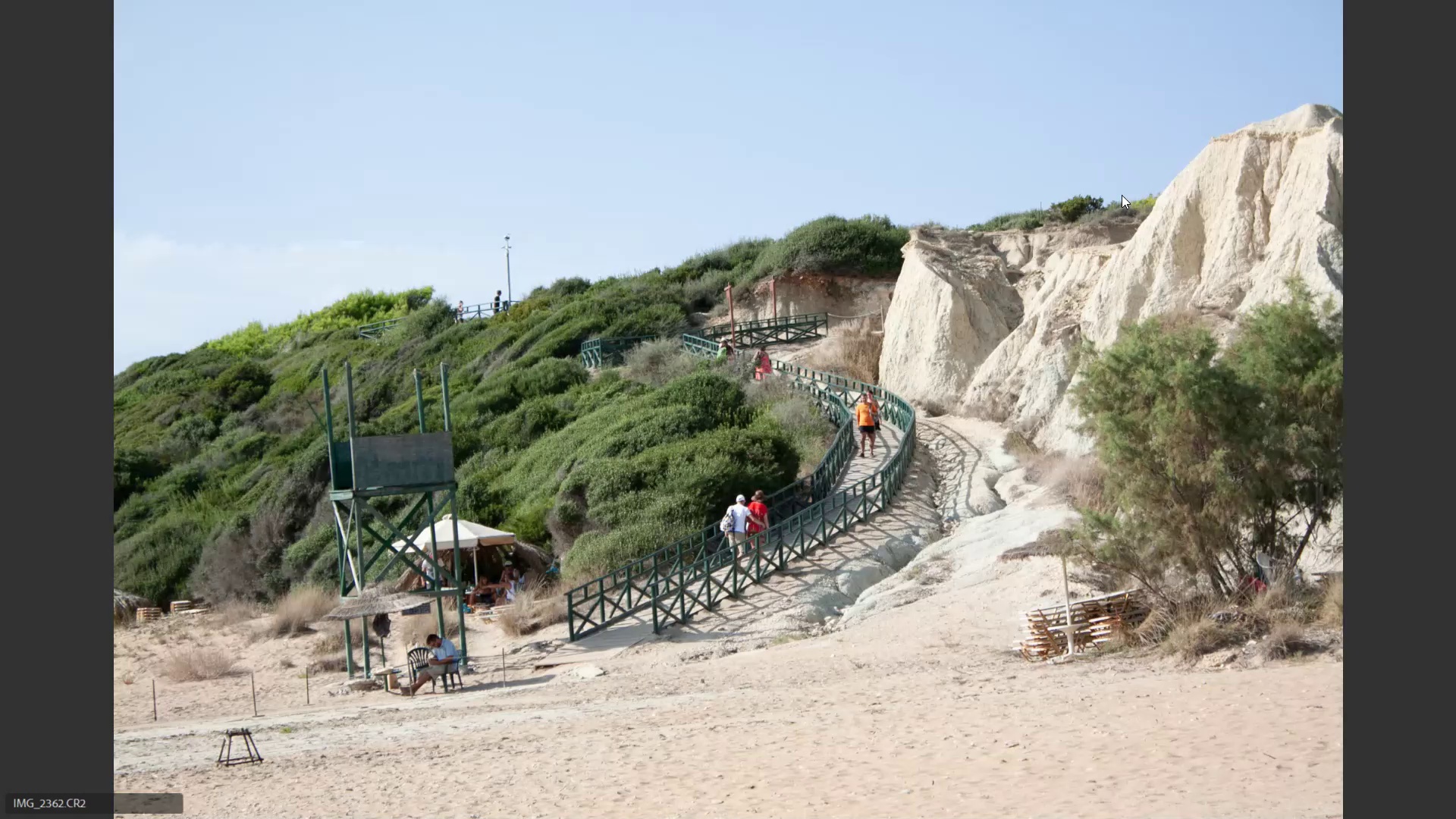 
key(ArrowRight)
 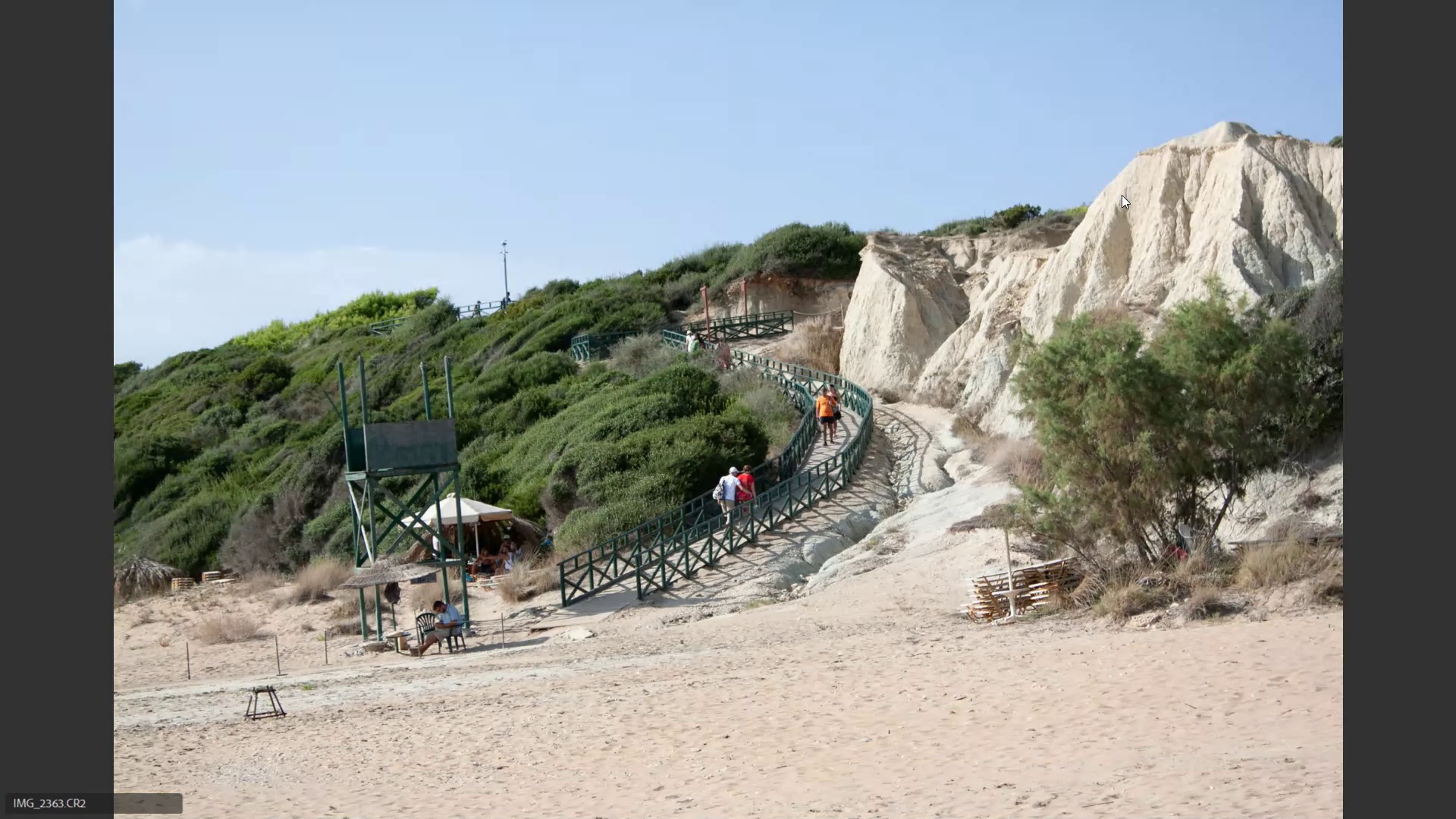 
key(ArrowRight)
 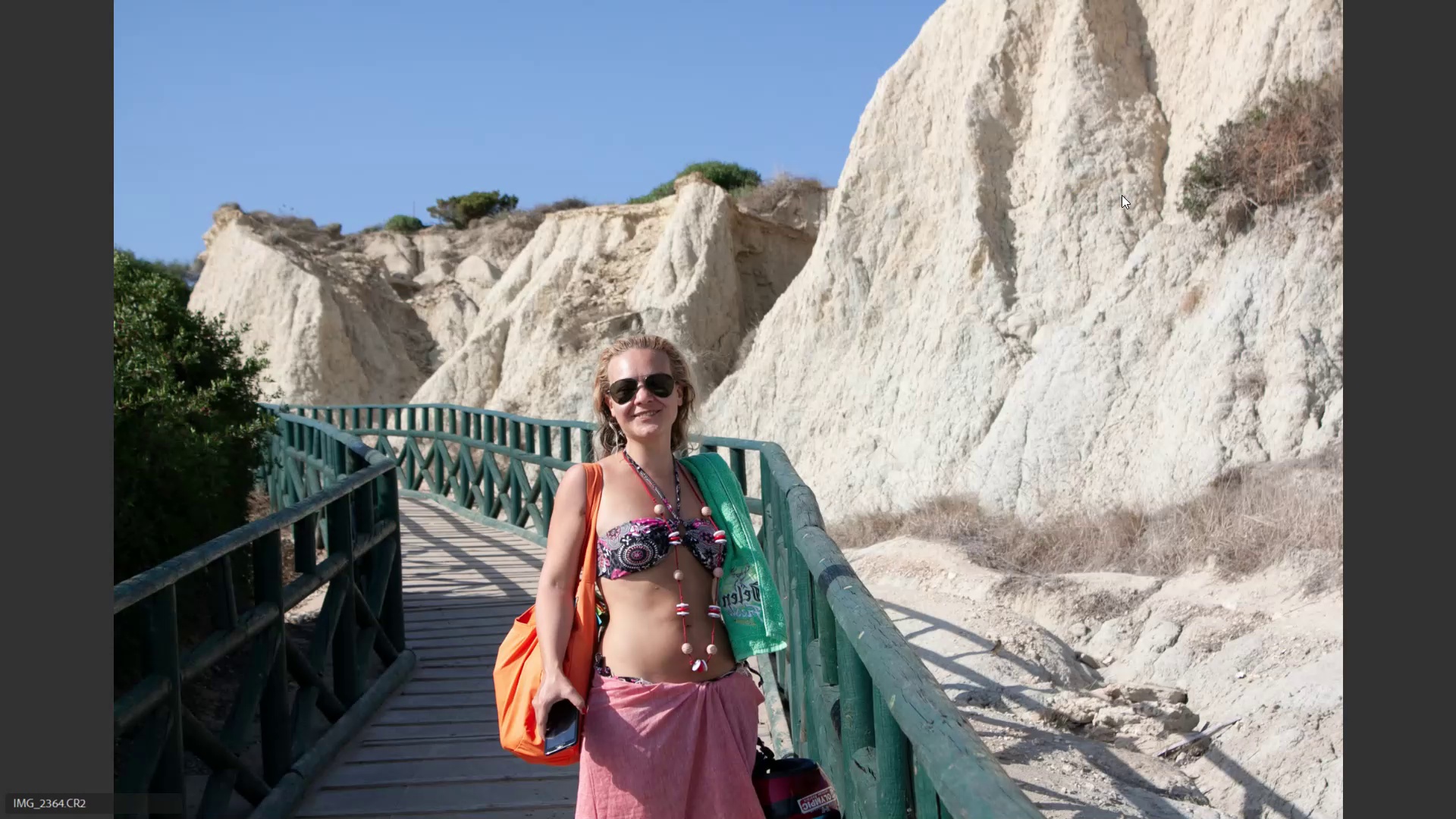 
key(ArrowLeft)
 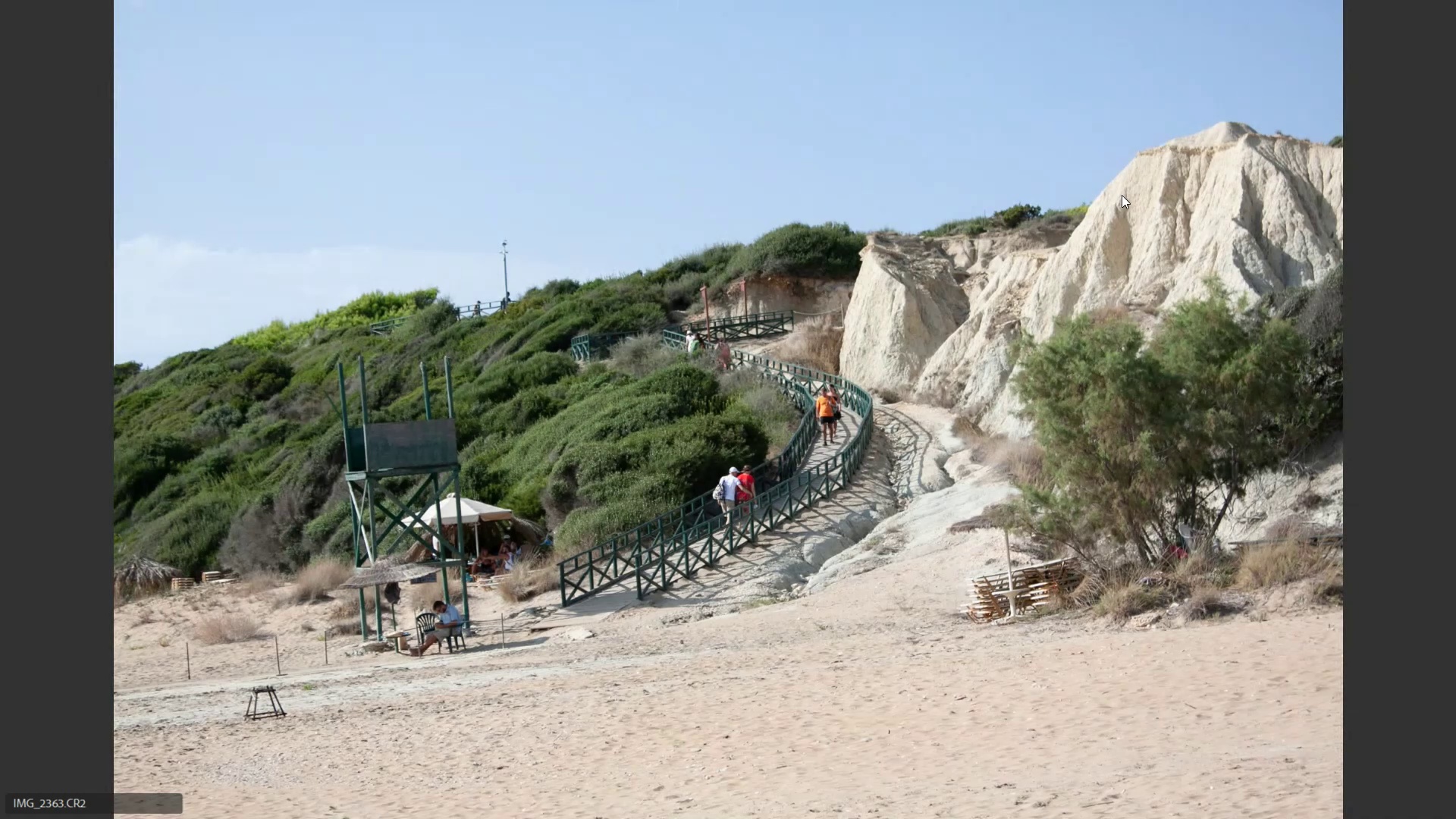 
key(ArrowRight)
 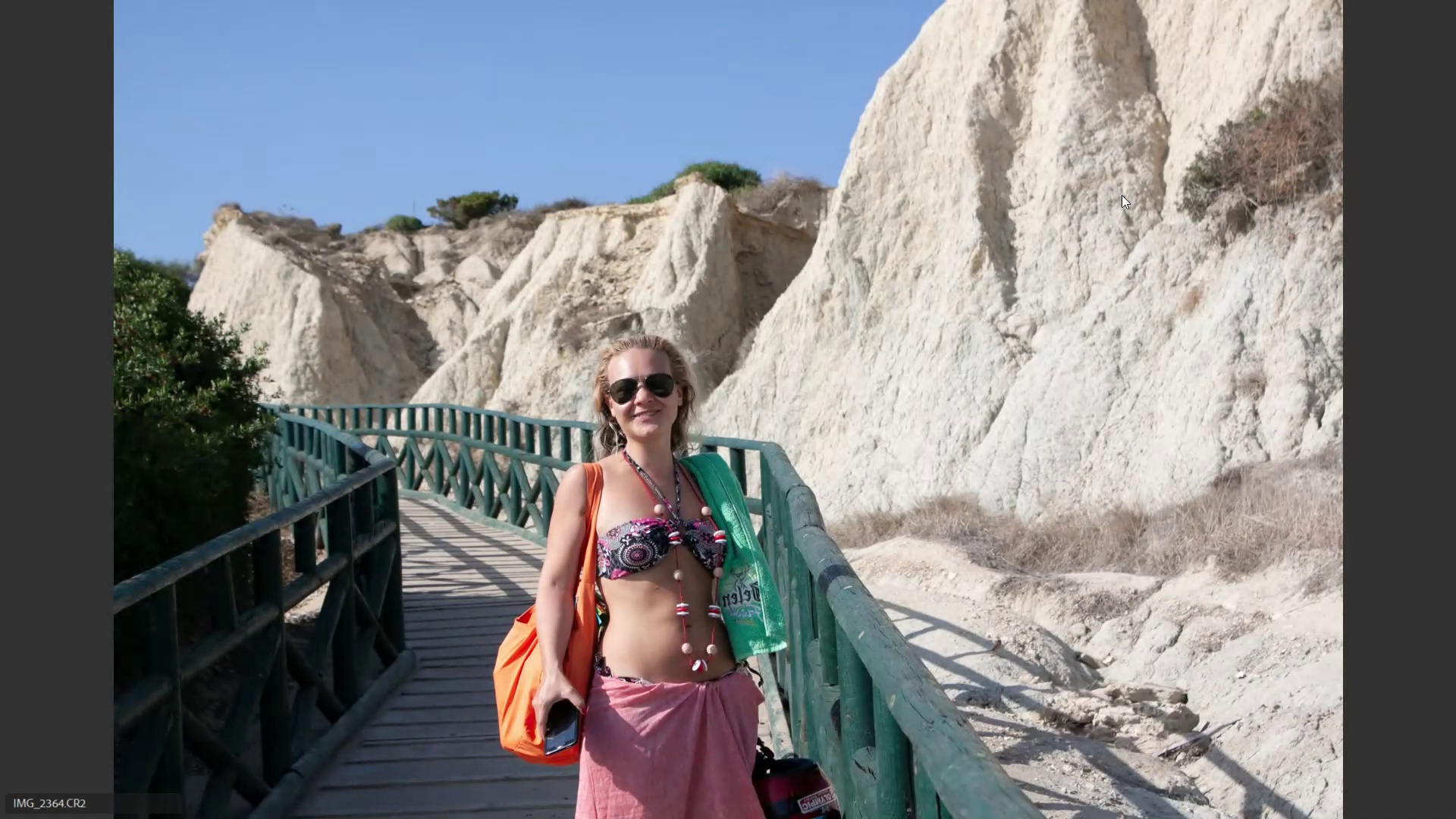 
key(ArrowRight)
 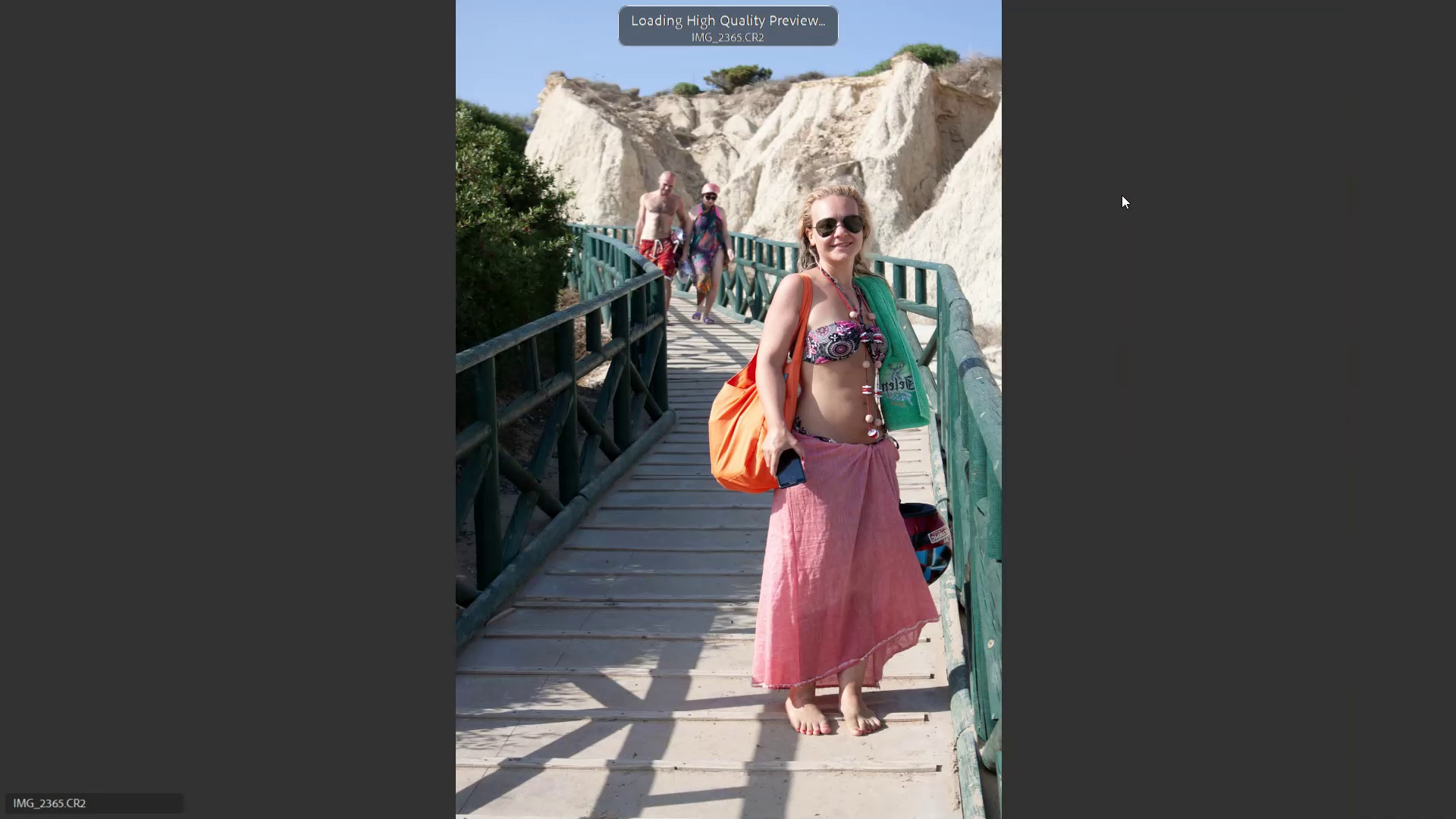 
key(ArrowRight)
 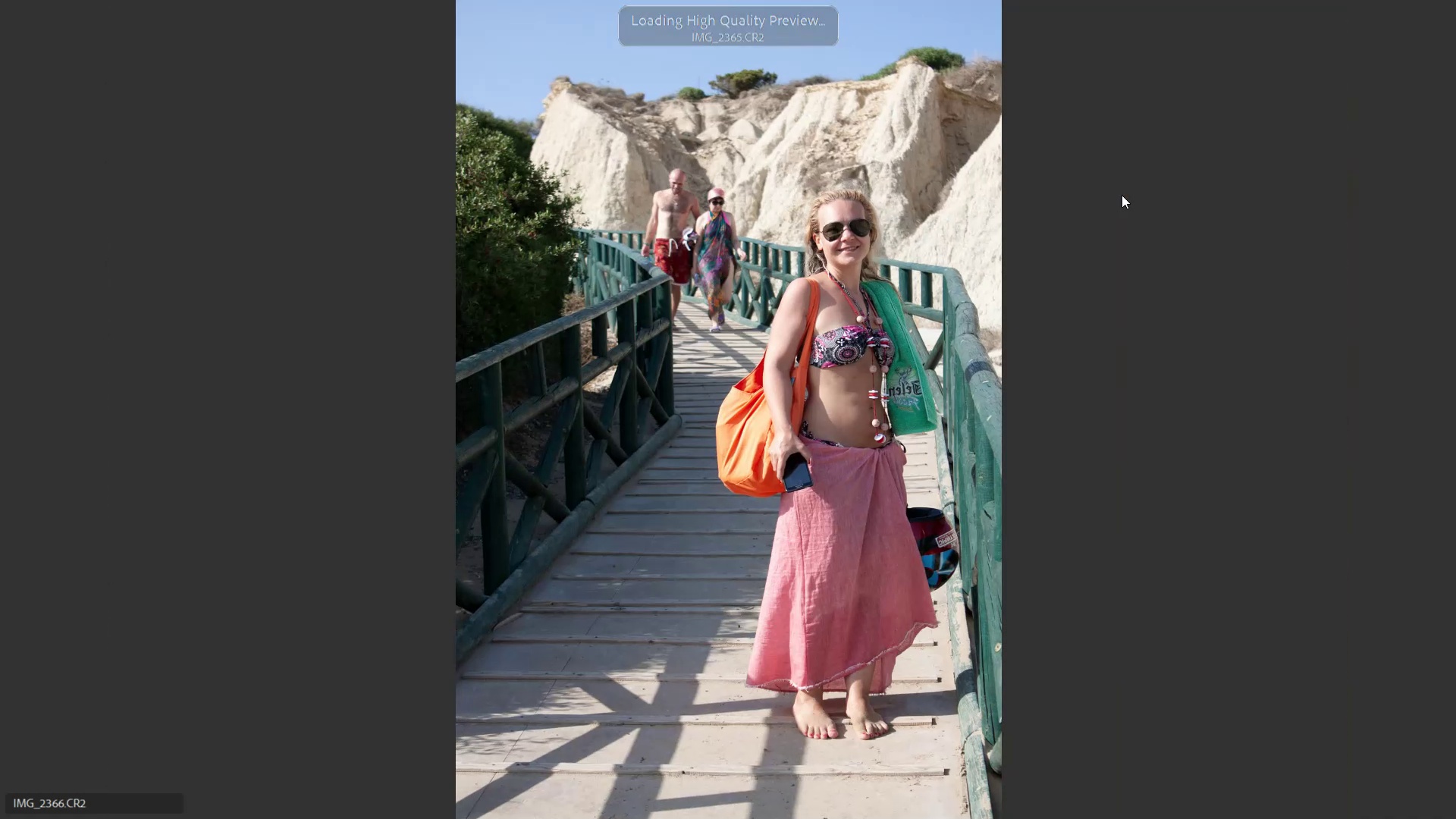 
key(ArrowLeft)
 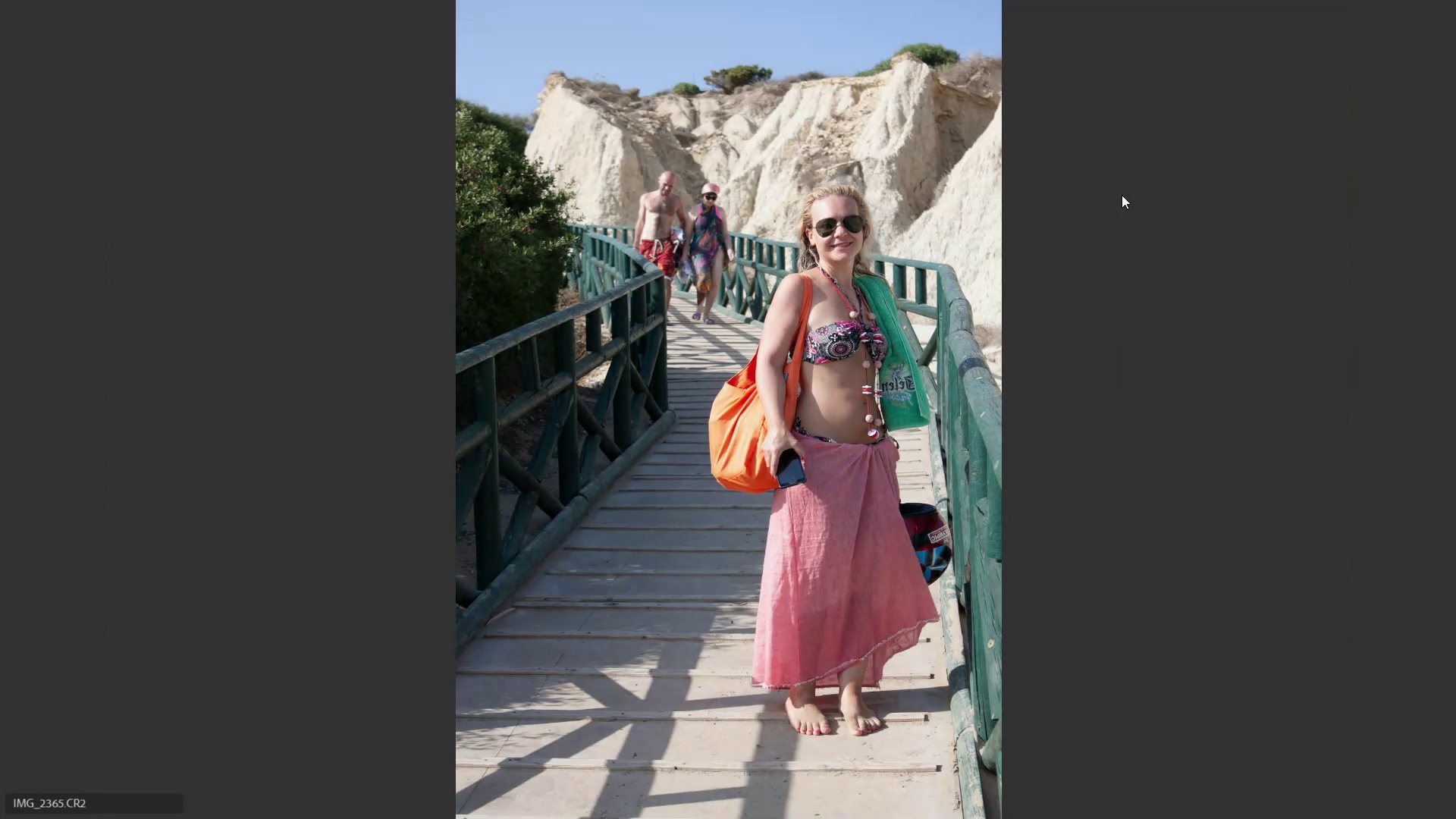 
key(ArrowLeft)
 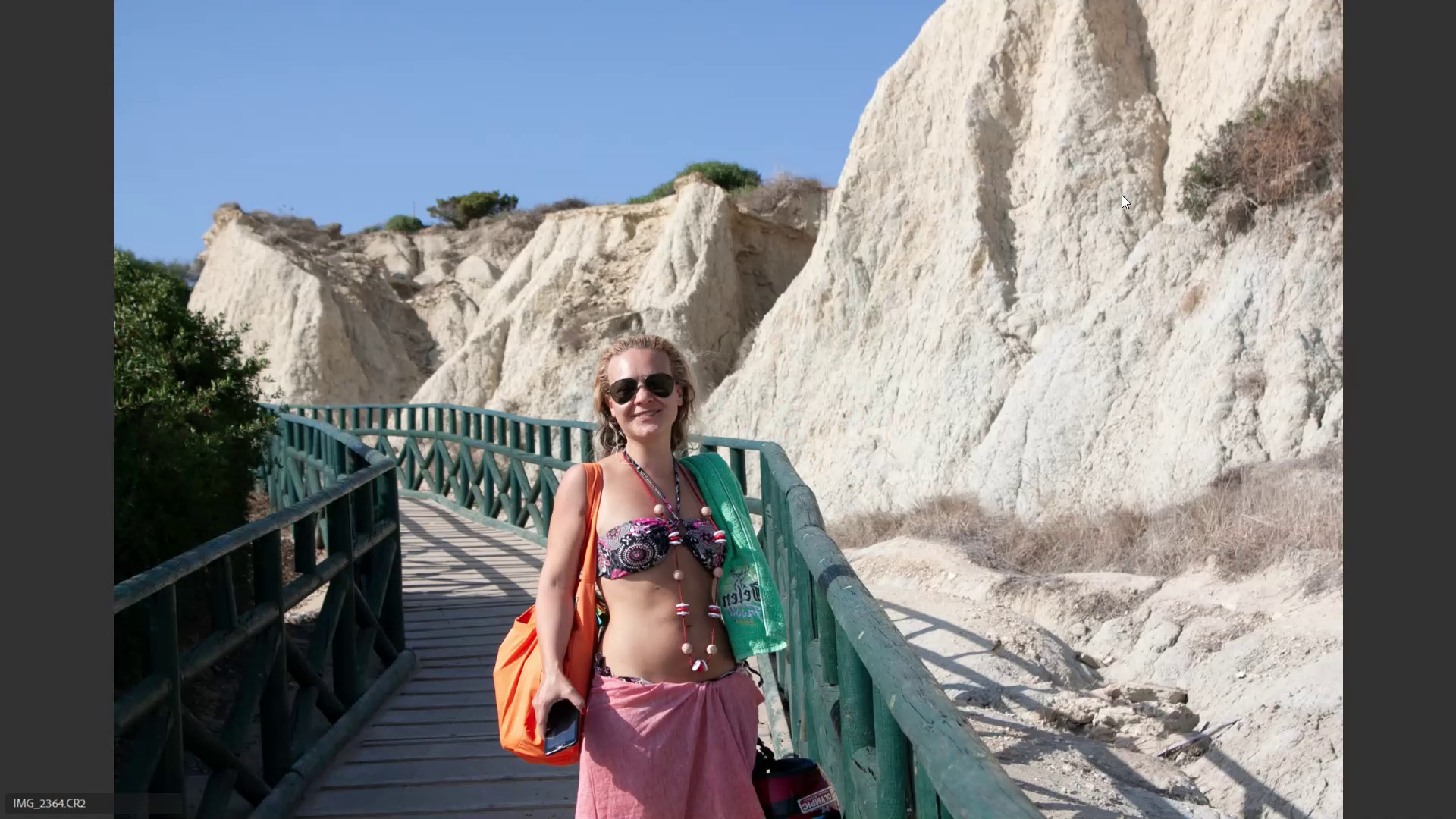 
key(6)
 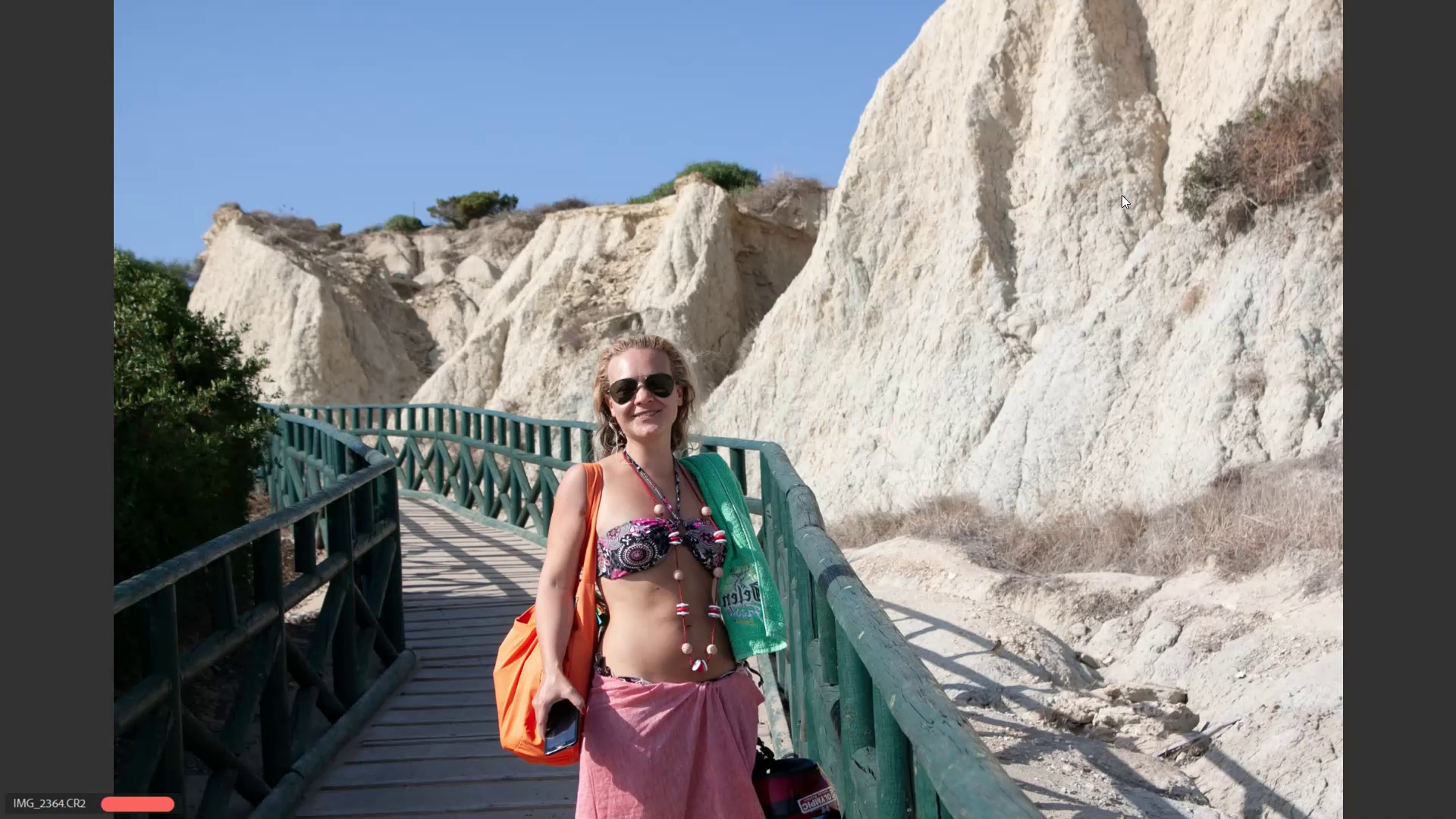 
key(ArrowRight)
 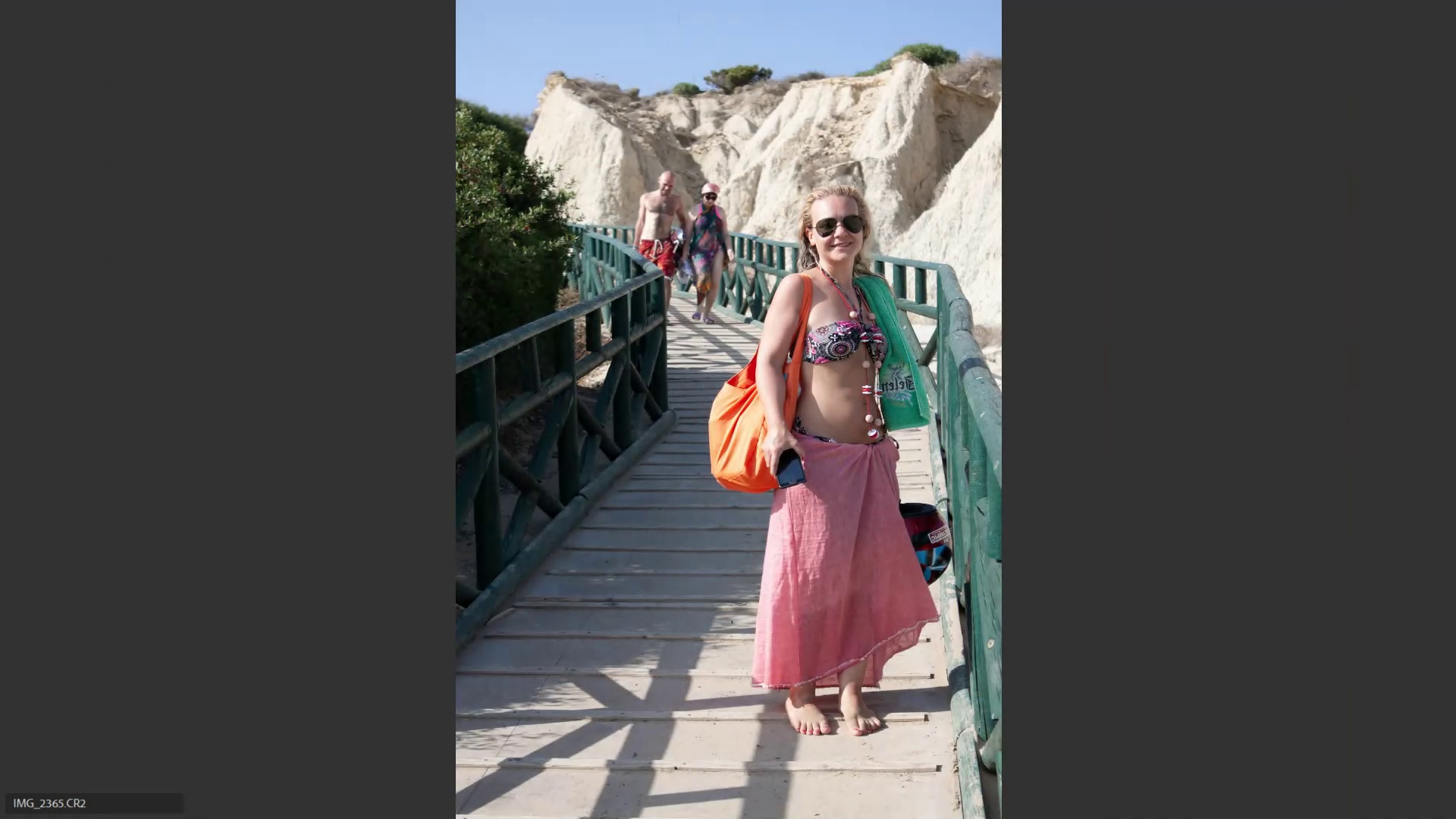 
key(ArrowRight)
 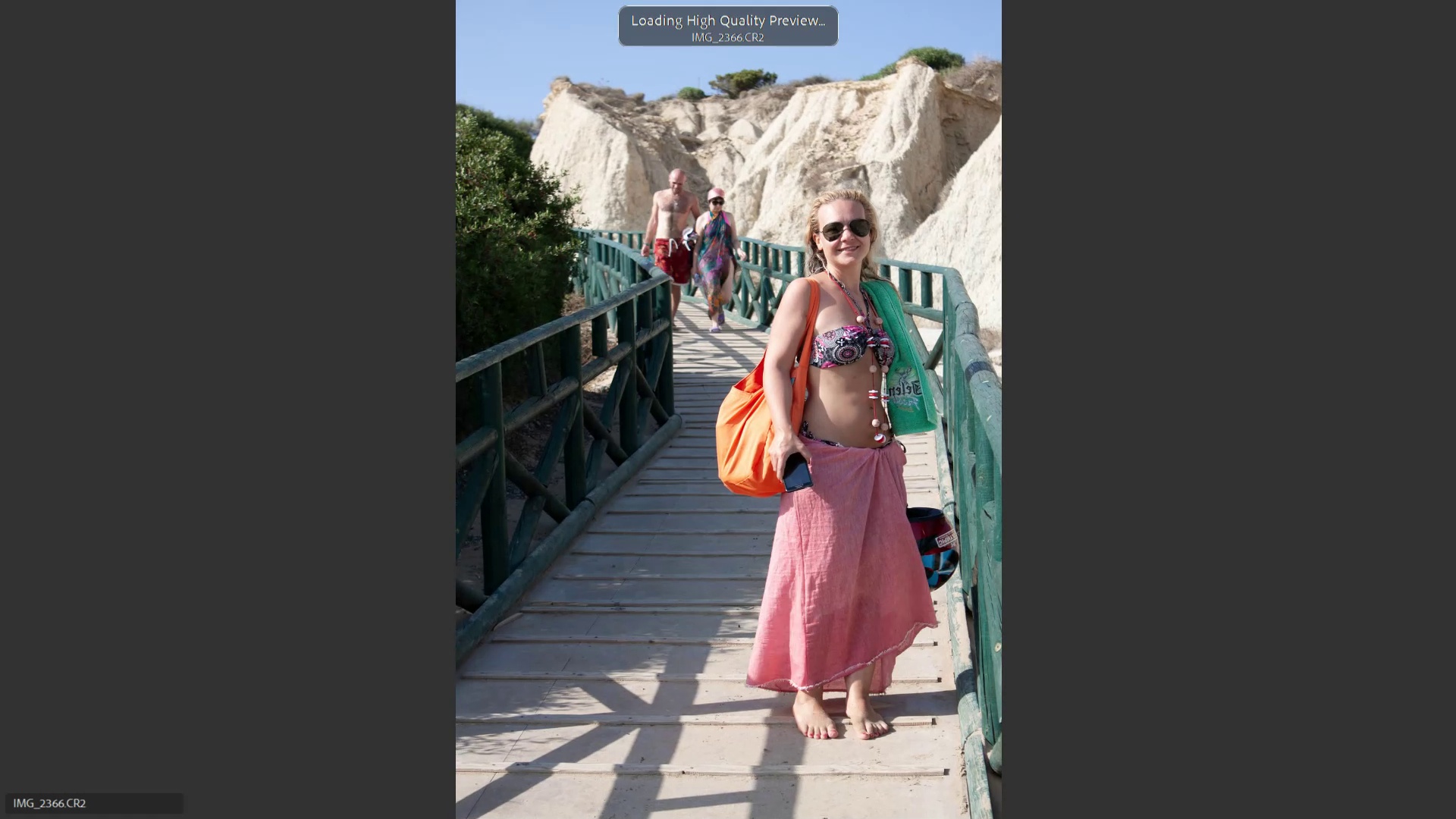 
key(ArrowRight)
 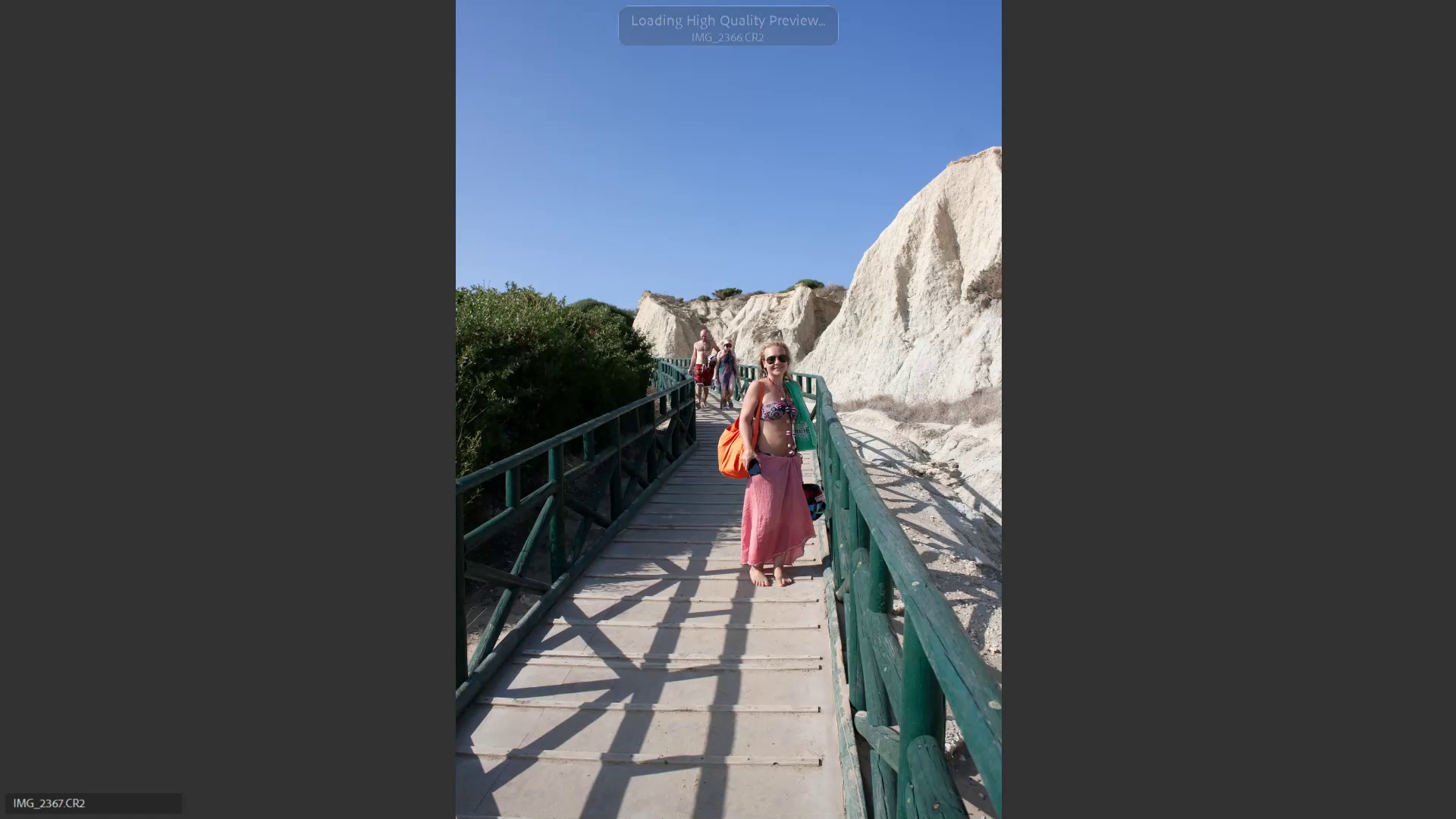 
key(ArrowRight)
 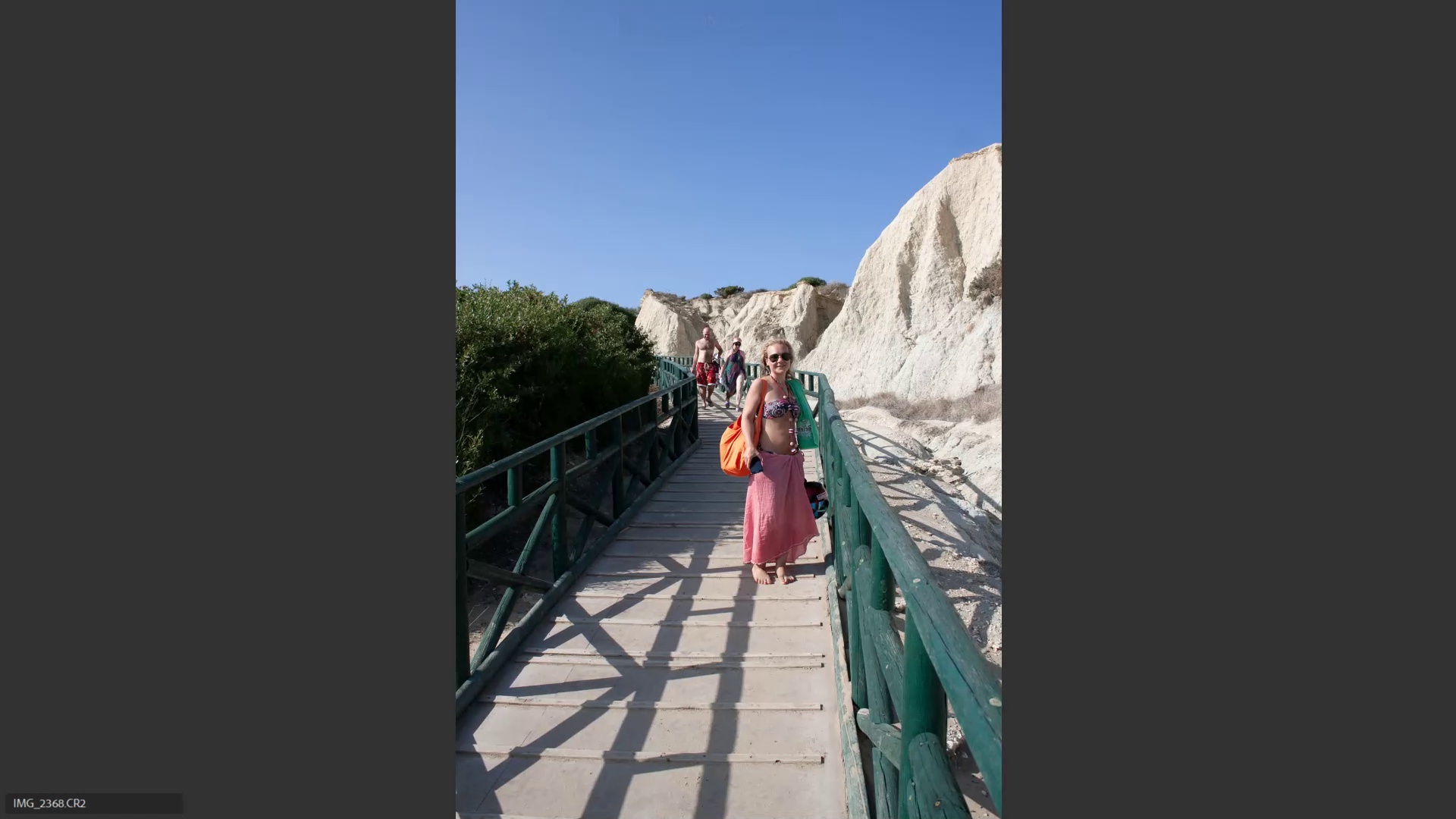 
key(ArrowRight)
 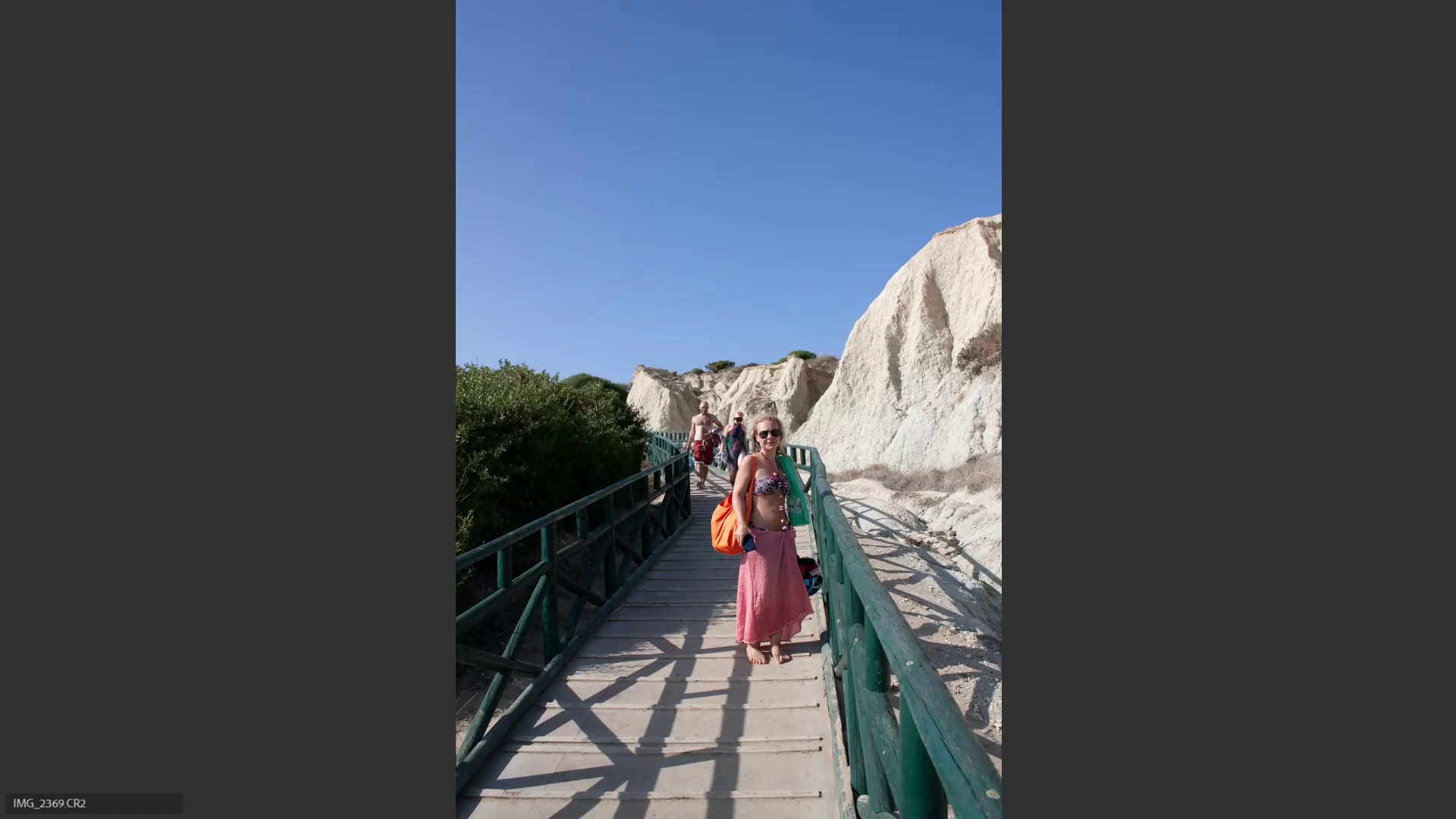 
key(ArrowRight)
 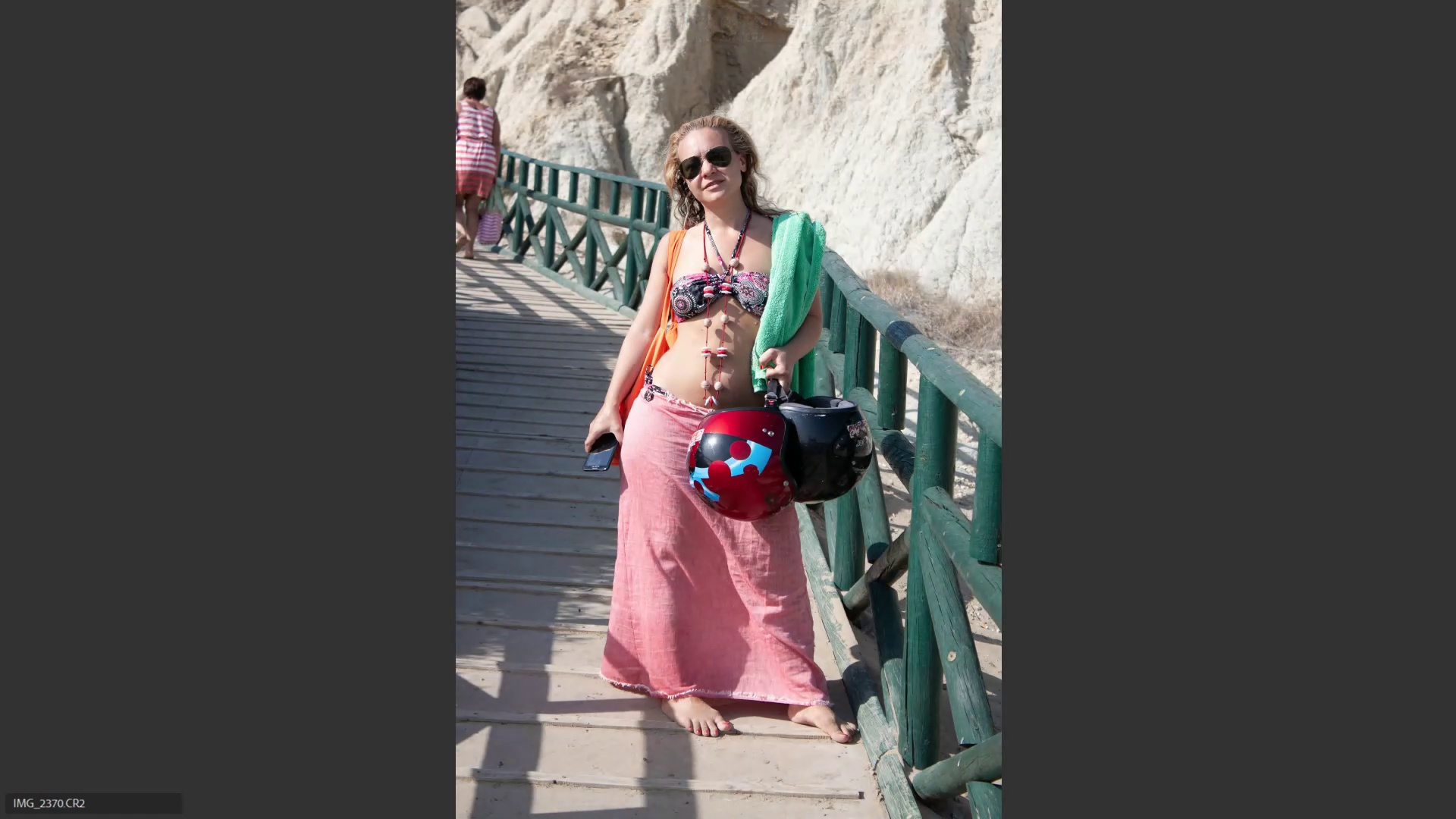 
key(6)
 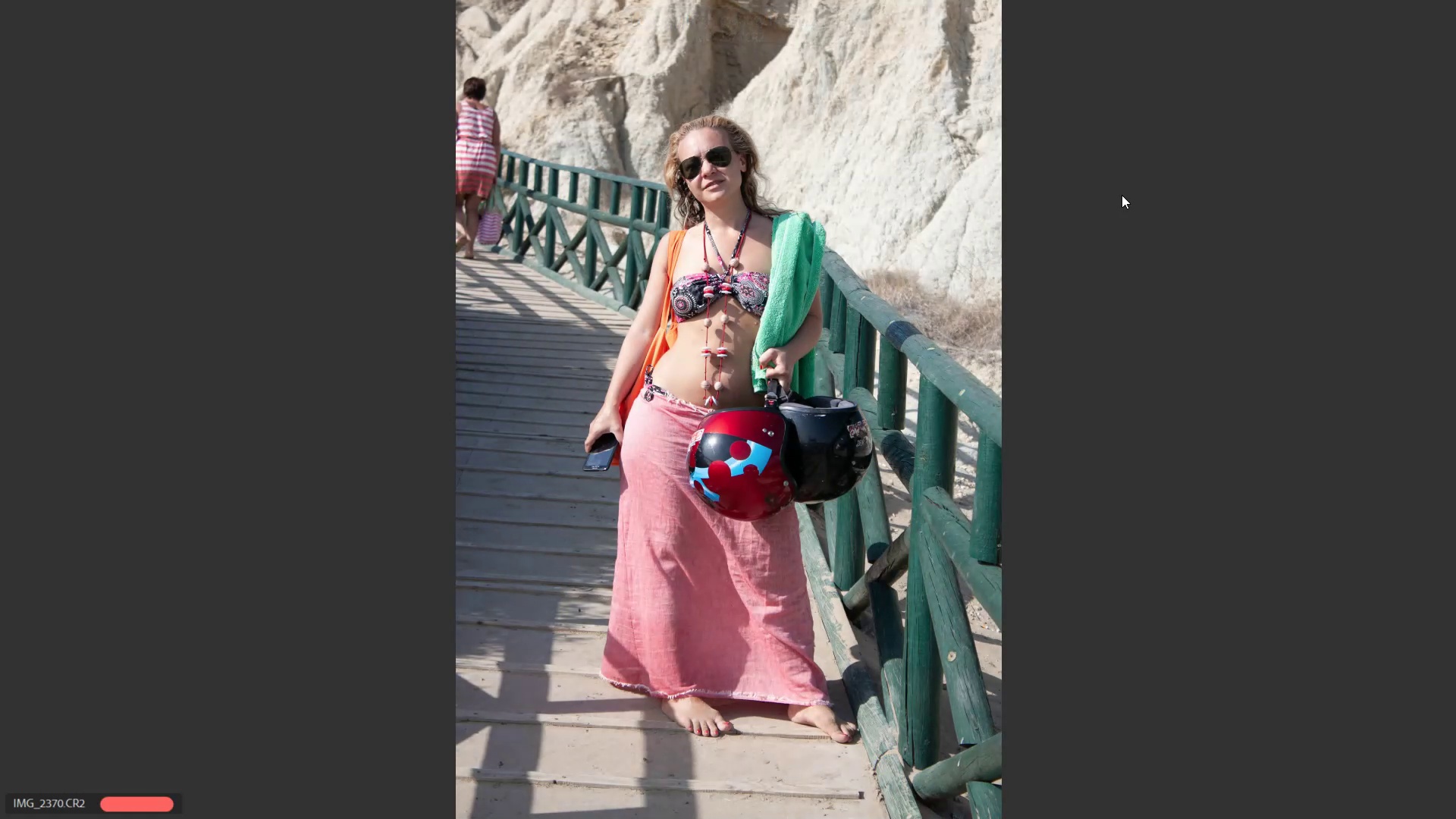 
key(ArrowRight)
 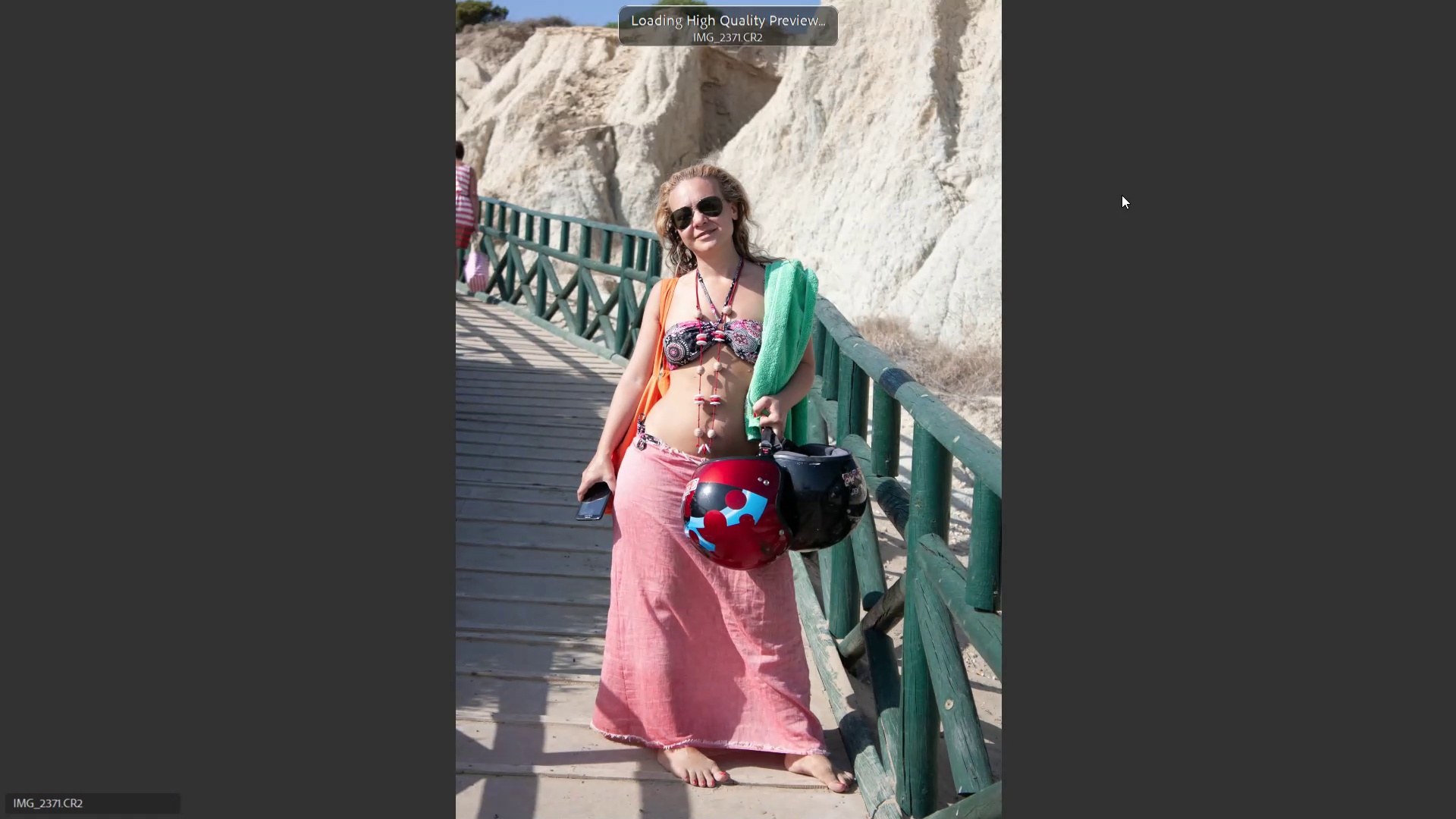 
key(ArrowRight)
 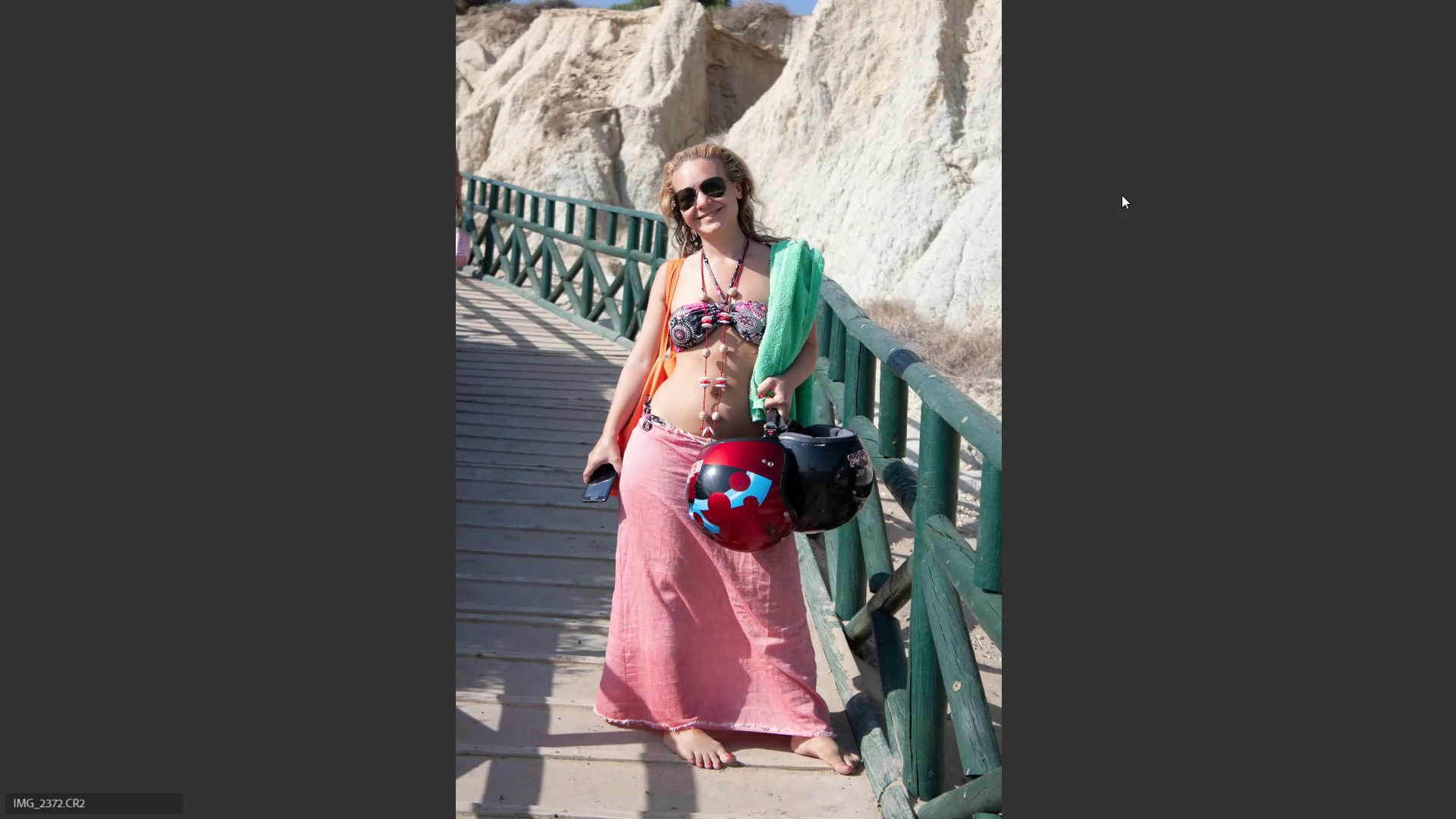 
key(6)
 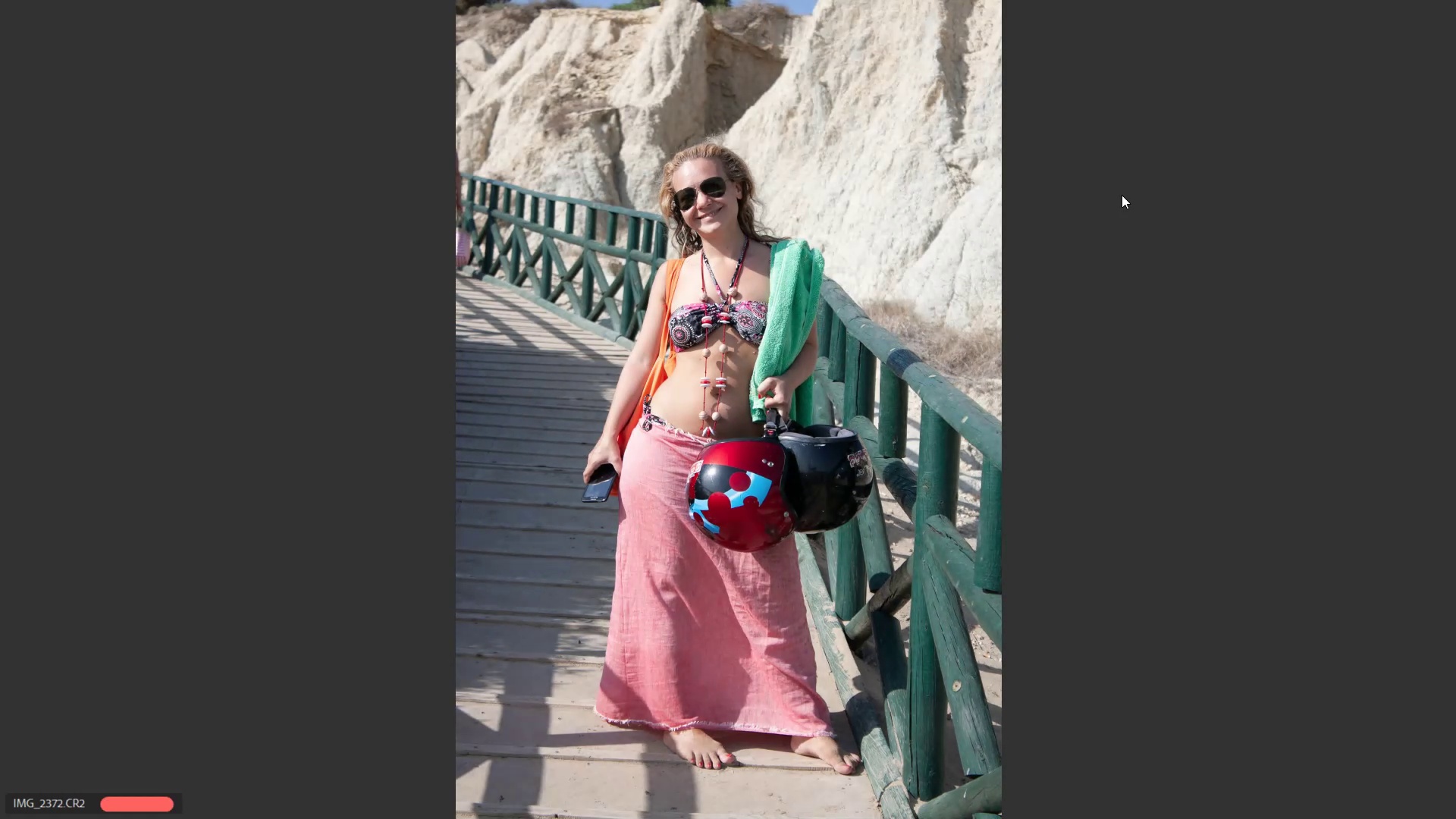 
key(ArrowRight)
 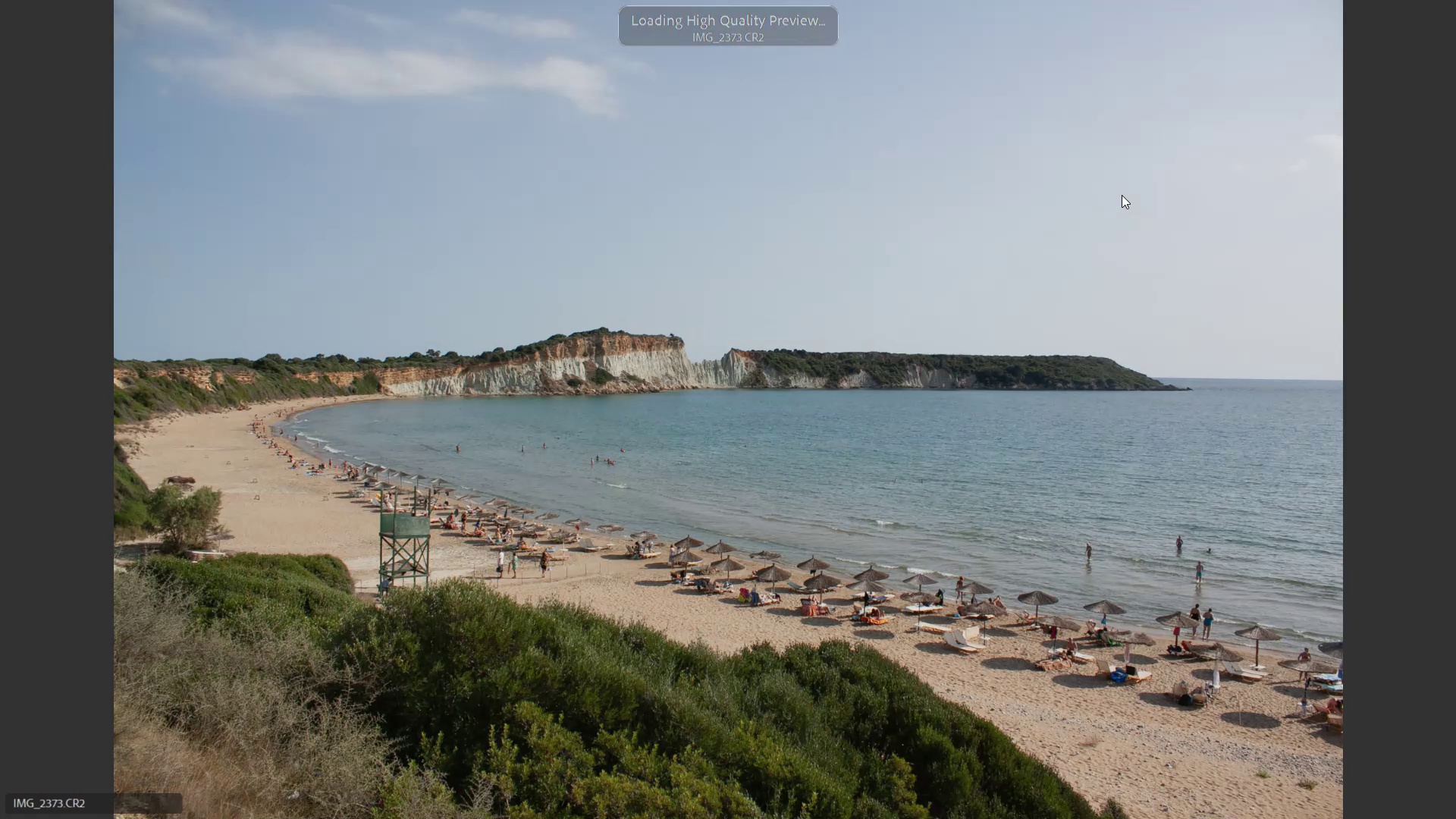 
key(ArrowRight)
 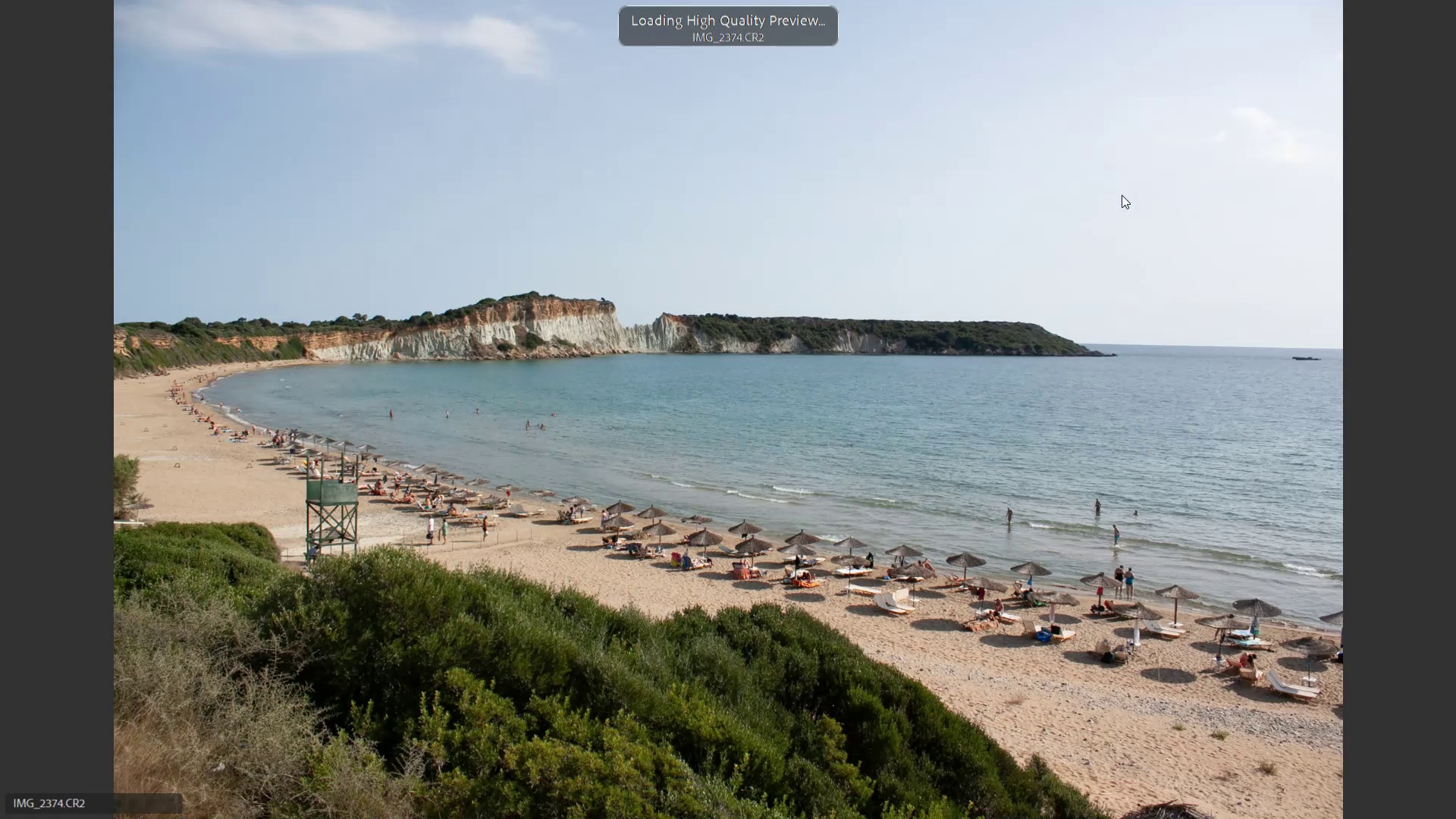 
key(ArrowLeft)
 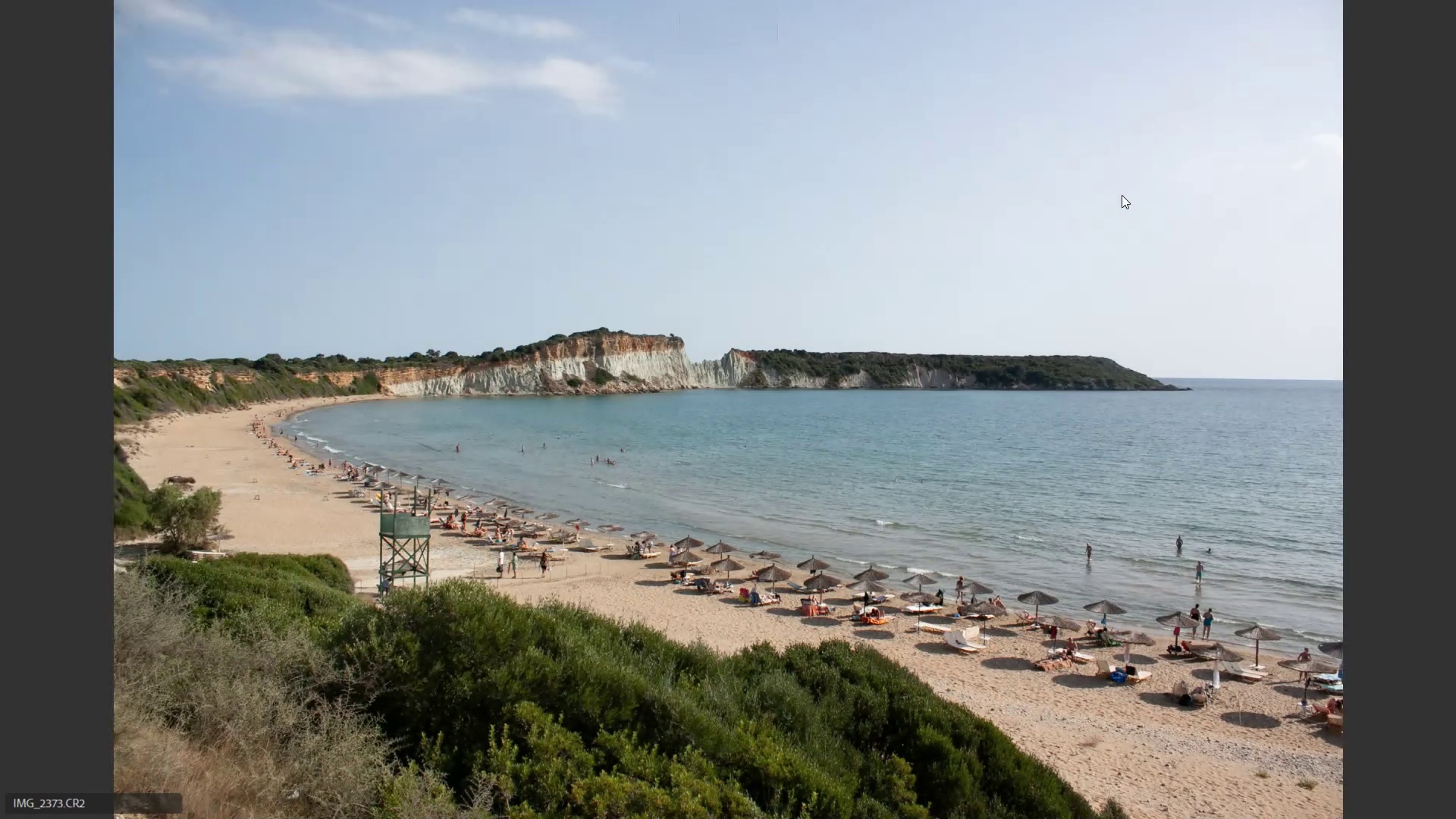 
key(ArrowRight)
 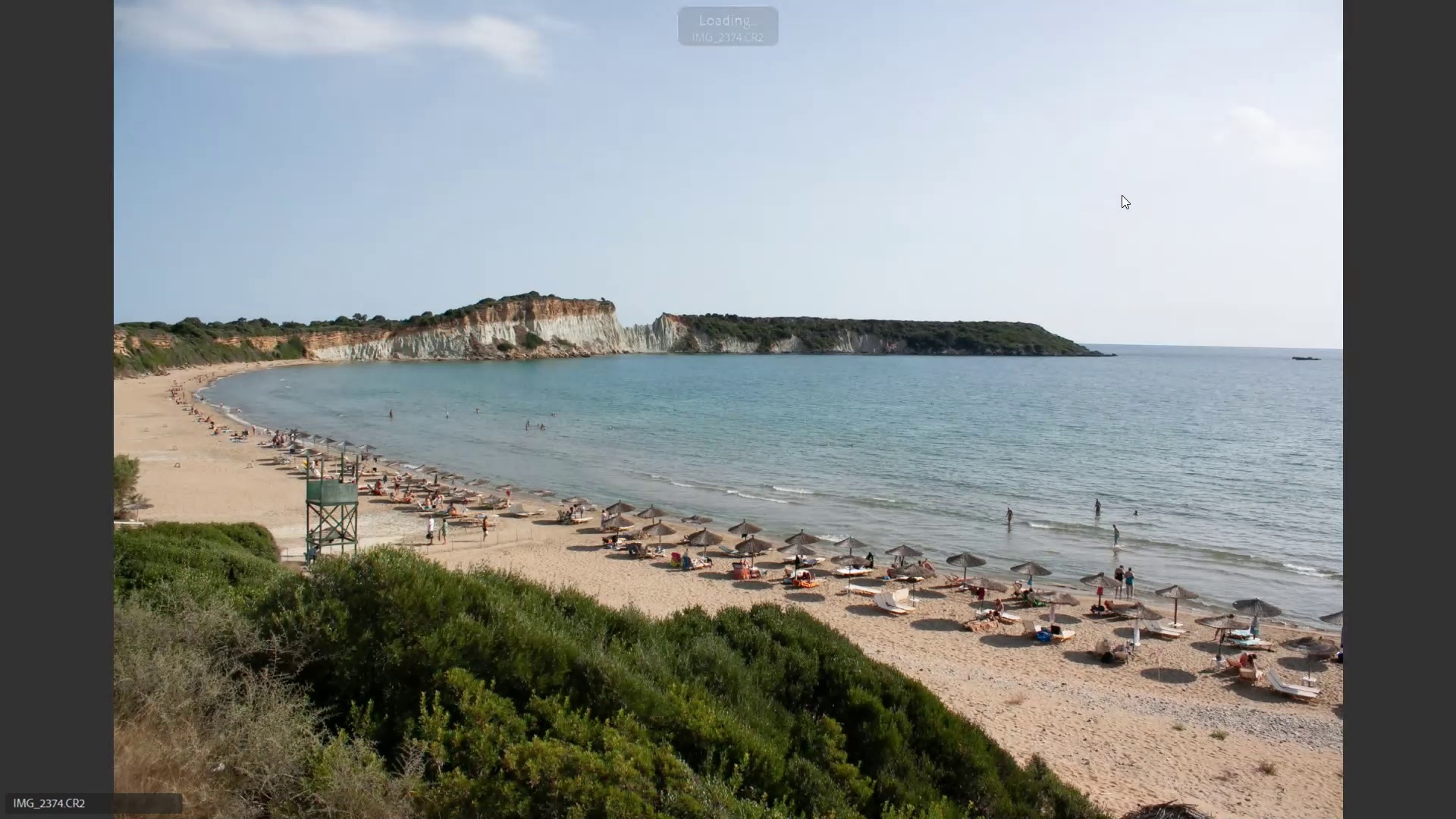 
key(ArrowRight)
 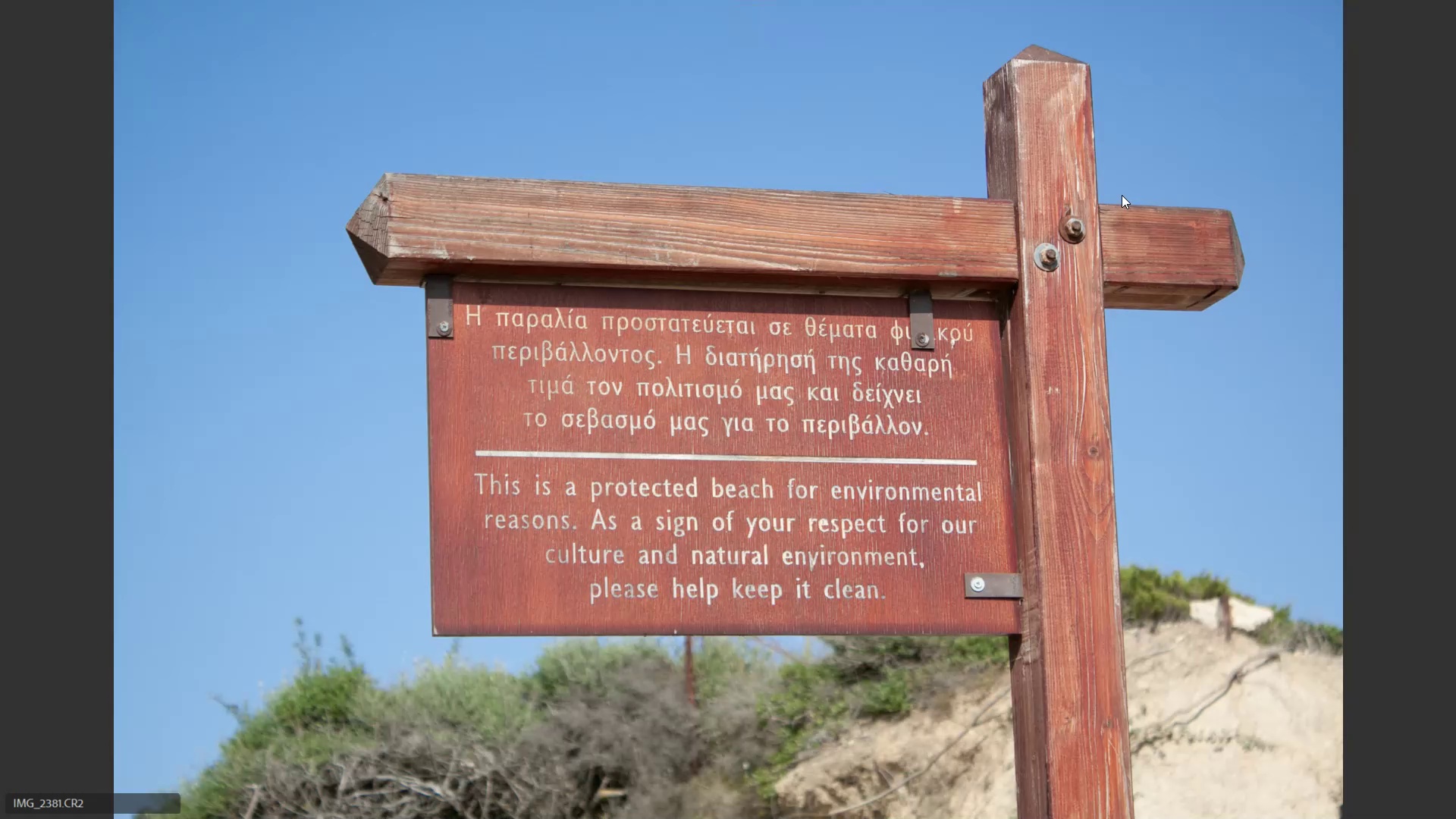 
key(ArrowLeft)
 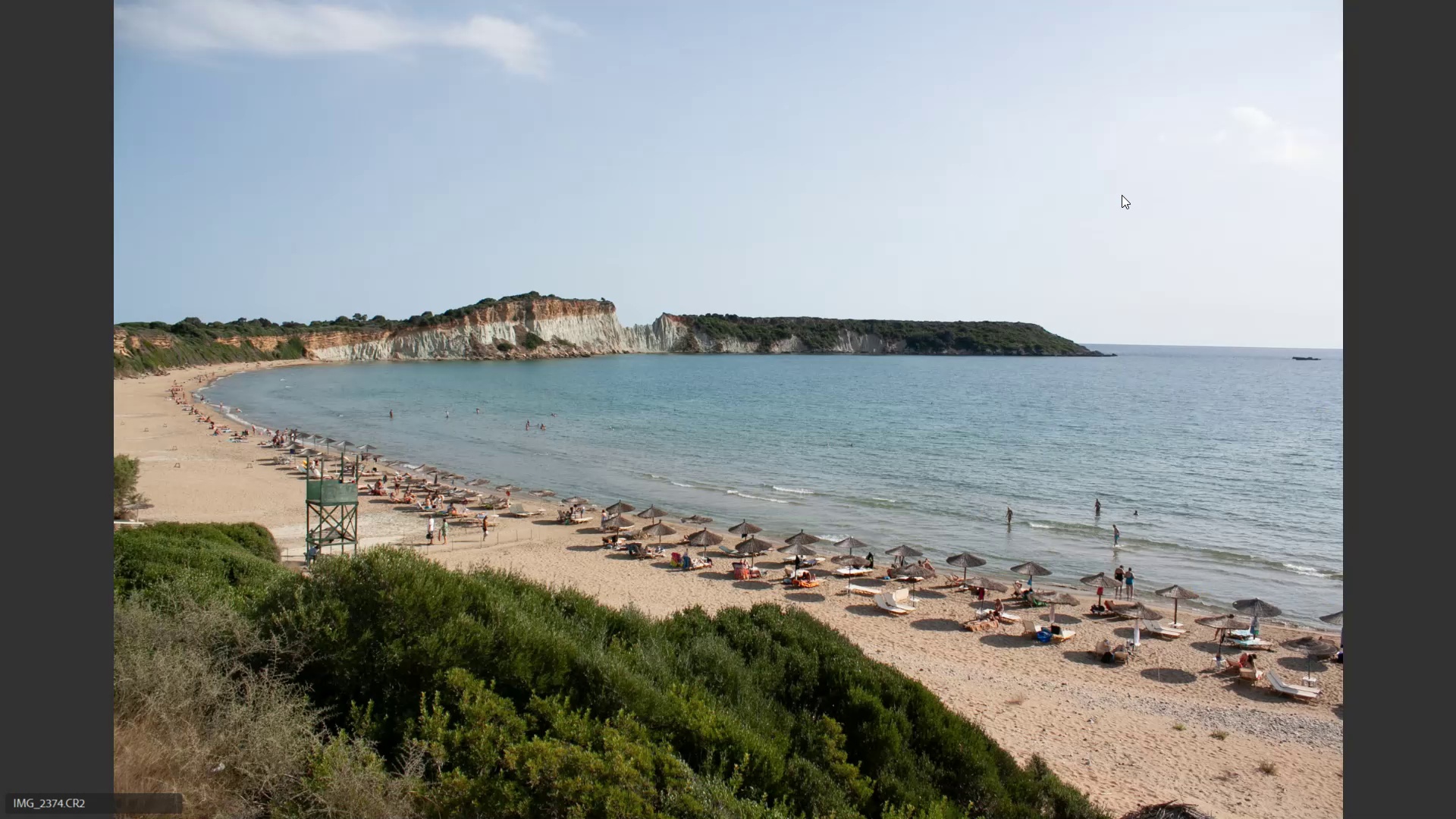 
key(6)
 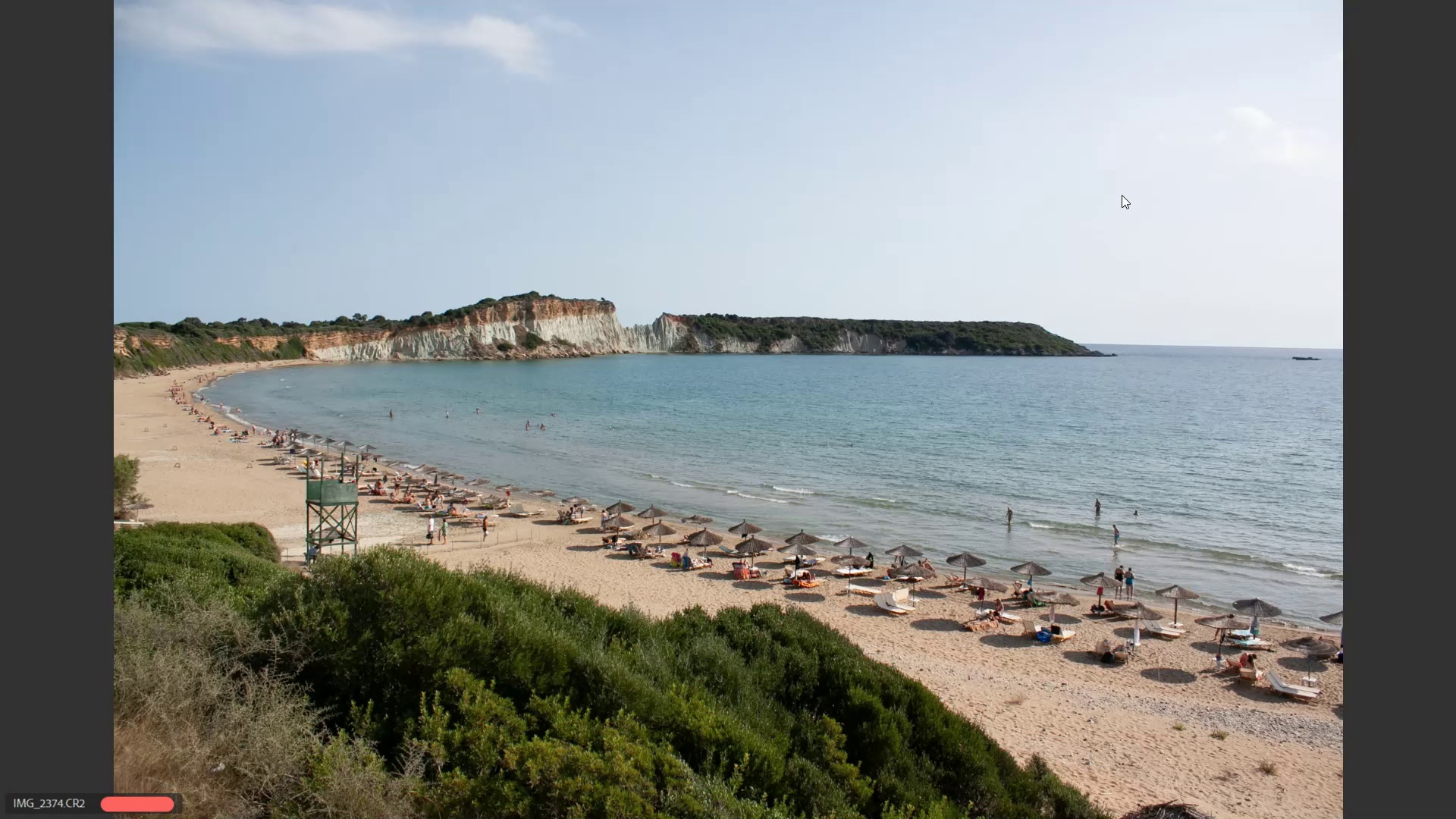 
key(ArrowRight)
 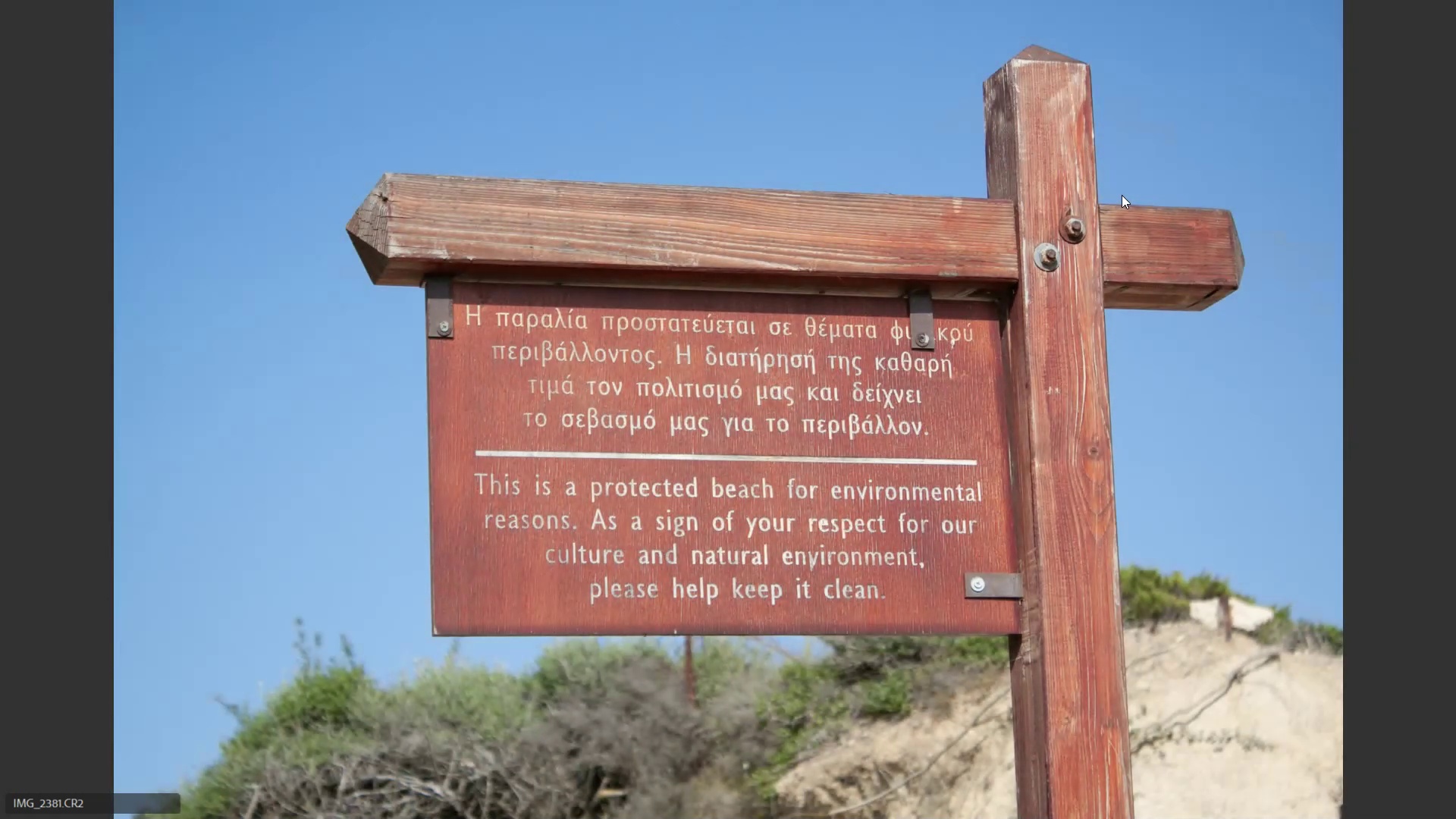 
key(ArrowRight)
 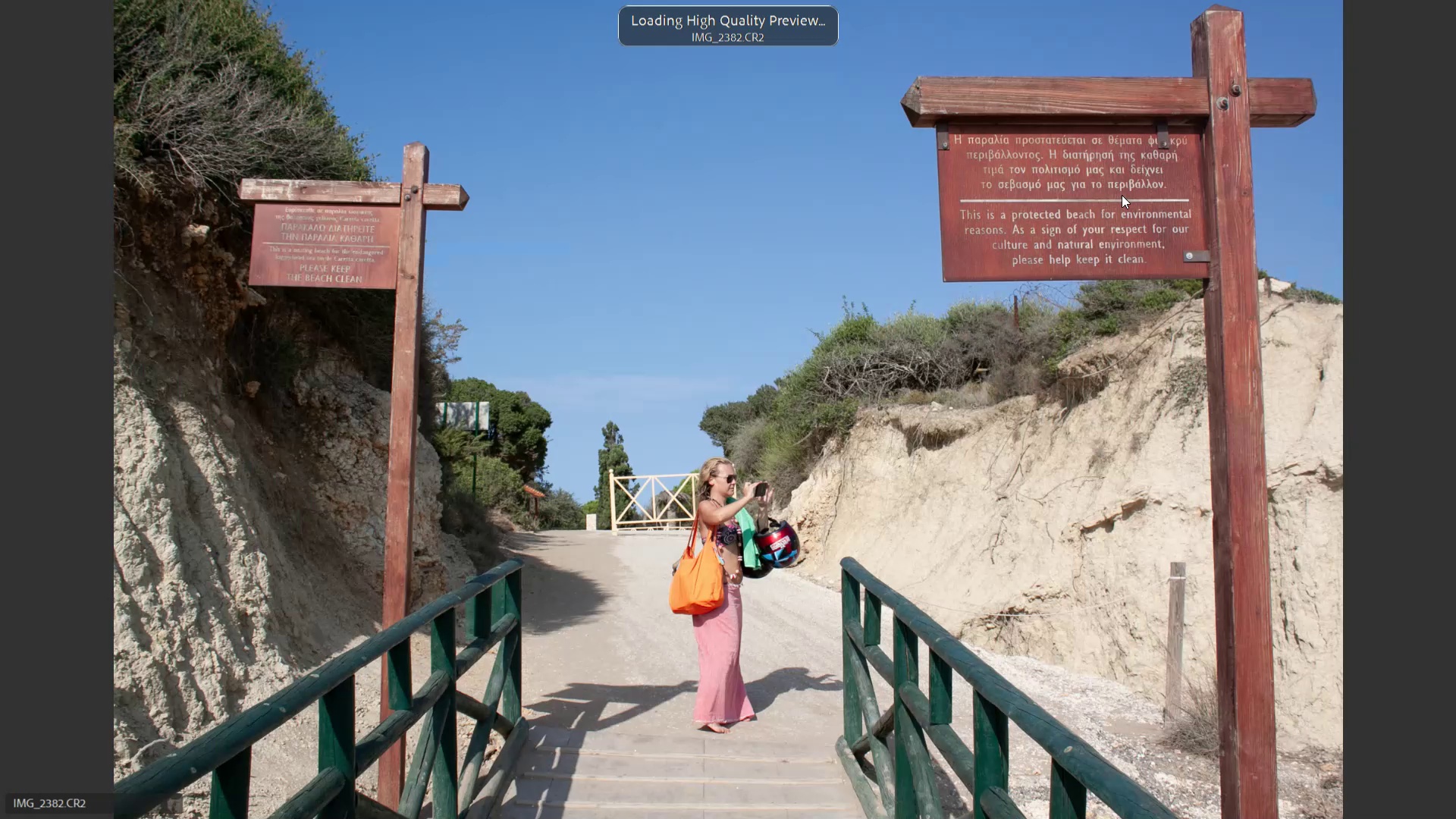 
key(ArrowLeft)
 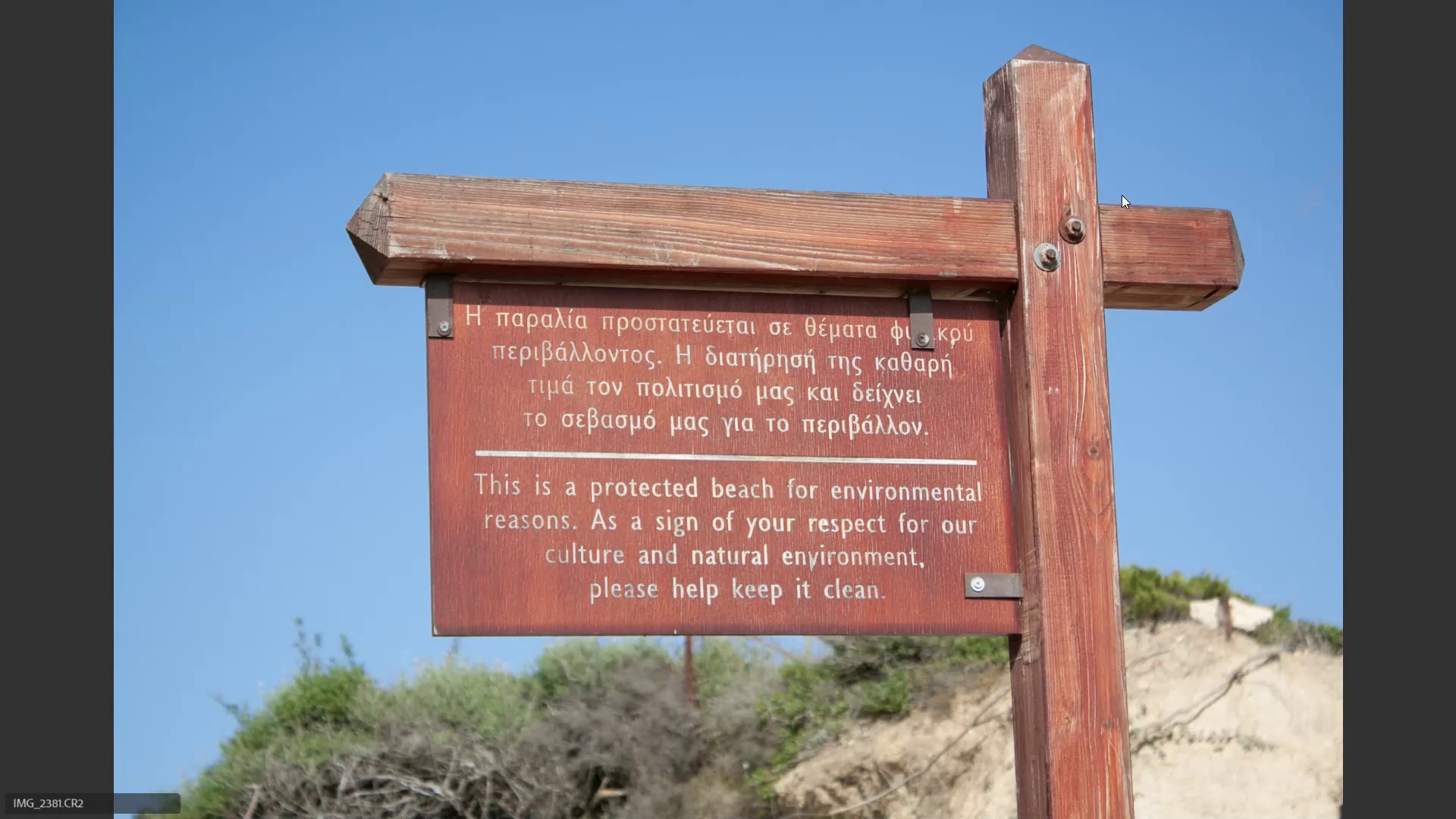 
key(6)
 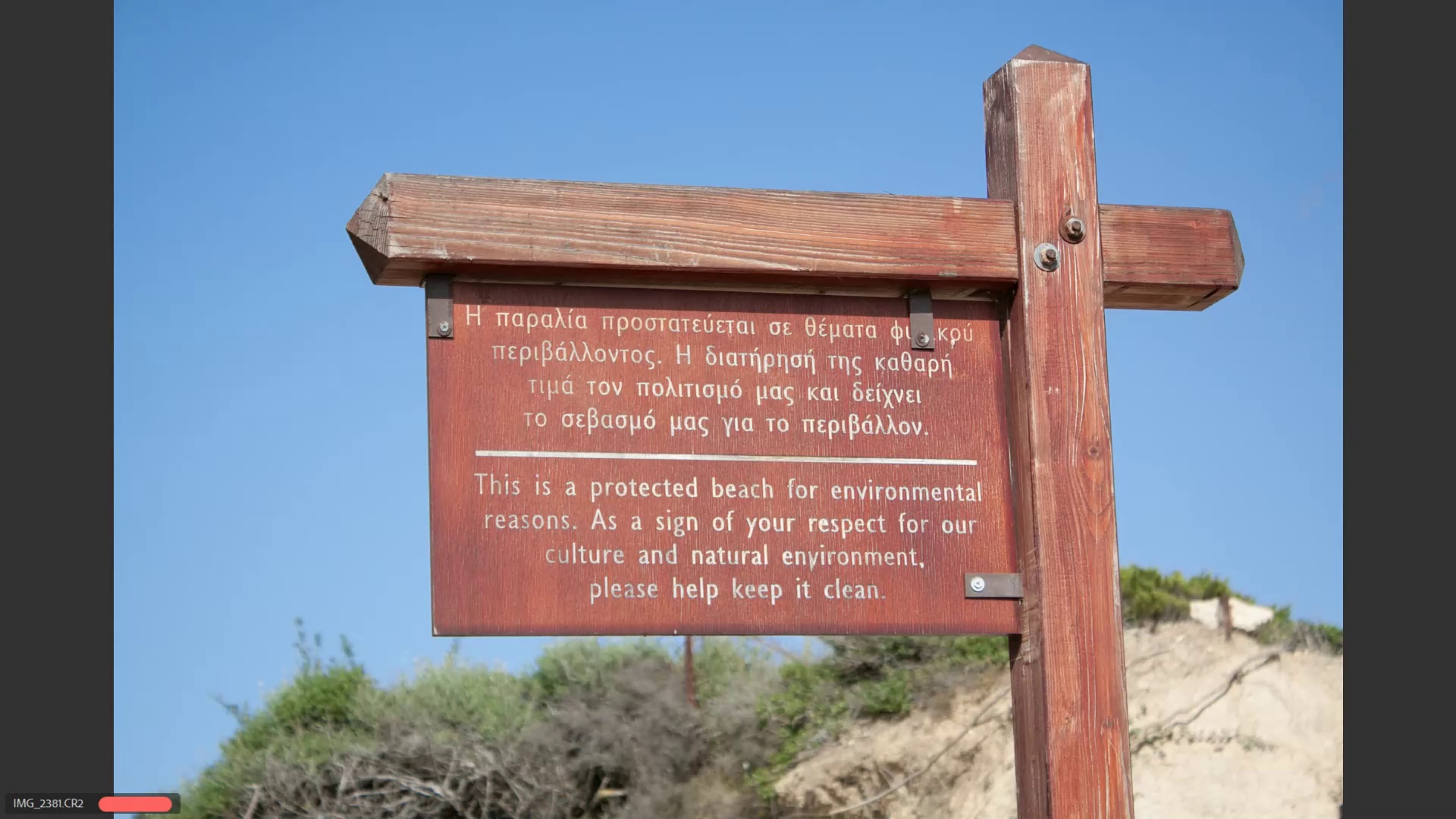 
key(ArrowRight)
 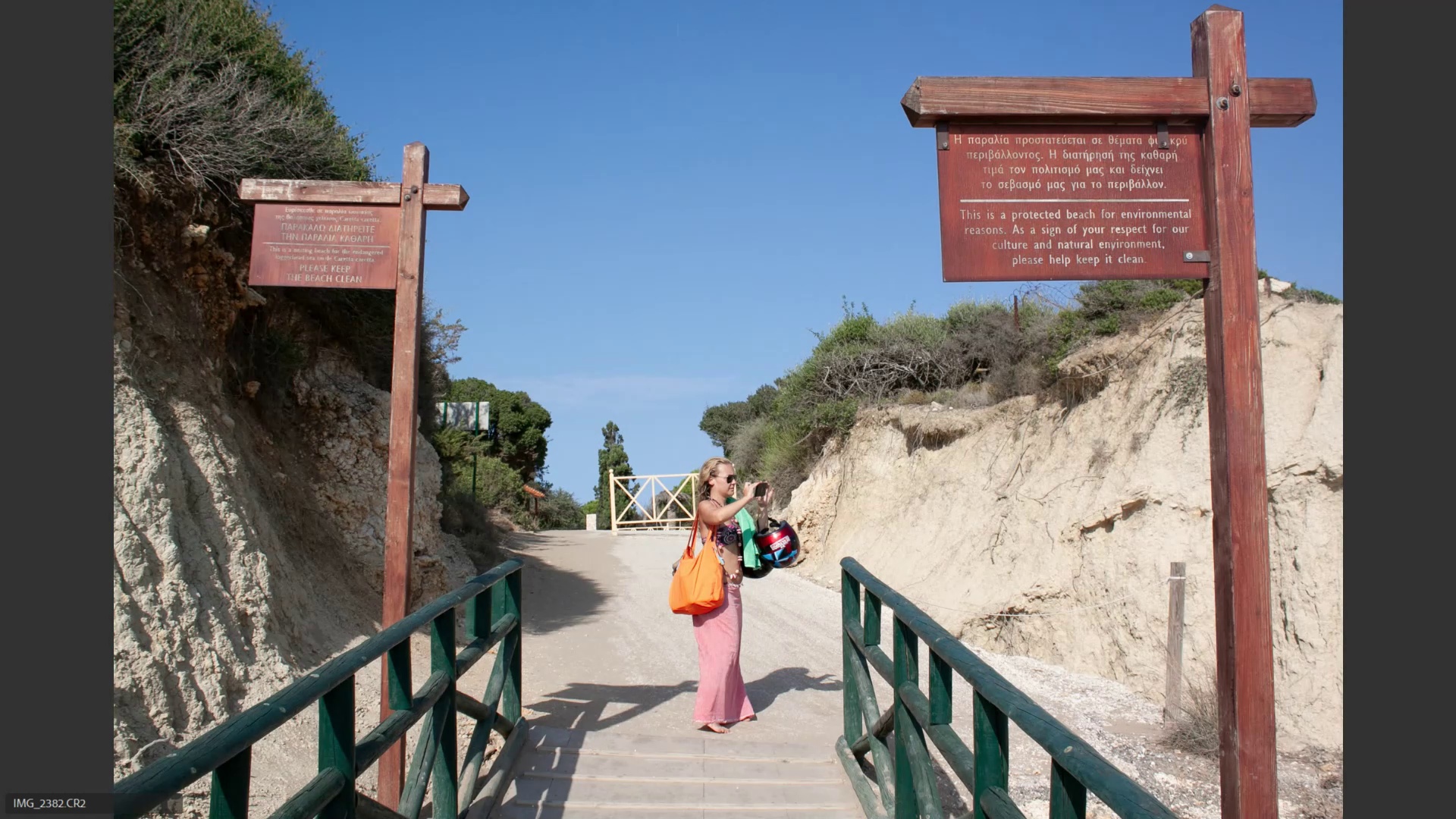 
key(ArrowRight)
 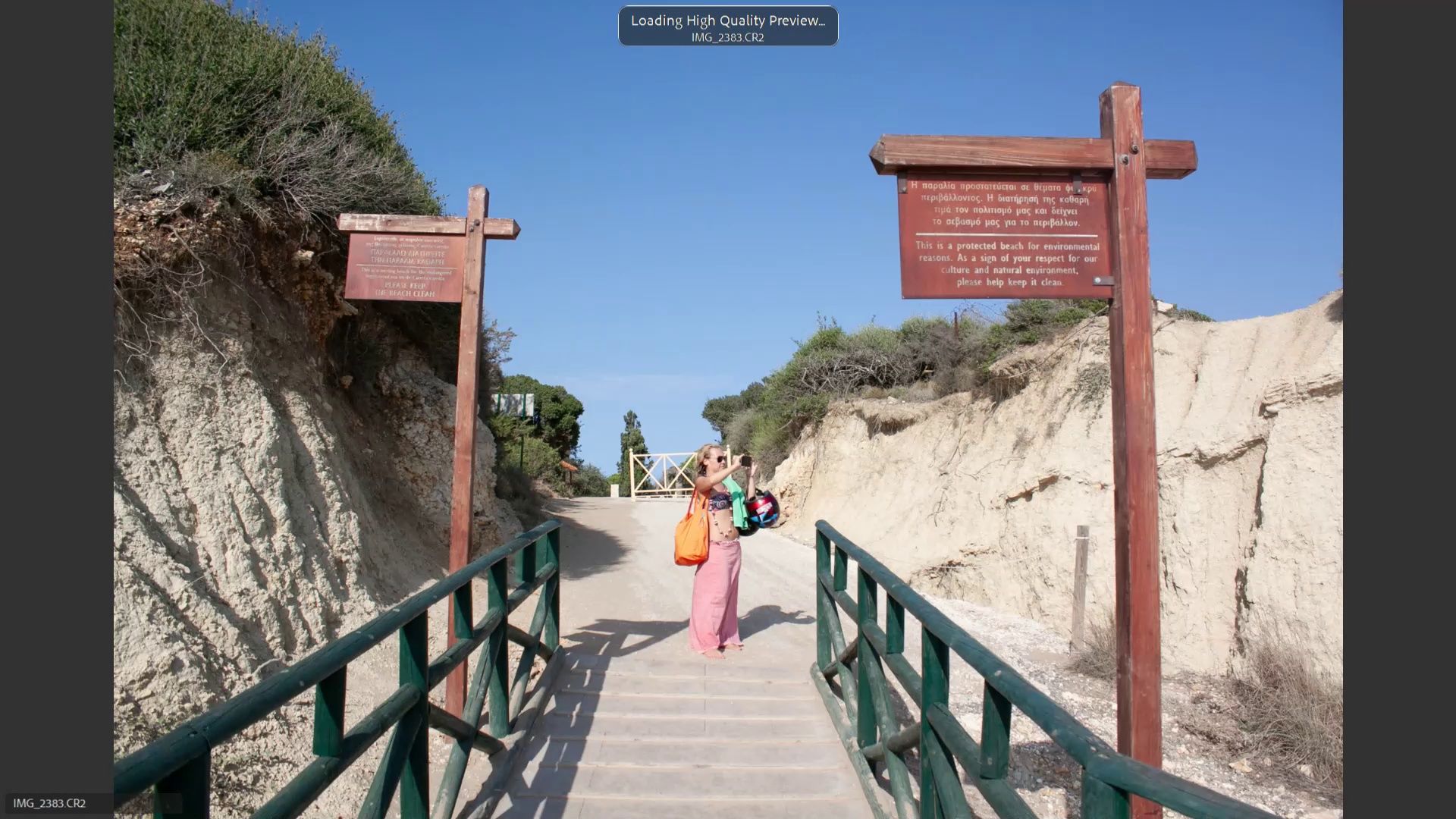 
key(ArrowRight)
 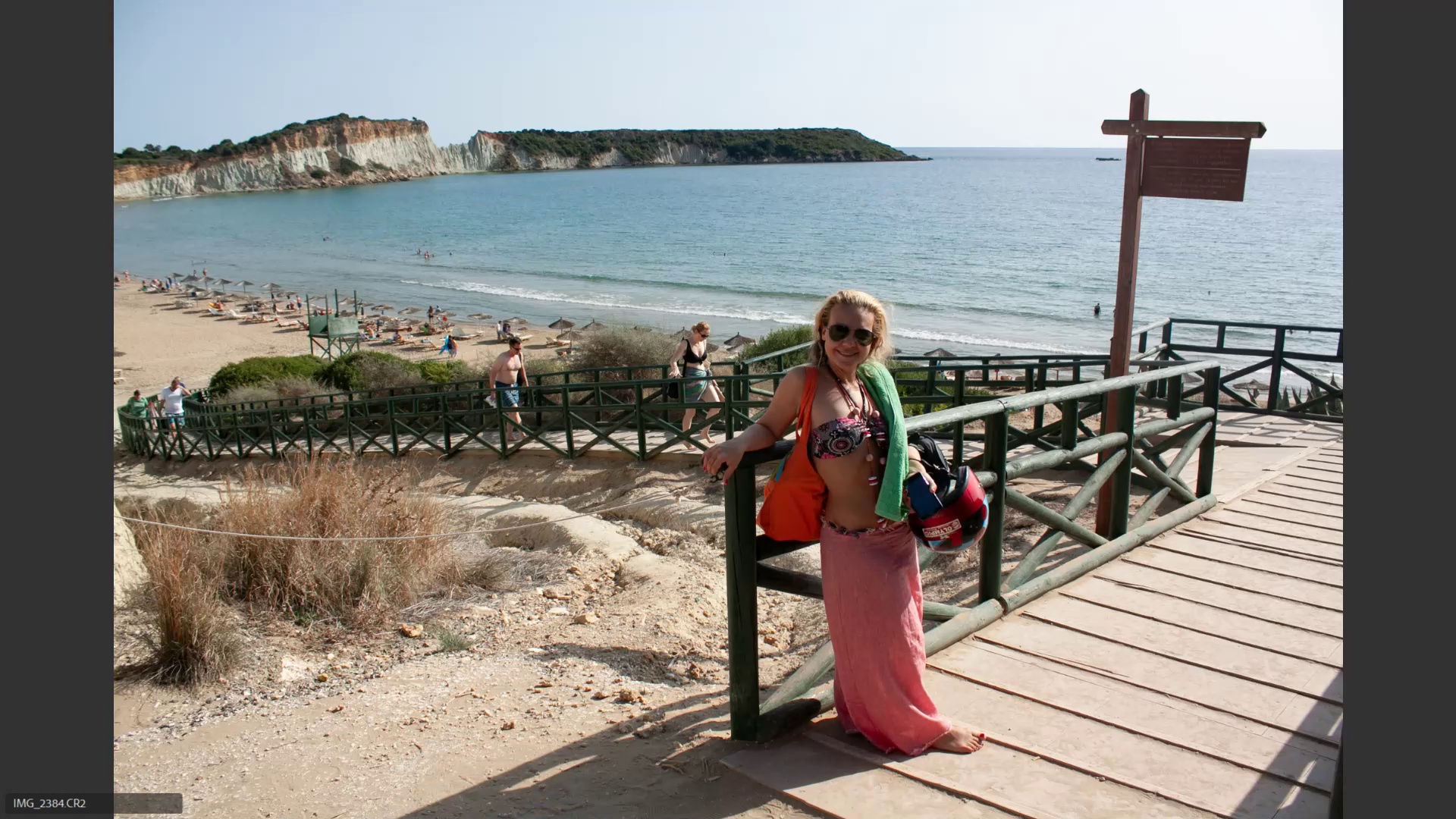 
key(ArrowLeft)
 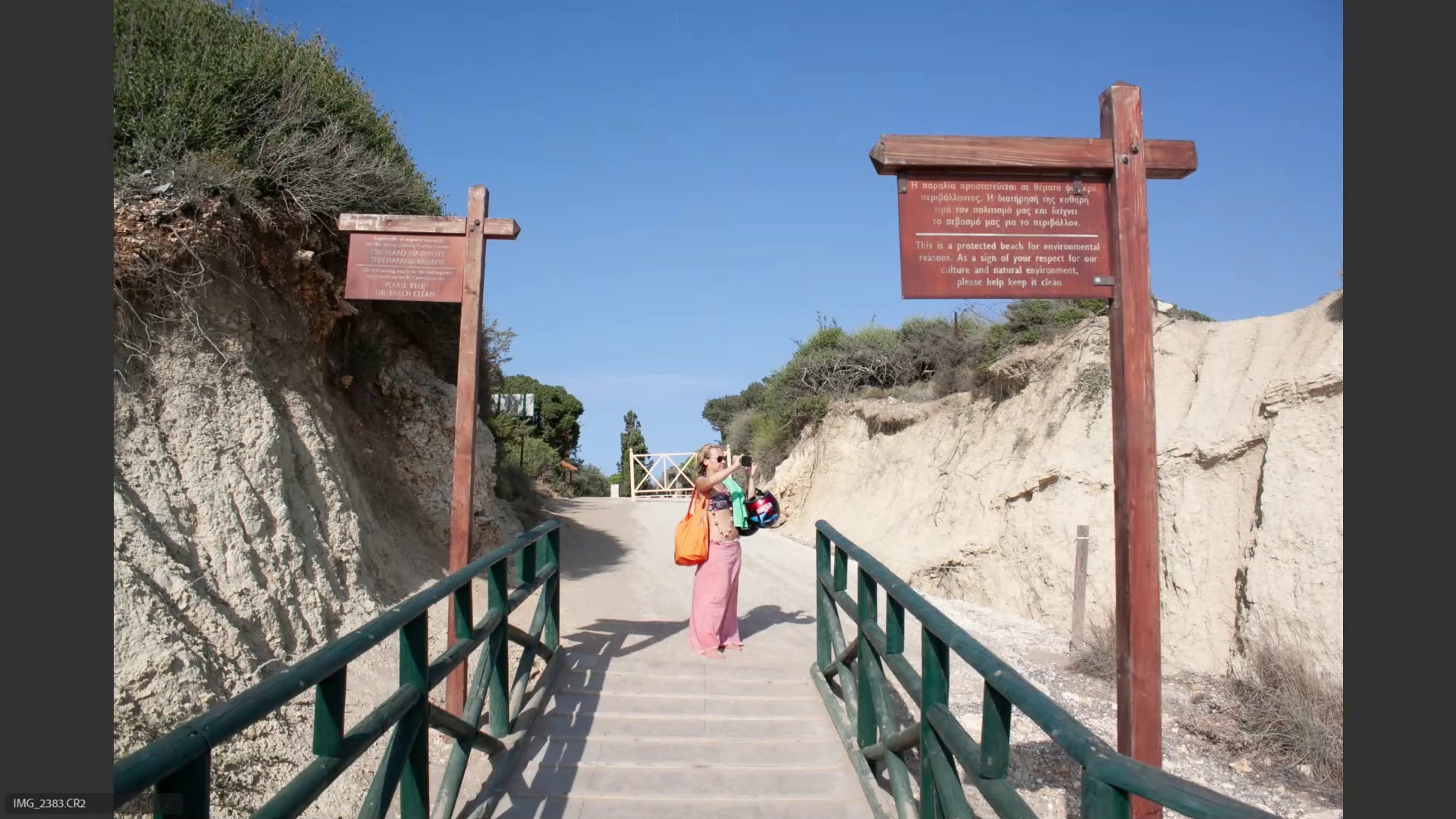 
key(ArrowLeft)
 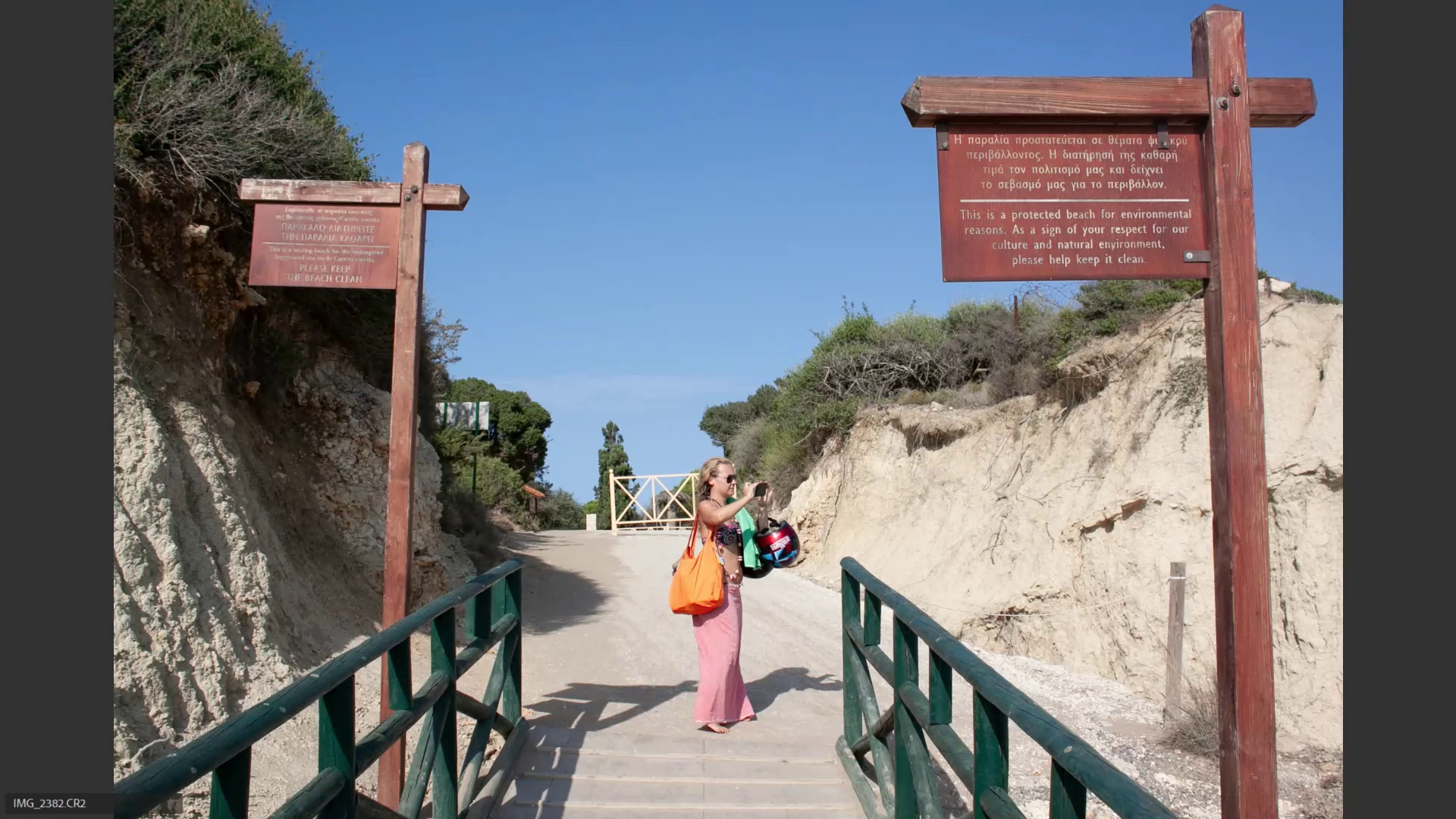 
key(6)
 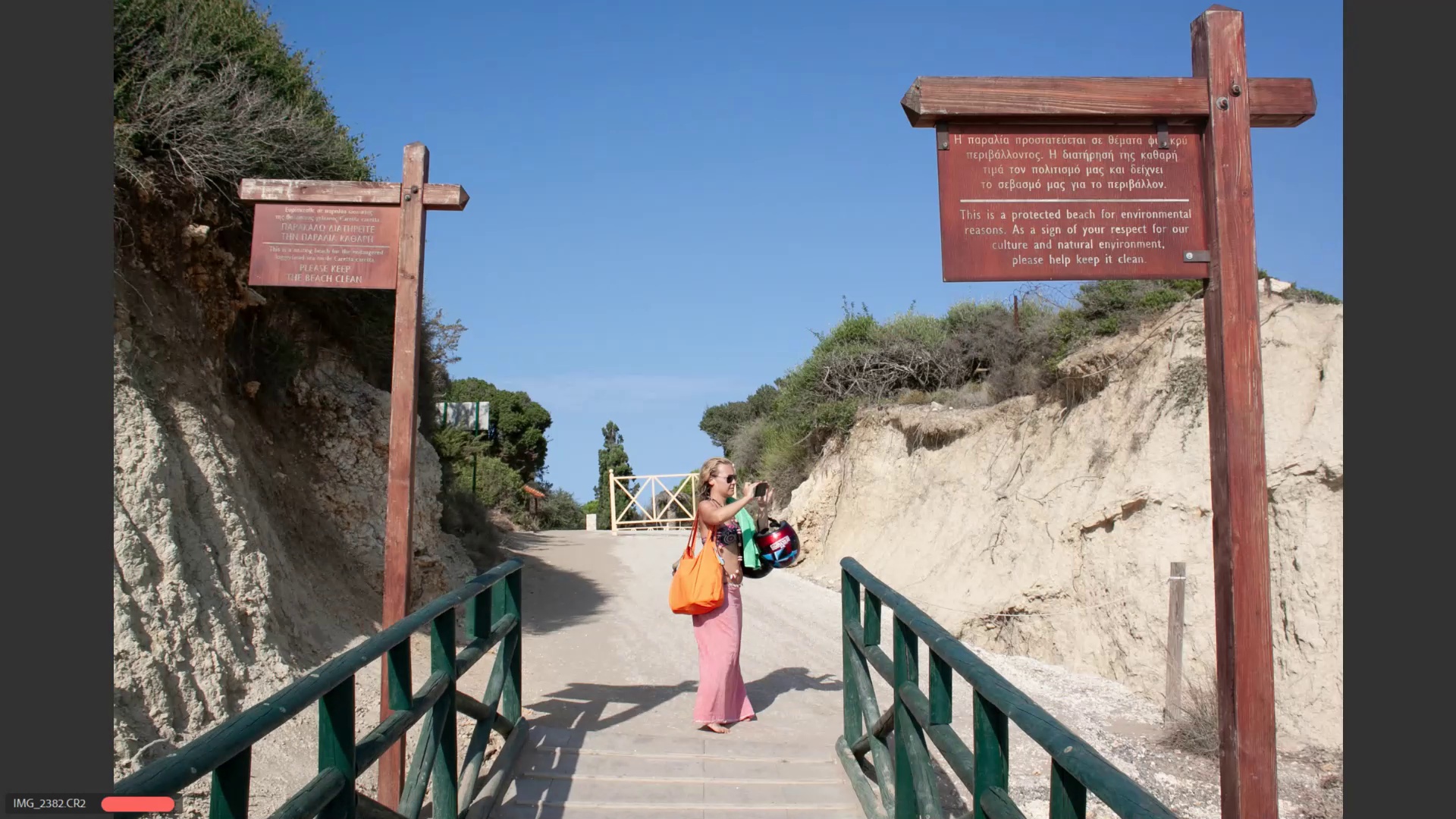 
key(ArrowRight)
 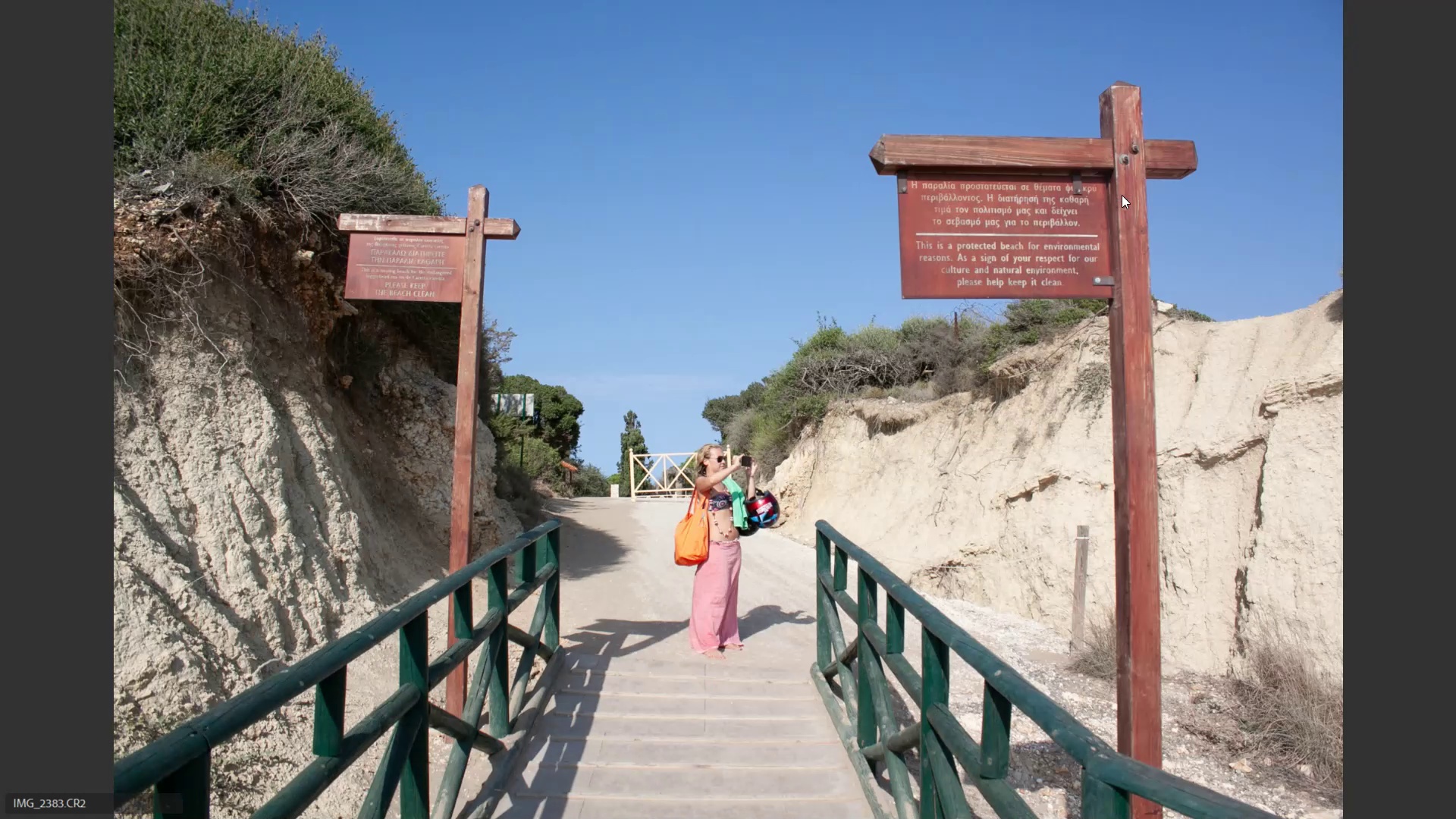 
key(ArrowRight)
 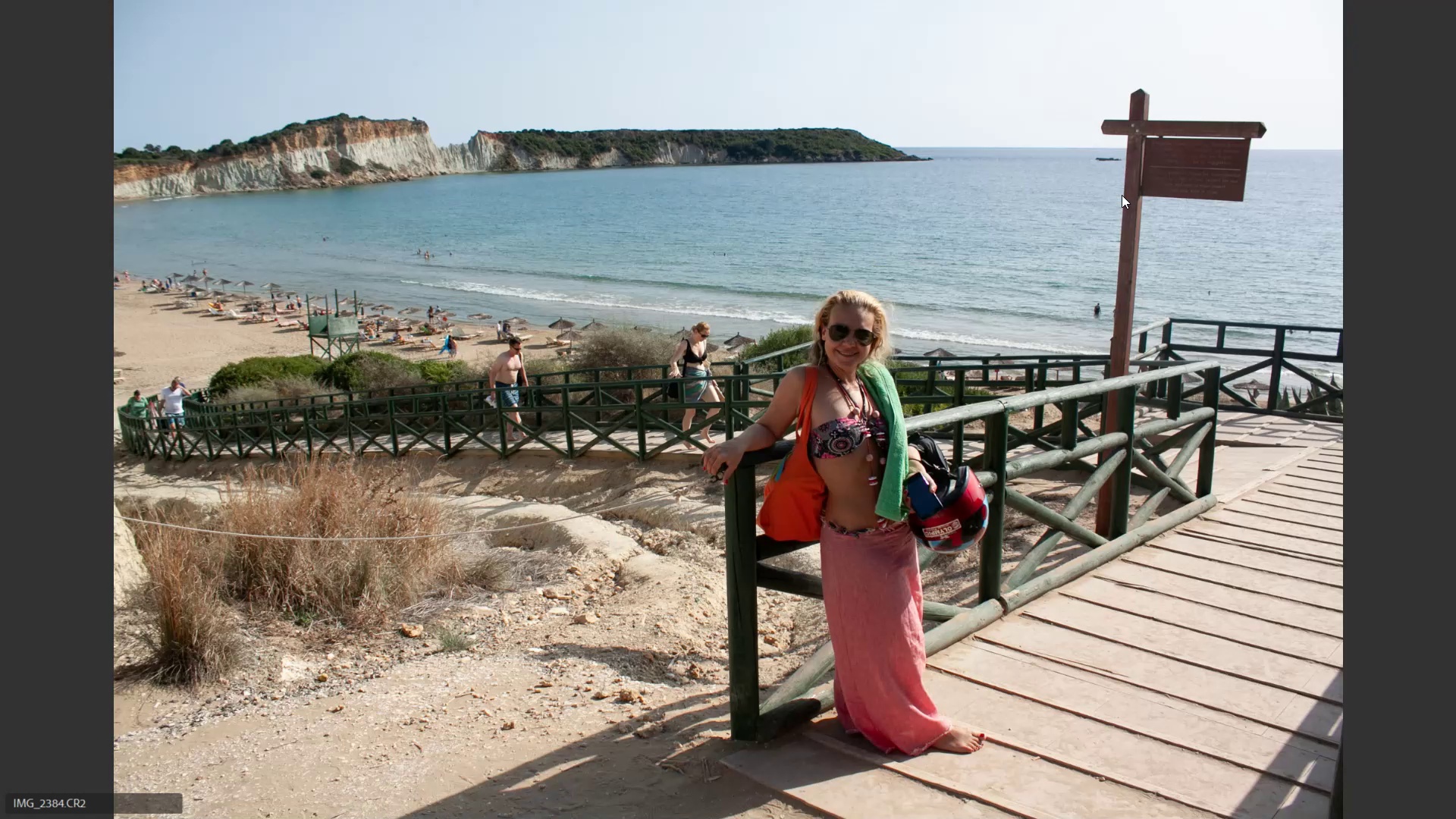 
key(ArrowRight)
 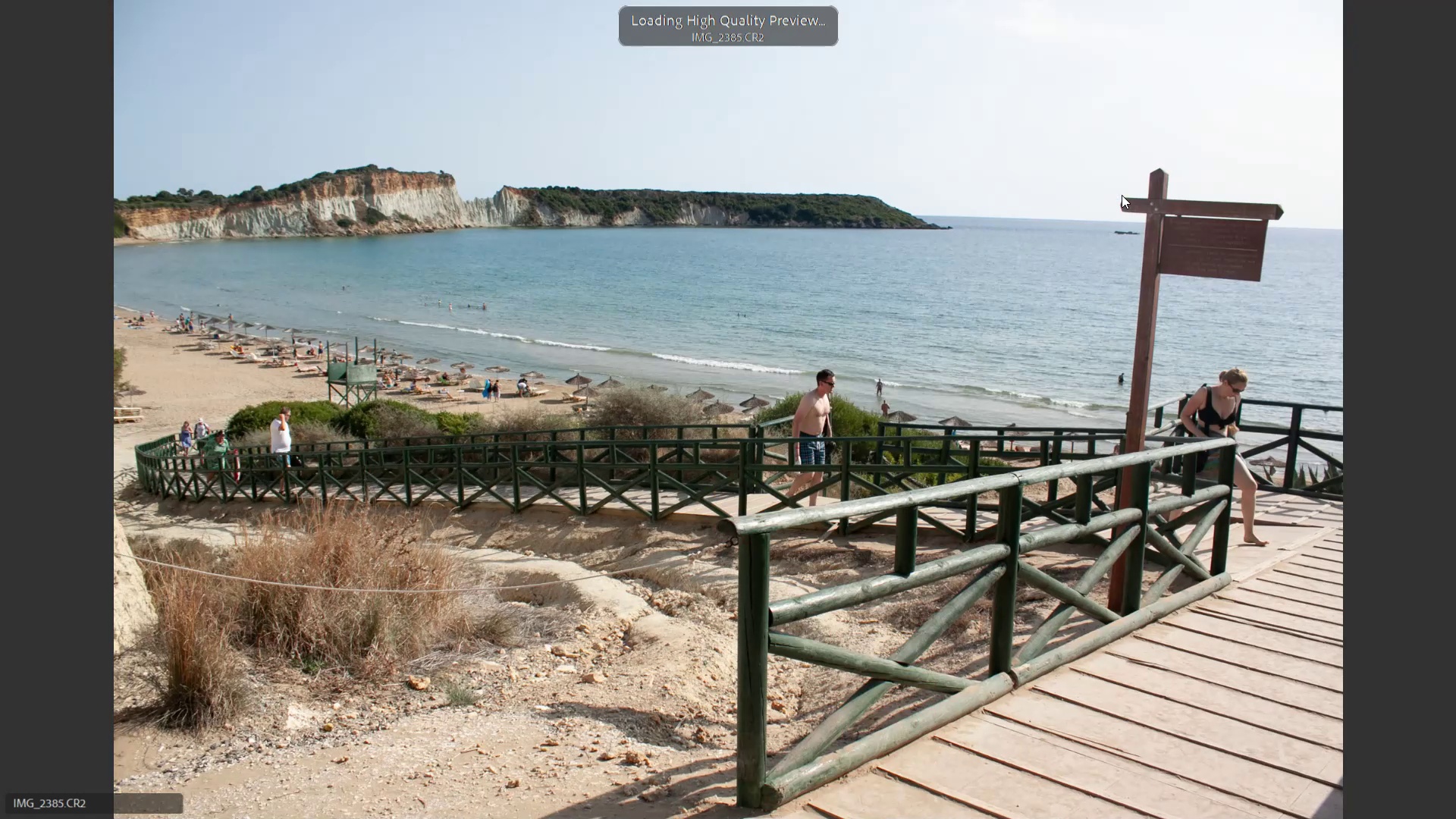 
key(ArrowLeft)
 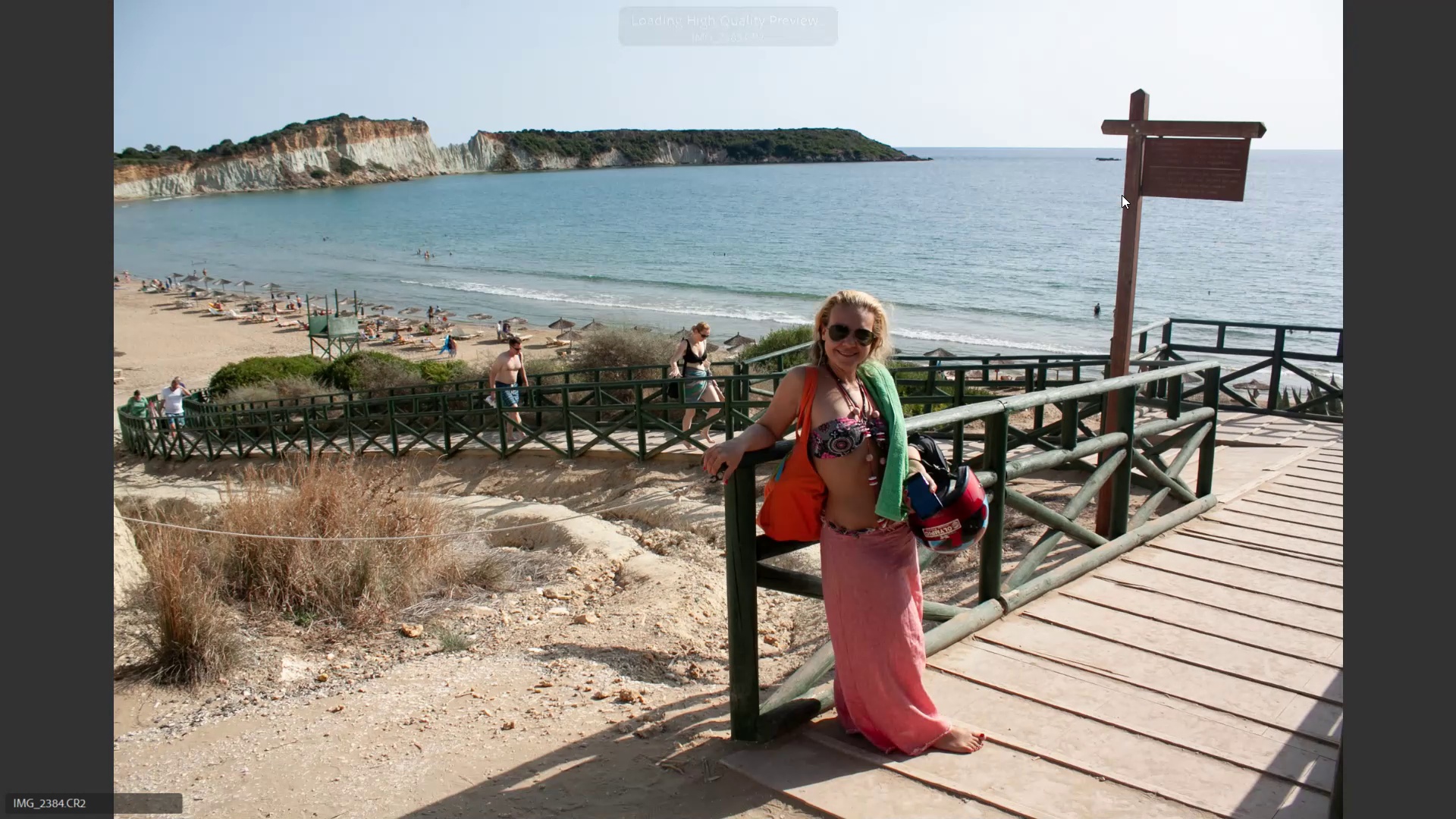 
key(6)
 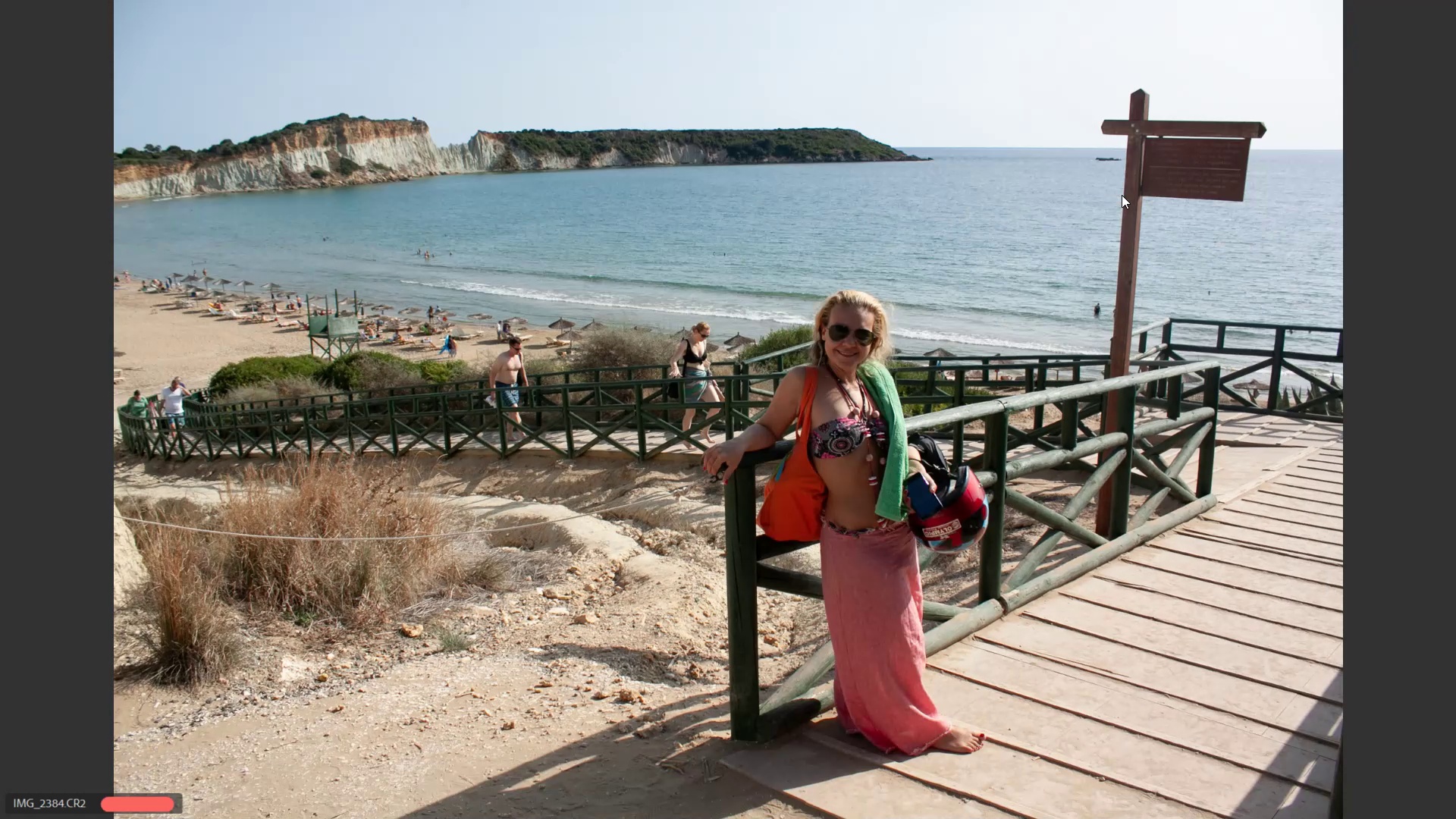 
key(ArrowRight)
 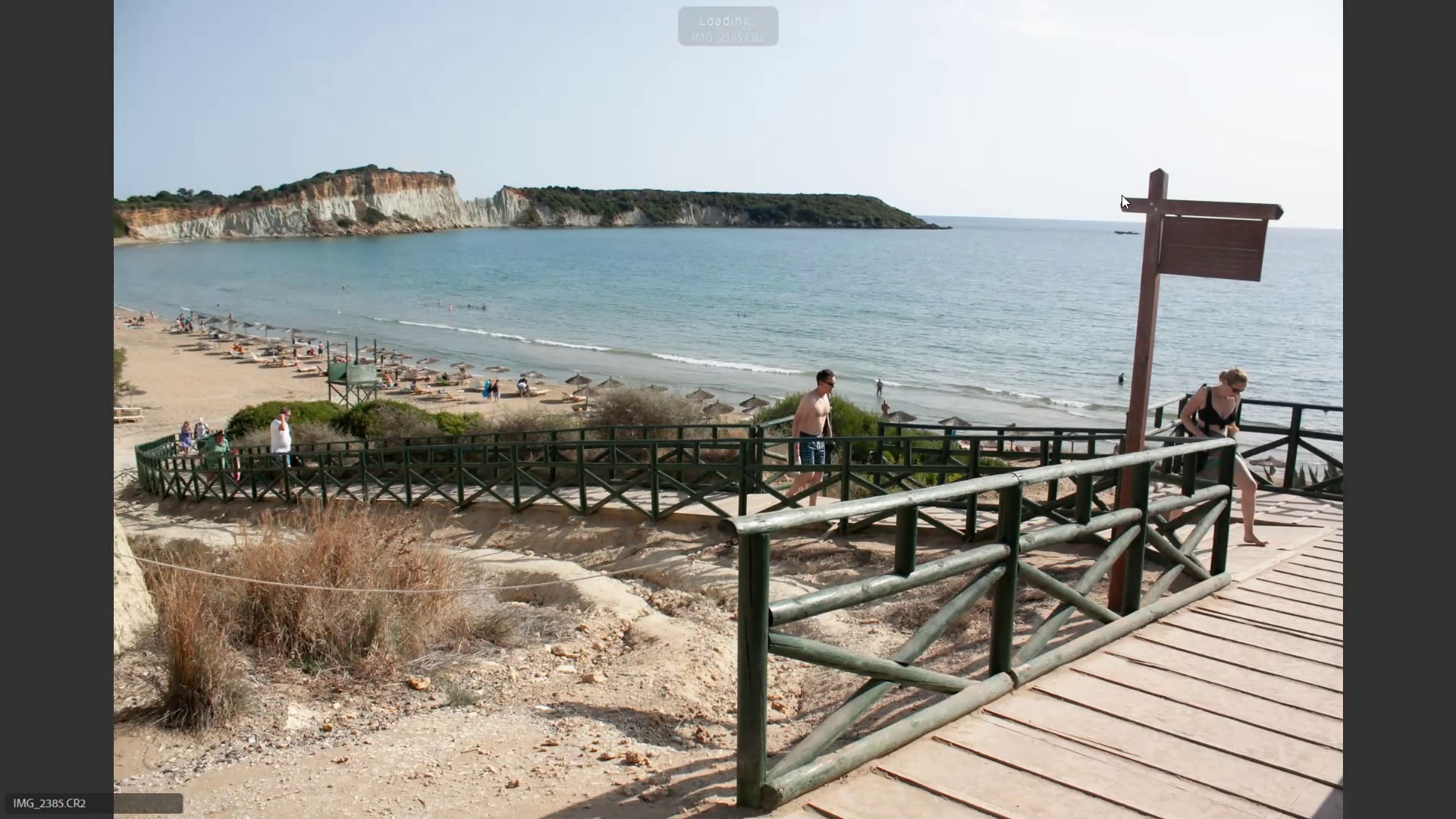 
key(ArrowRight)
 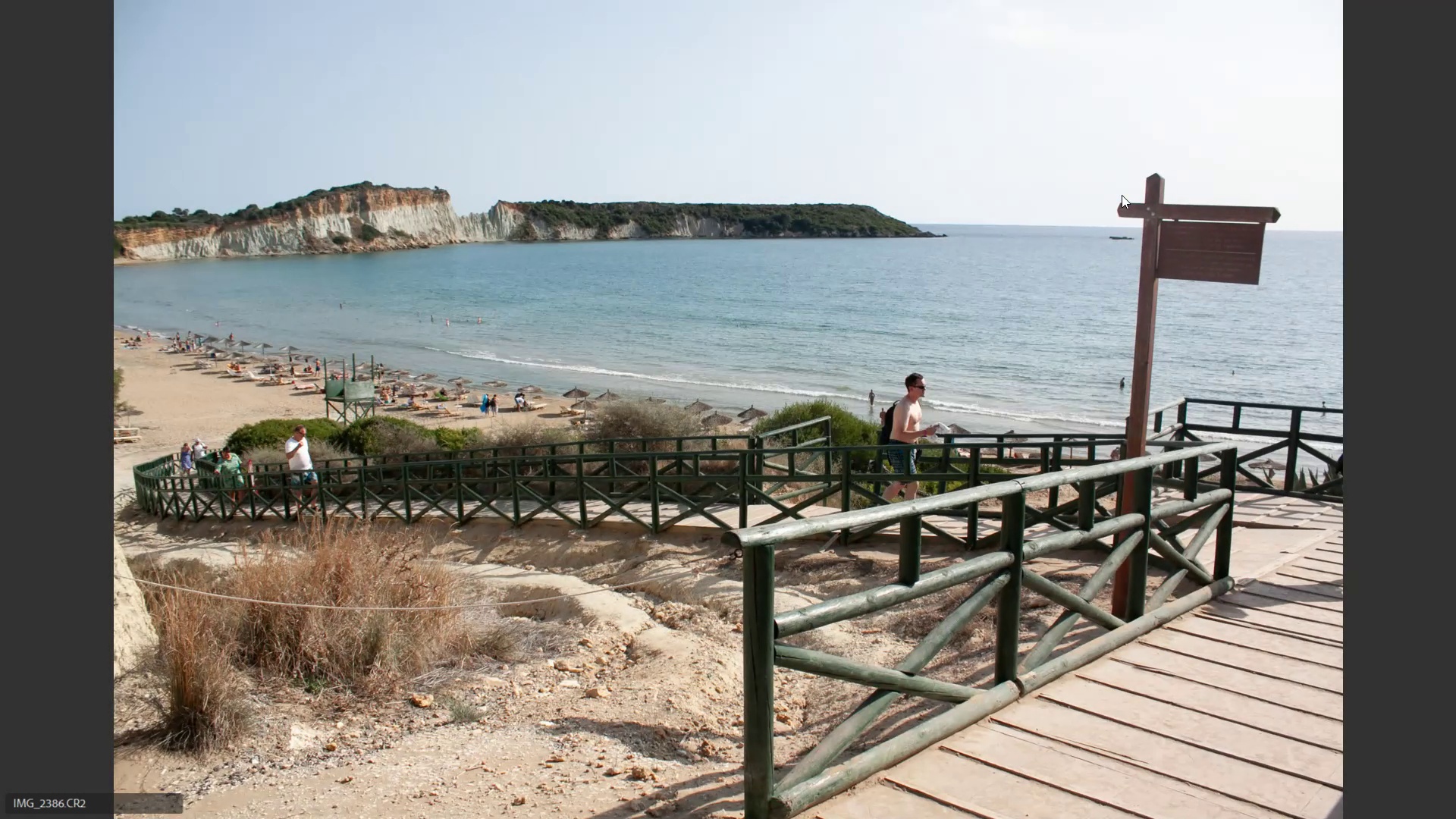 
key(ArrowRight)
 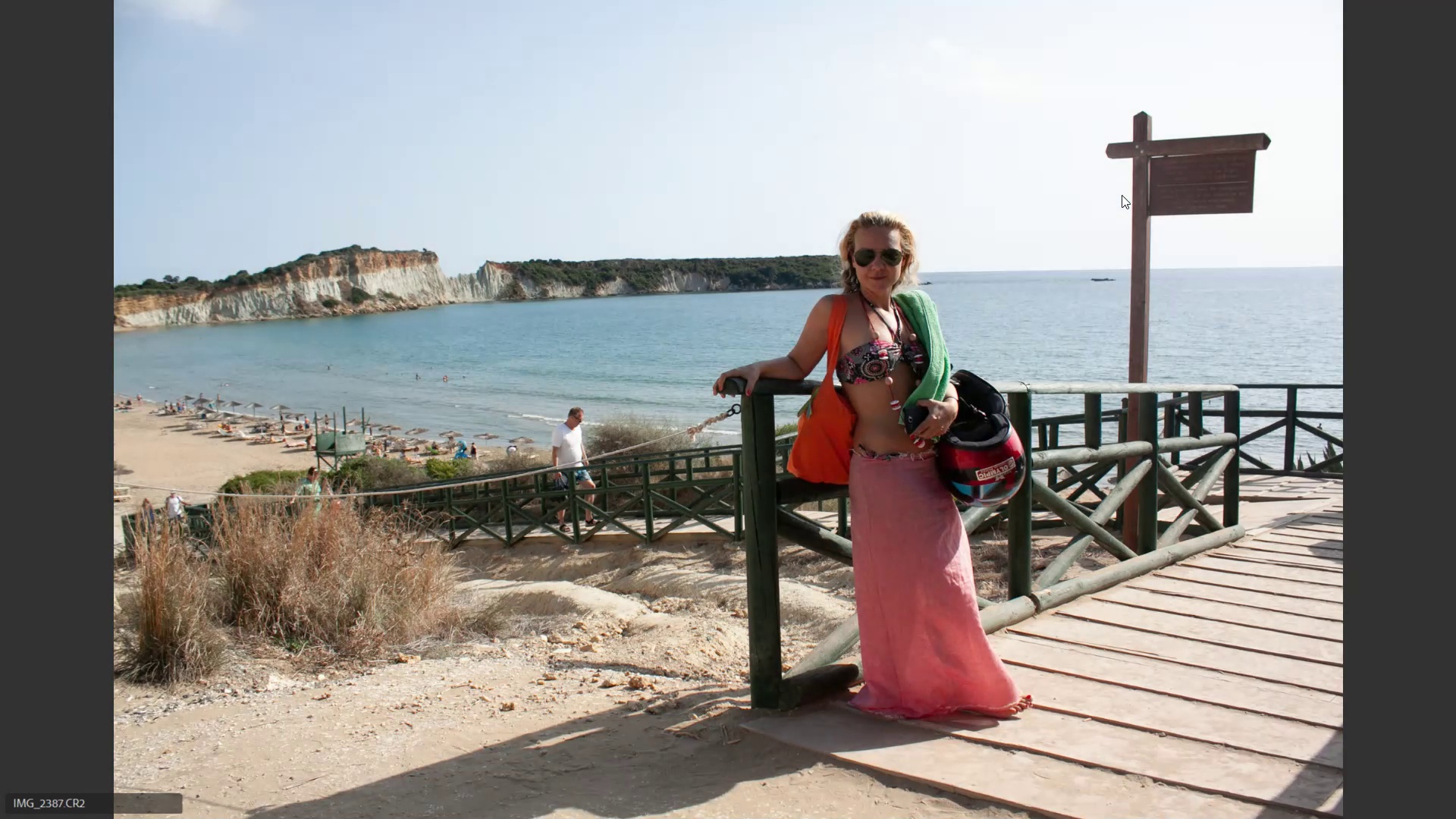 
key(ArrowRight)
 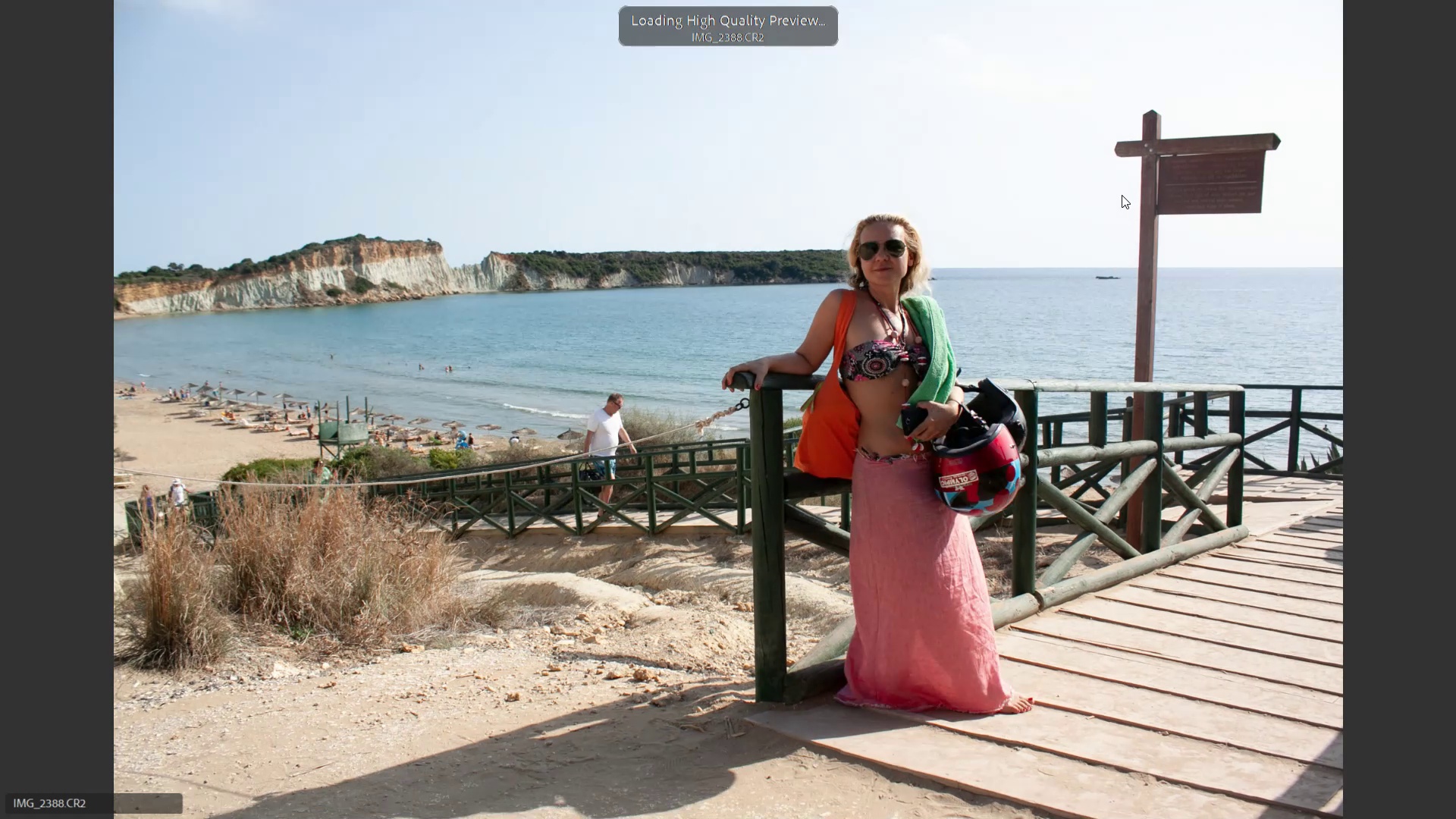 
key(ArrowLeft)
 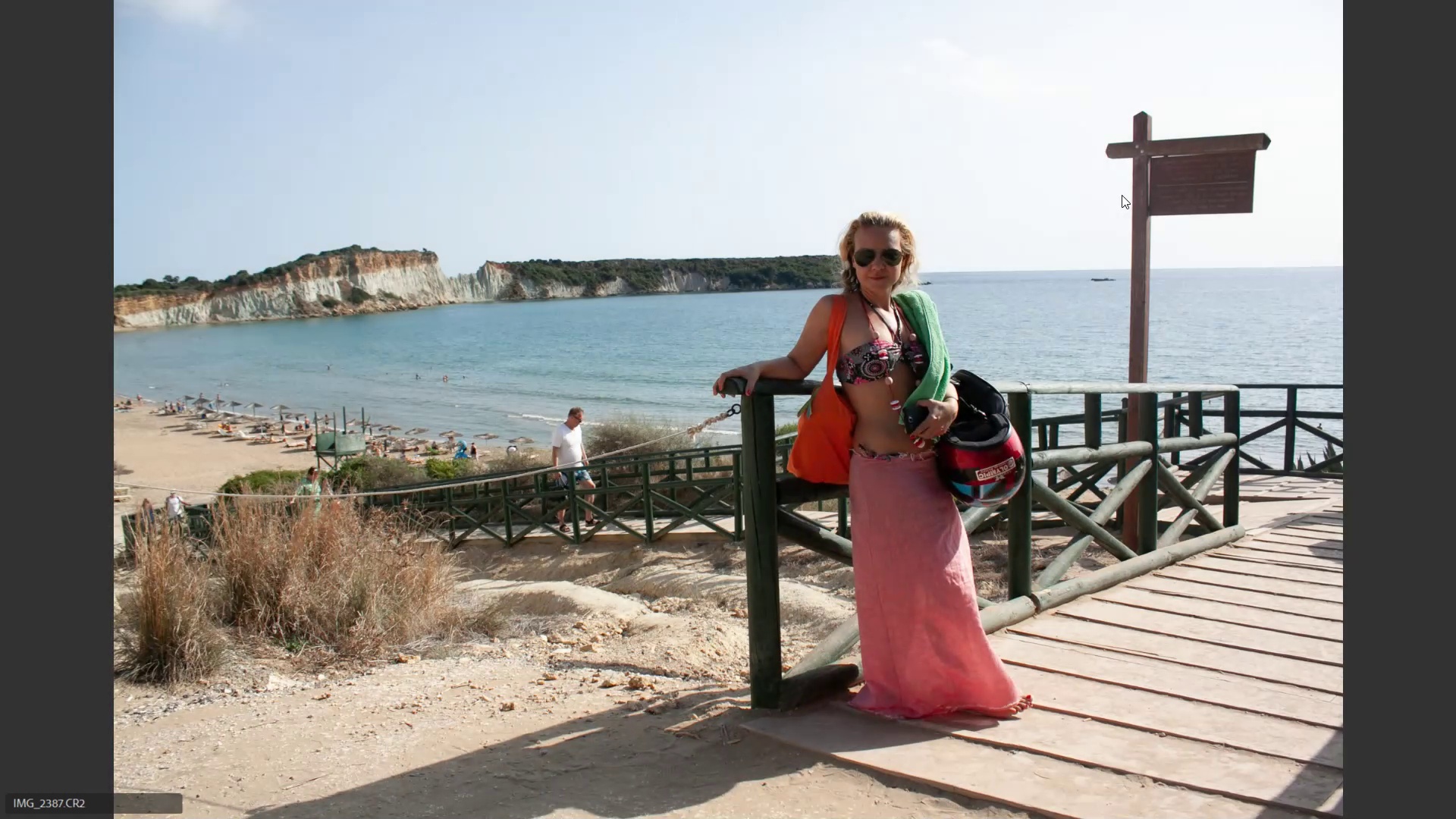 
key(6)
 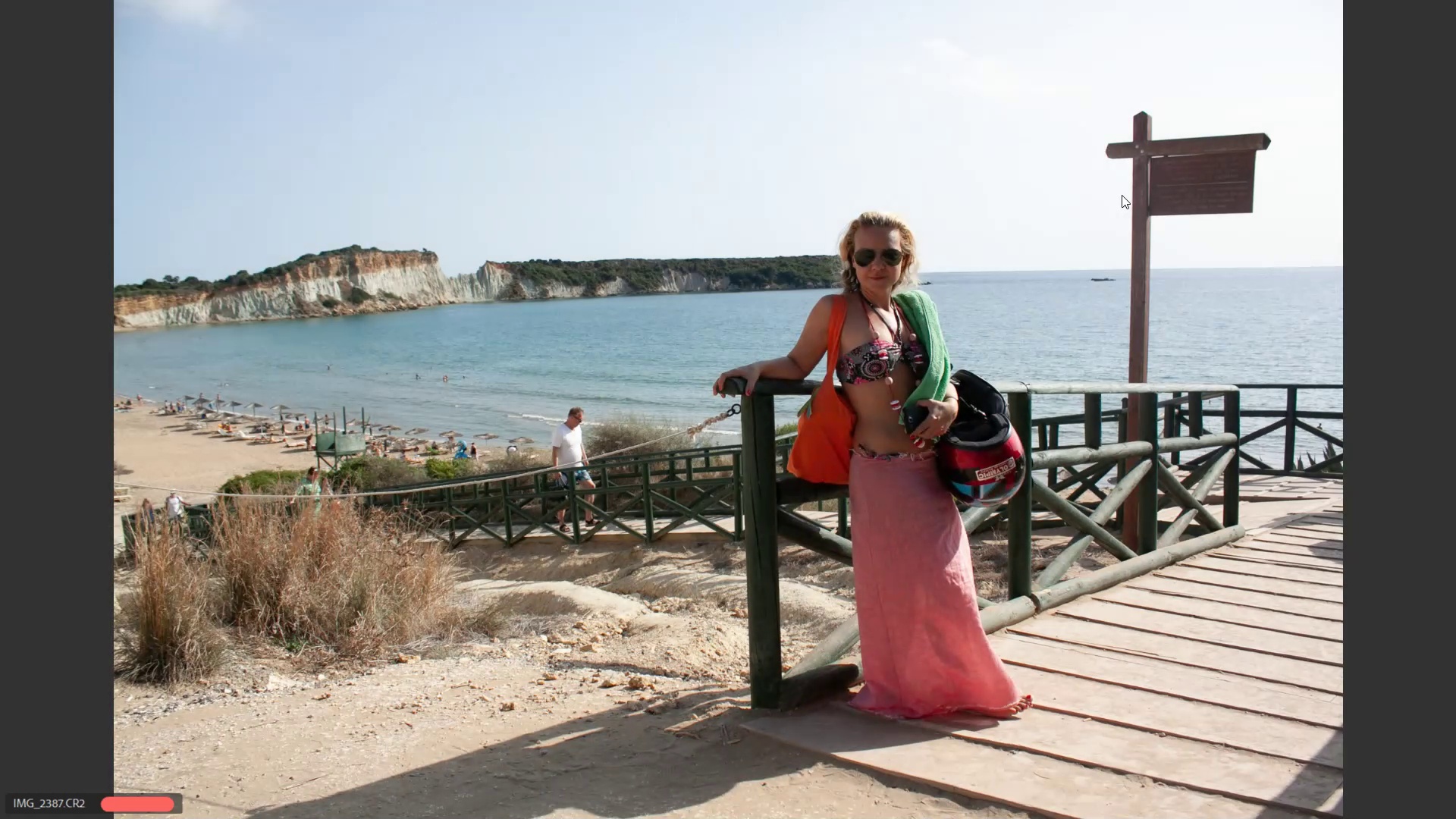 
key(ArrowRight)
 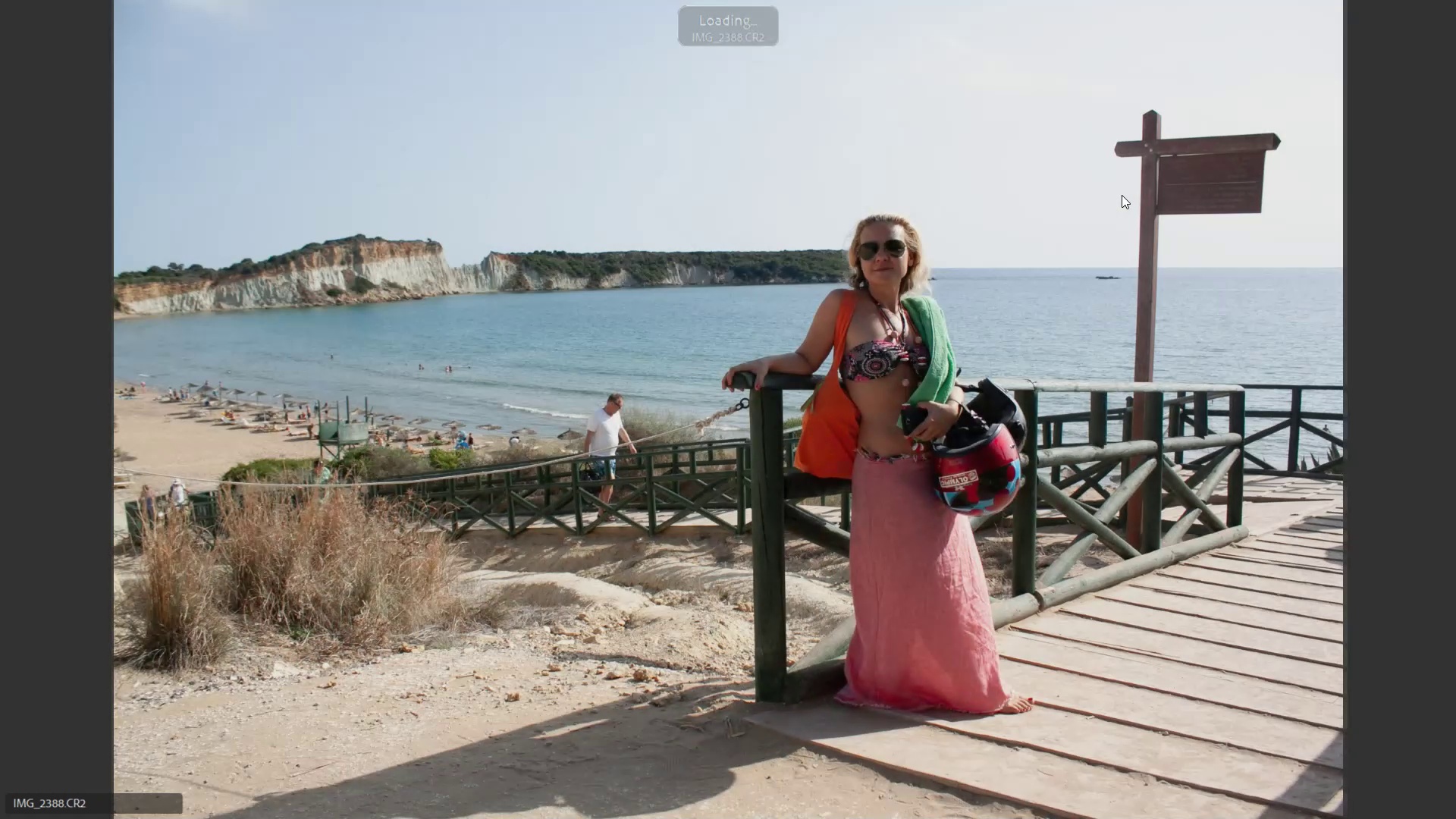 
key(ArrowRight)
 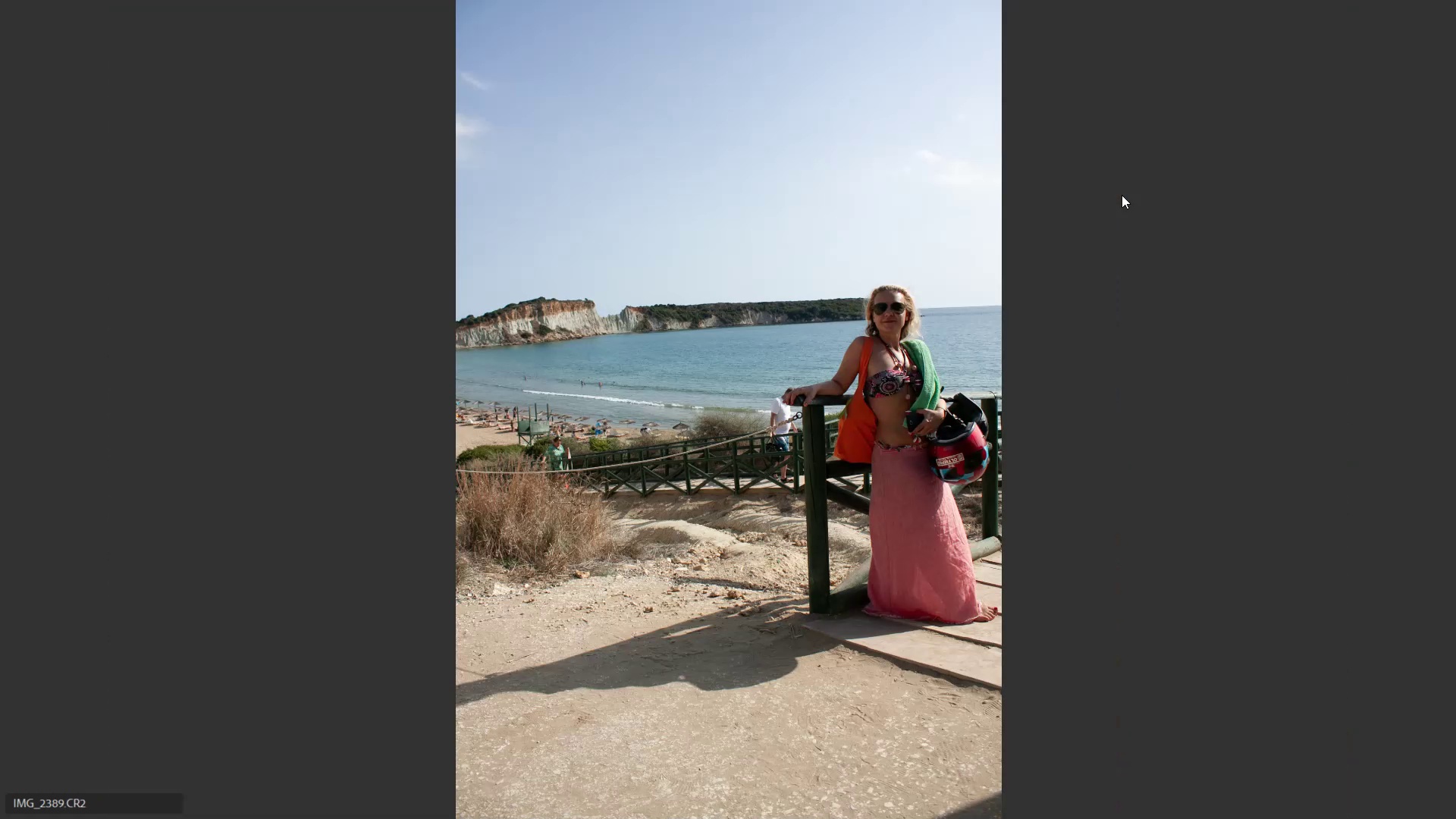 
key(ArrowRight)
 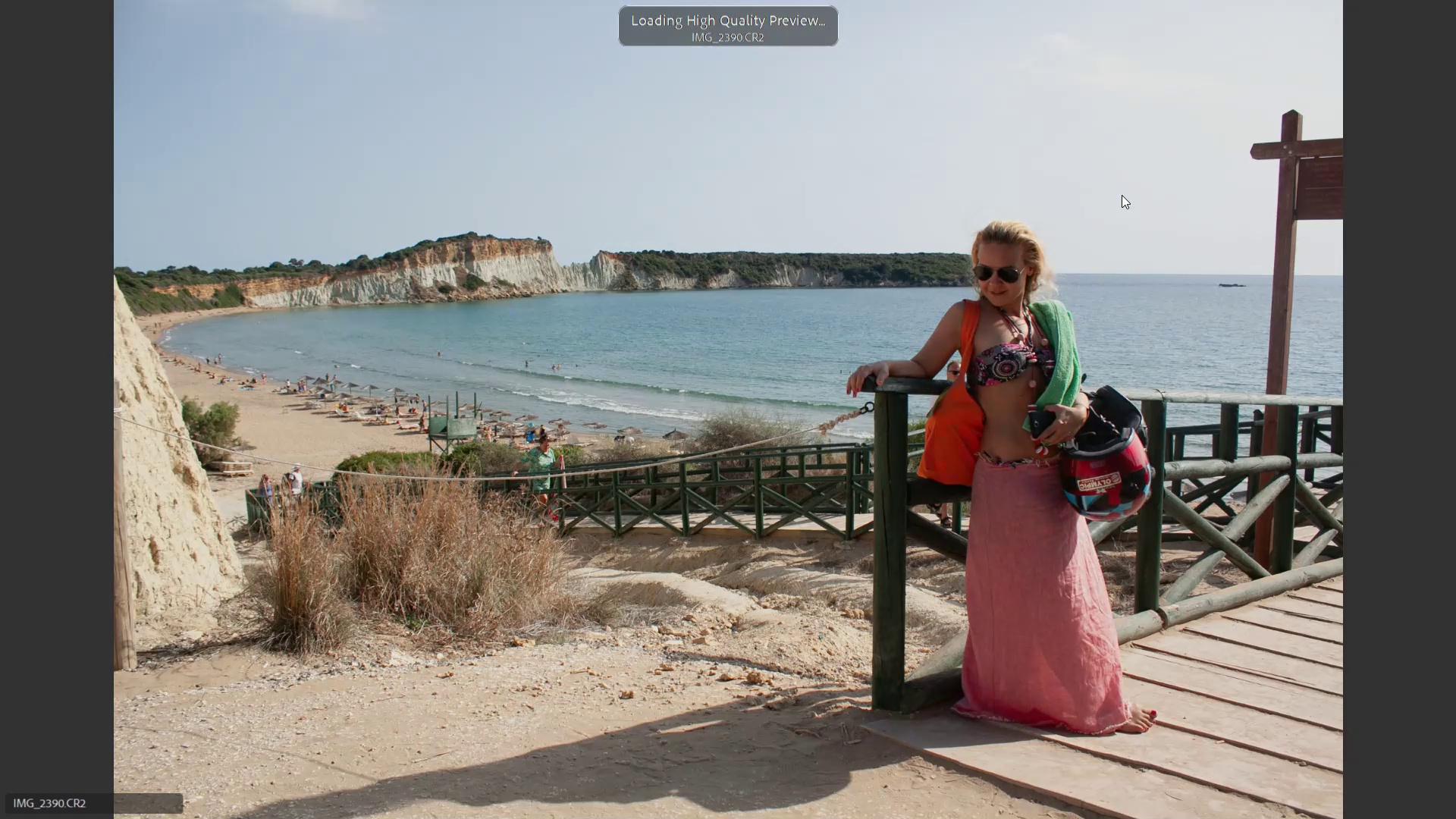 
key(ArrowLeft)
 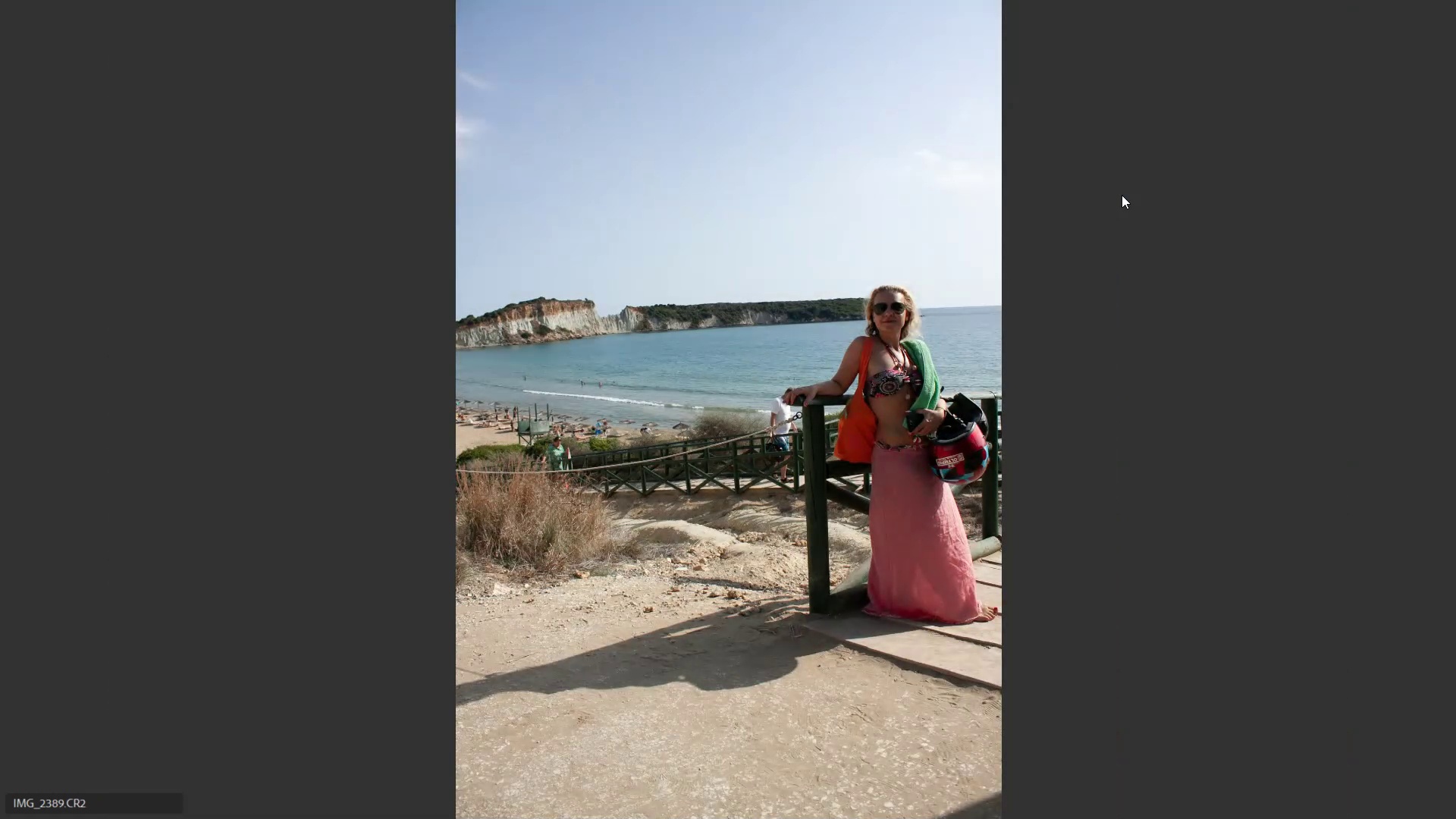 
key(ArrowRight)
 